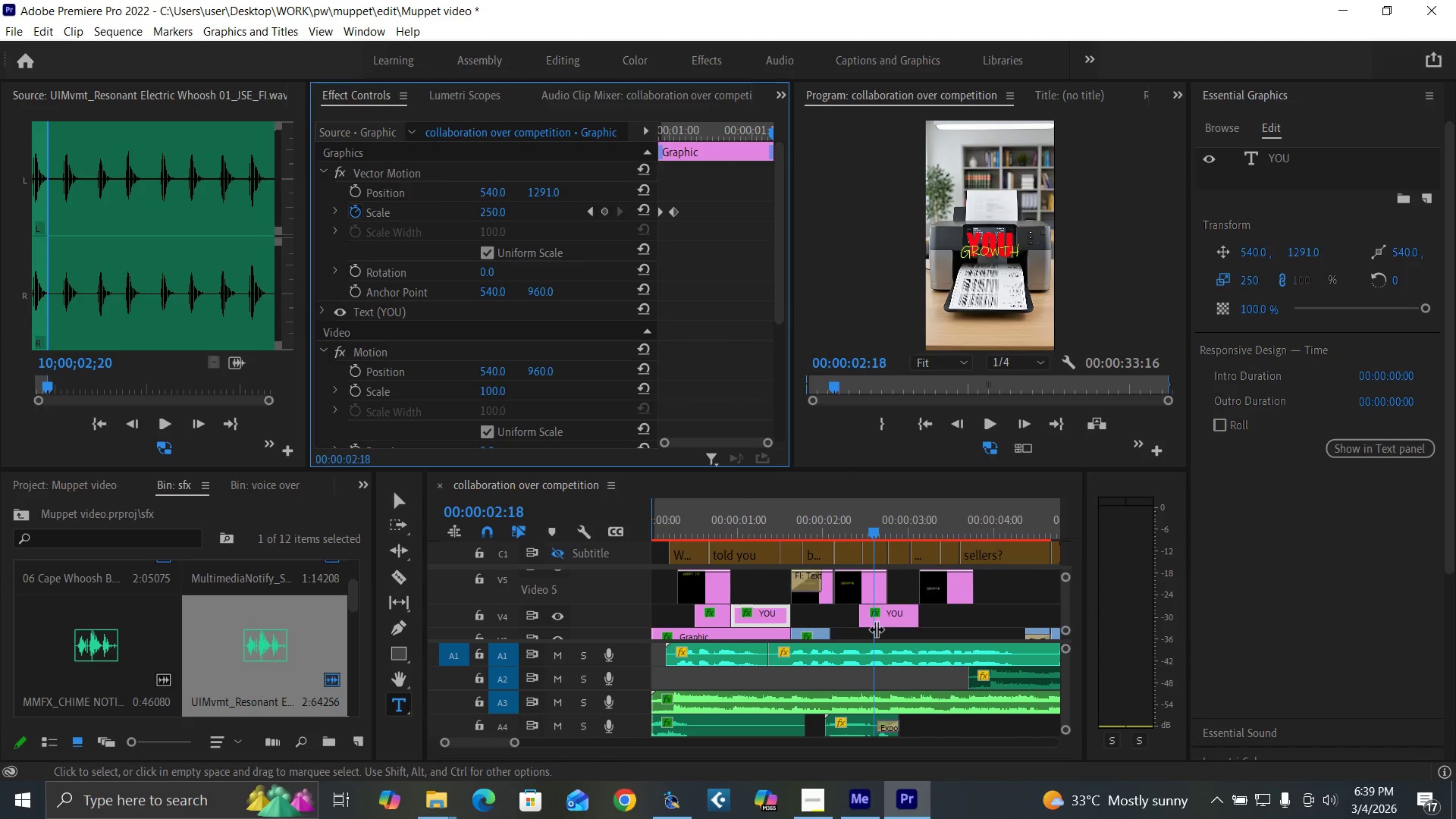 
key(Control+Z)
 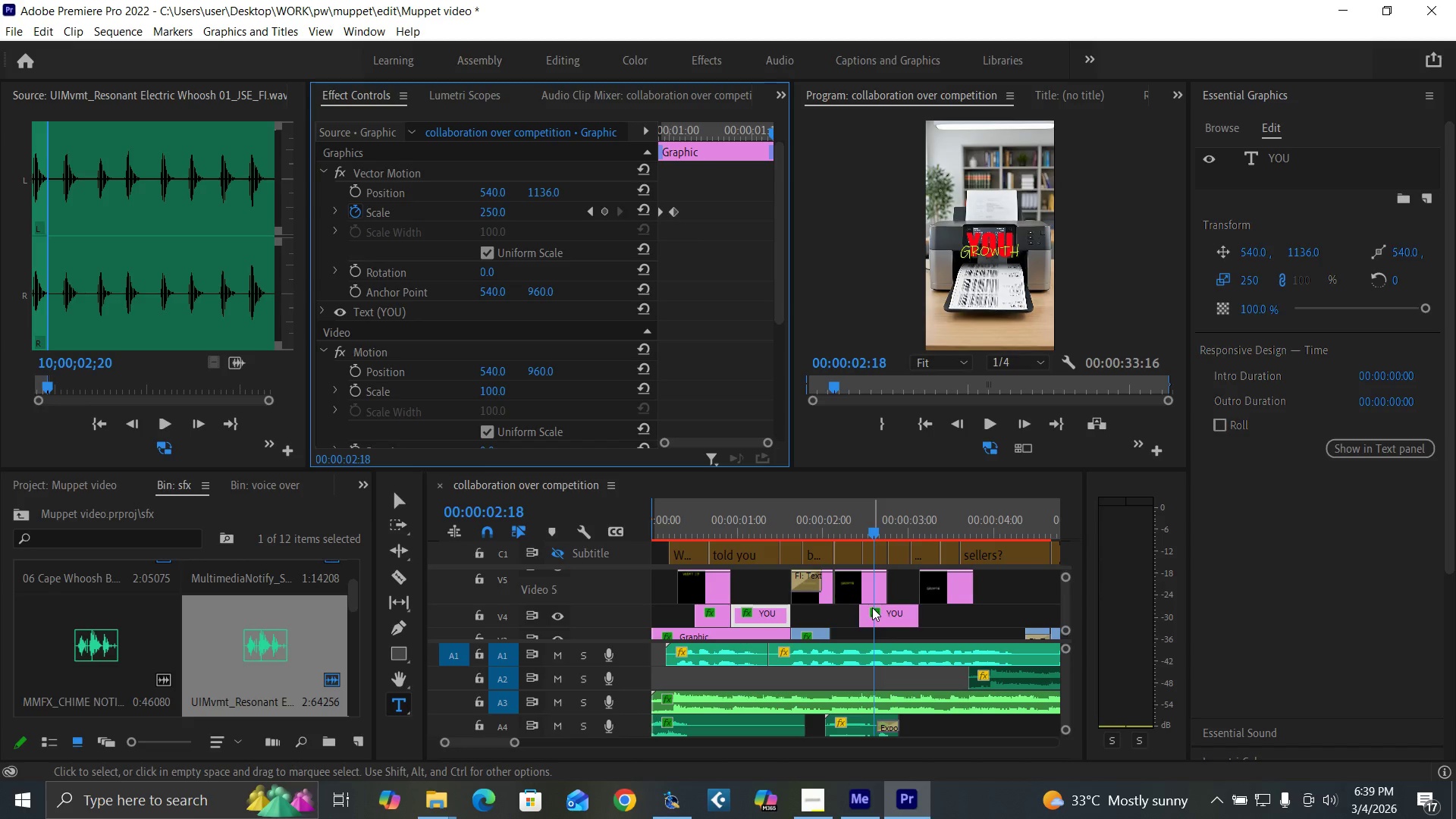 
left_click([872, 607])
 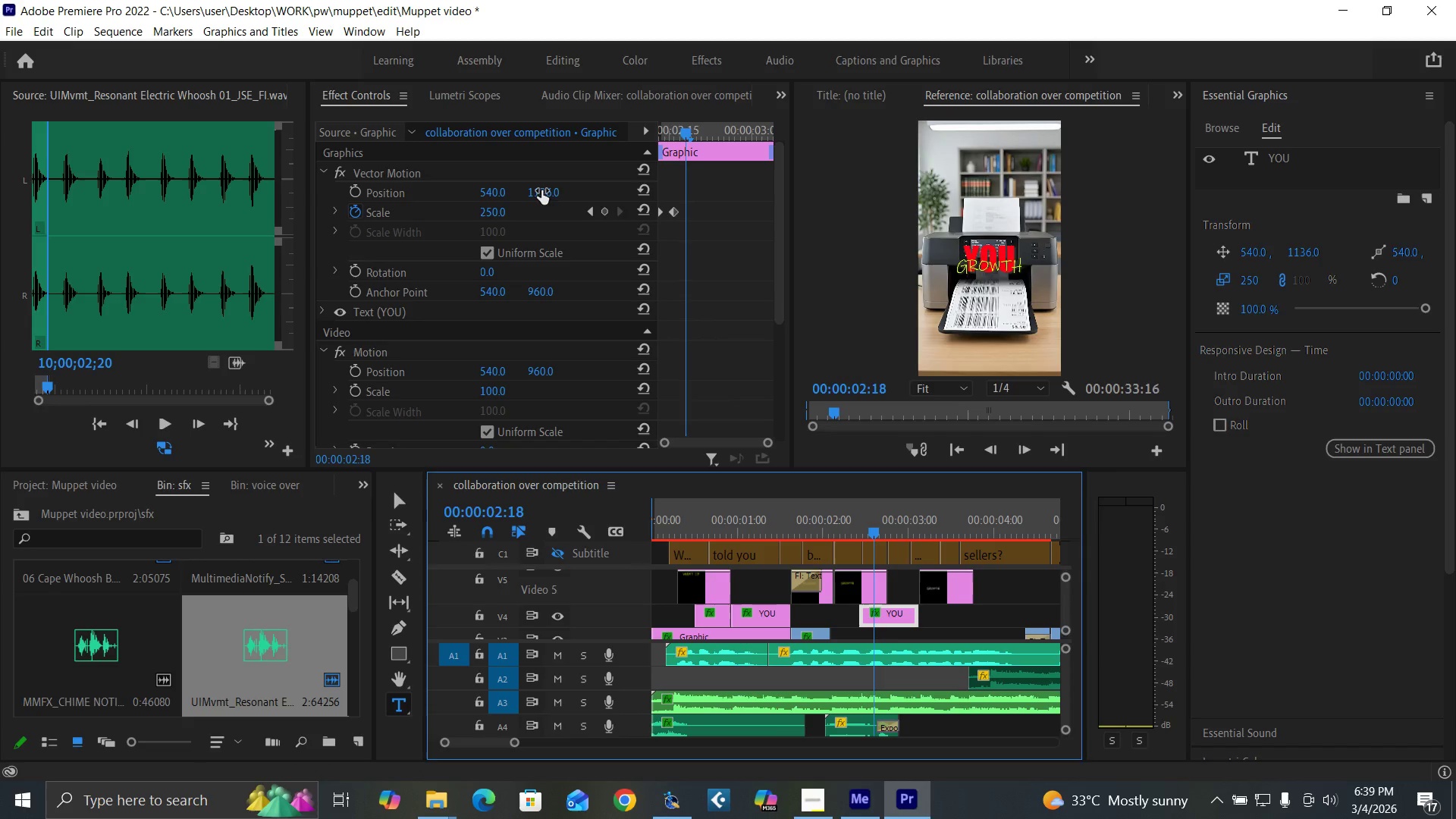 
left_click_drag(start_coordinate=[541, 190], to_coordinate=[800, 195])
 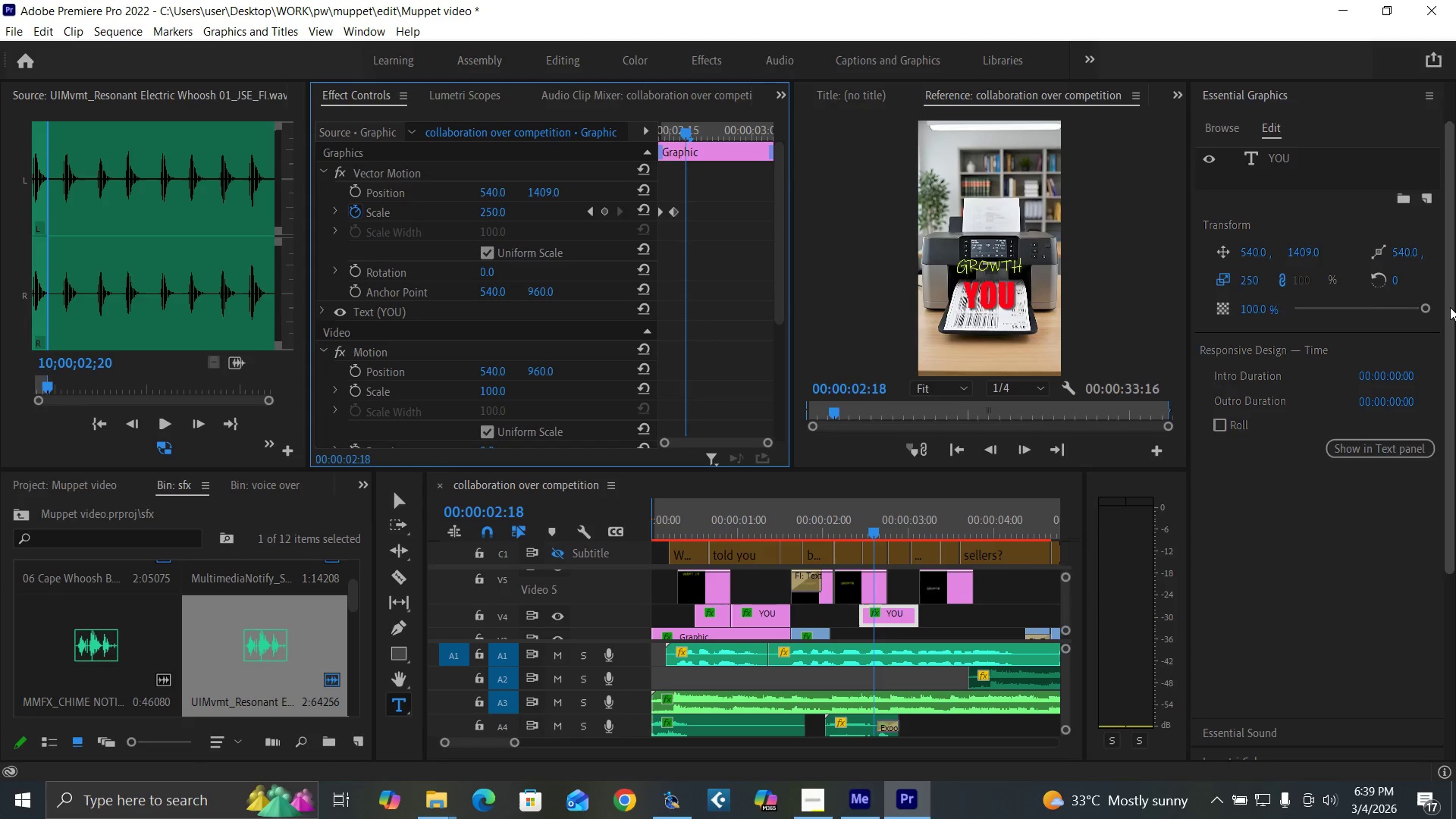 
left_click_drag(start_coordinate=[1450, 308], to_coordinate=[1420, 158])
 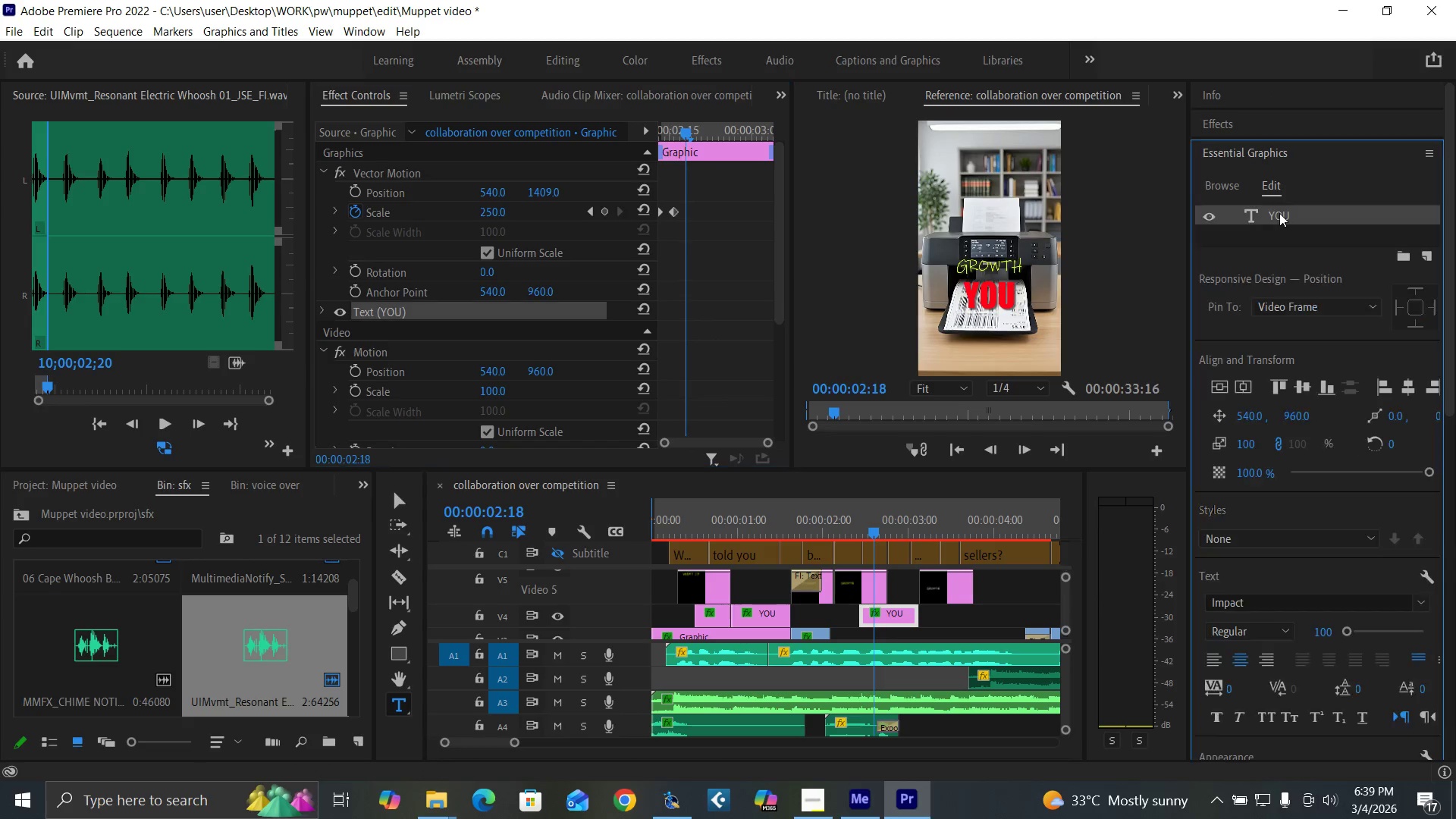 
double_click([1279, 213])
 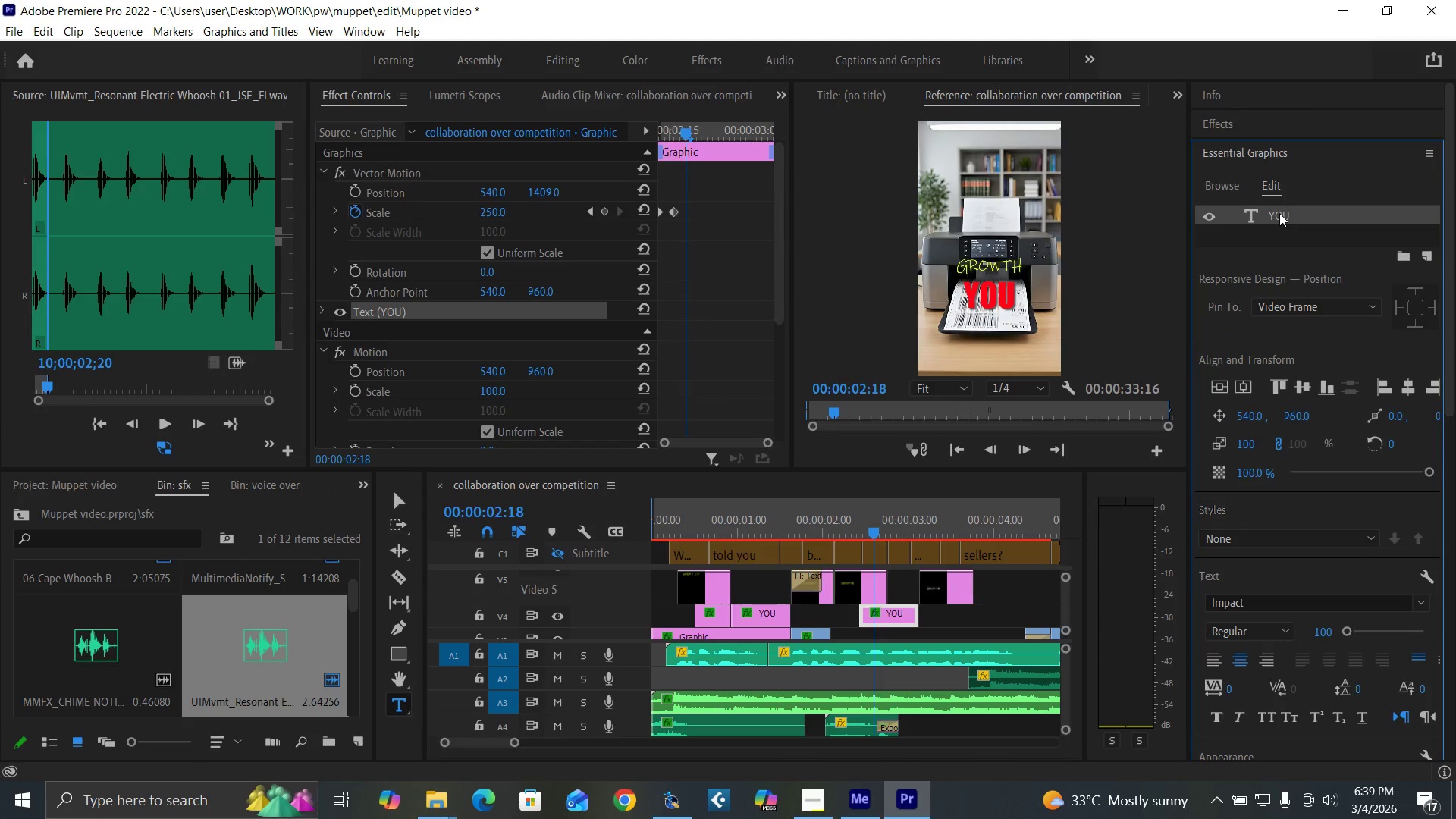 
double_click([1279, 213])
 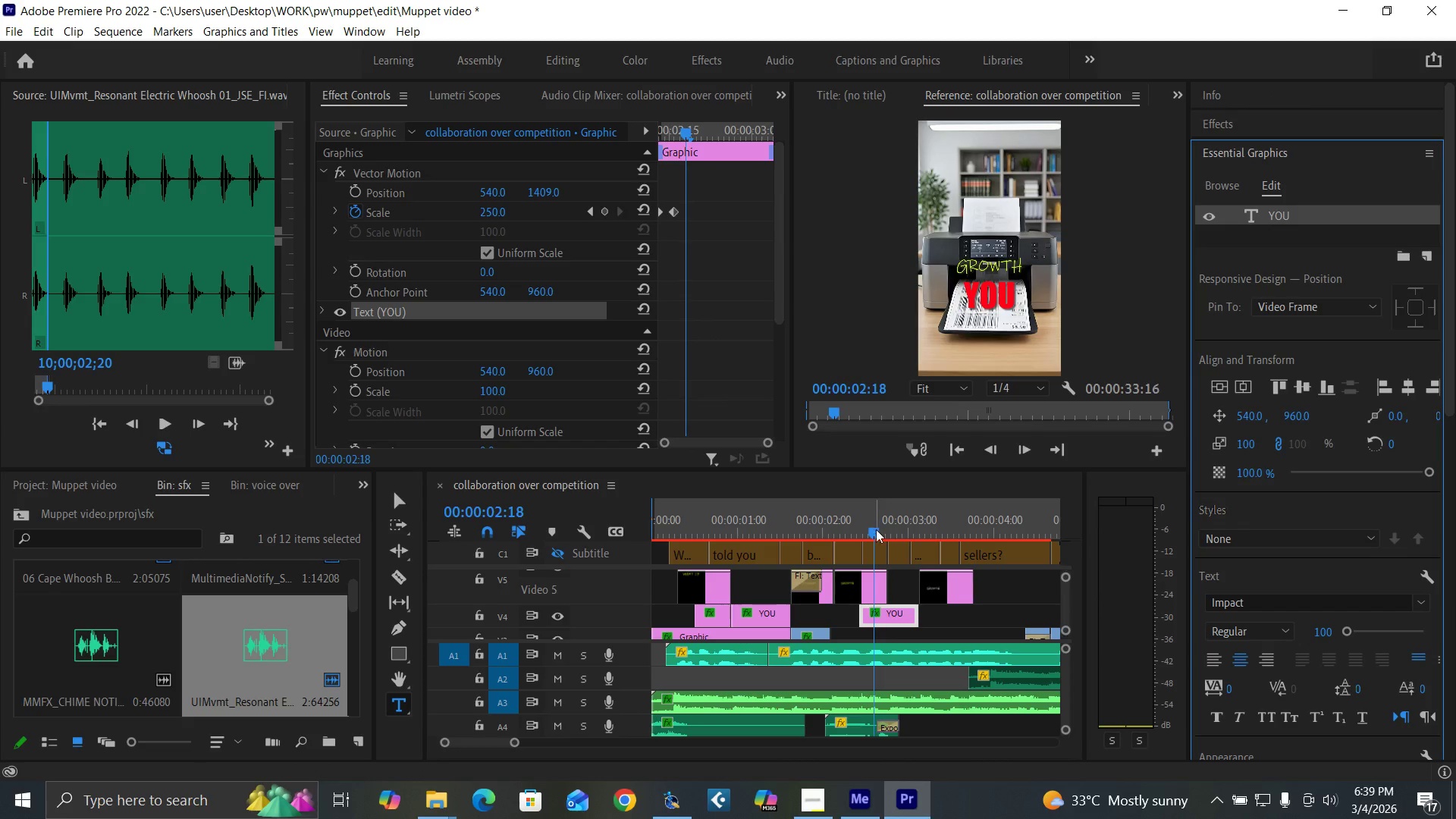 
left_click([886, 532])
 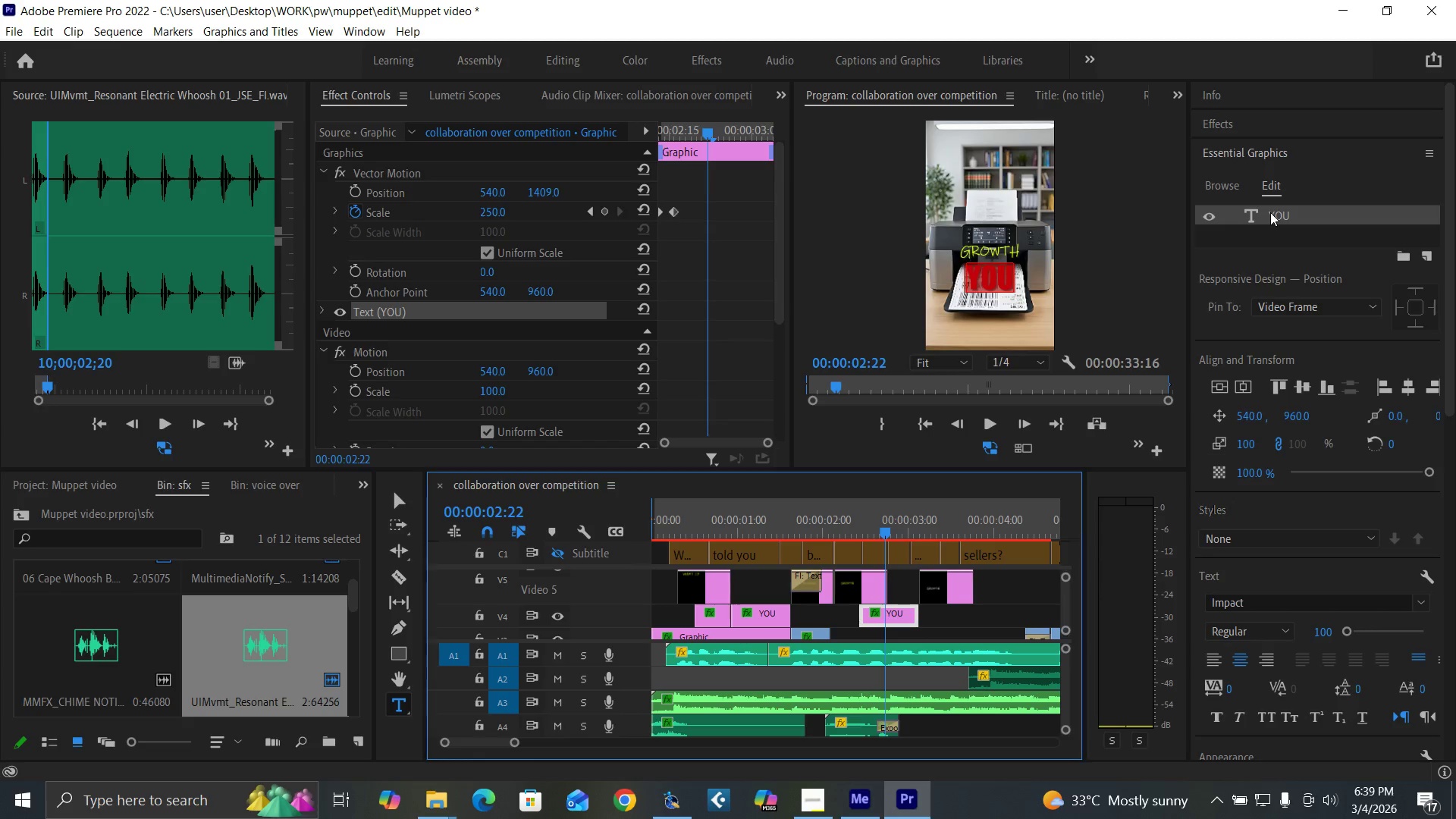 
double_click([1270, 212])
 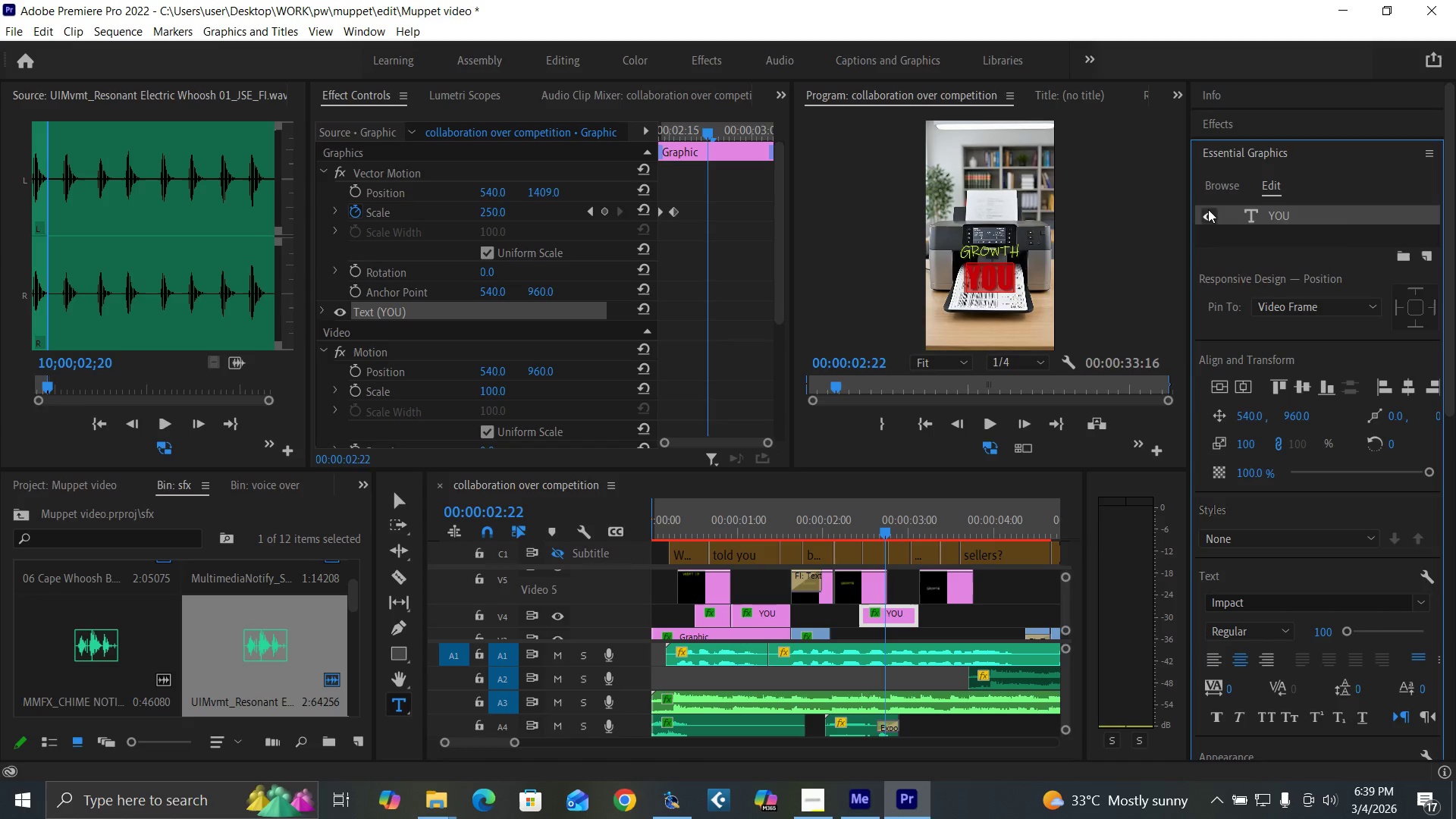 
type(HACK)
 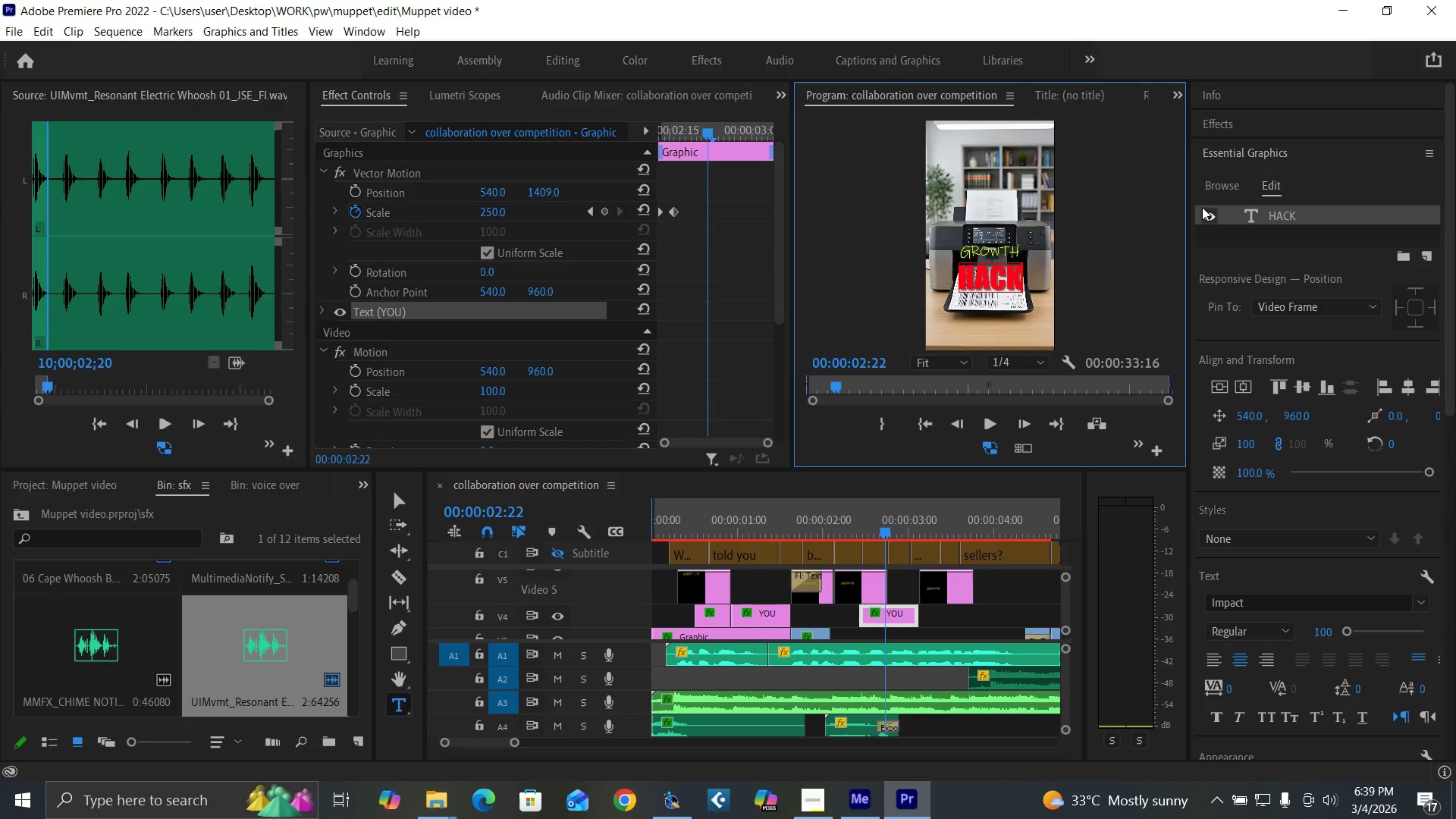 
key(Control+Backquote)
 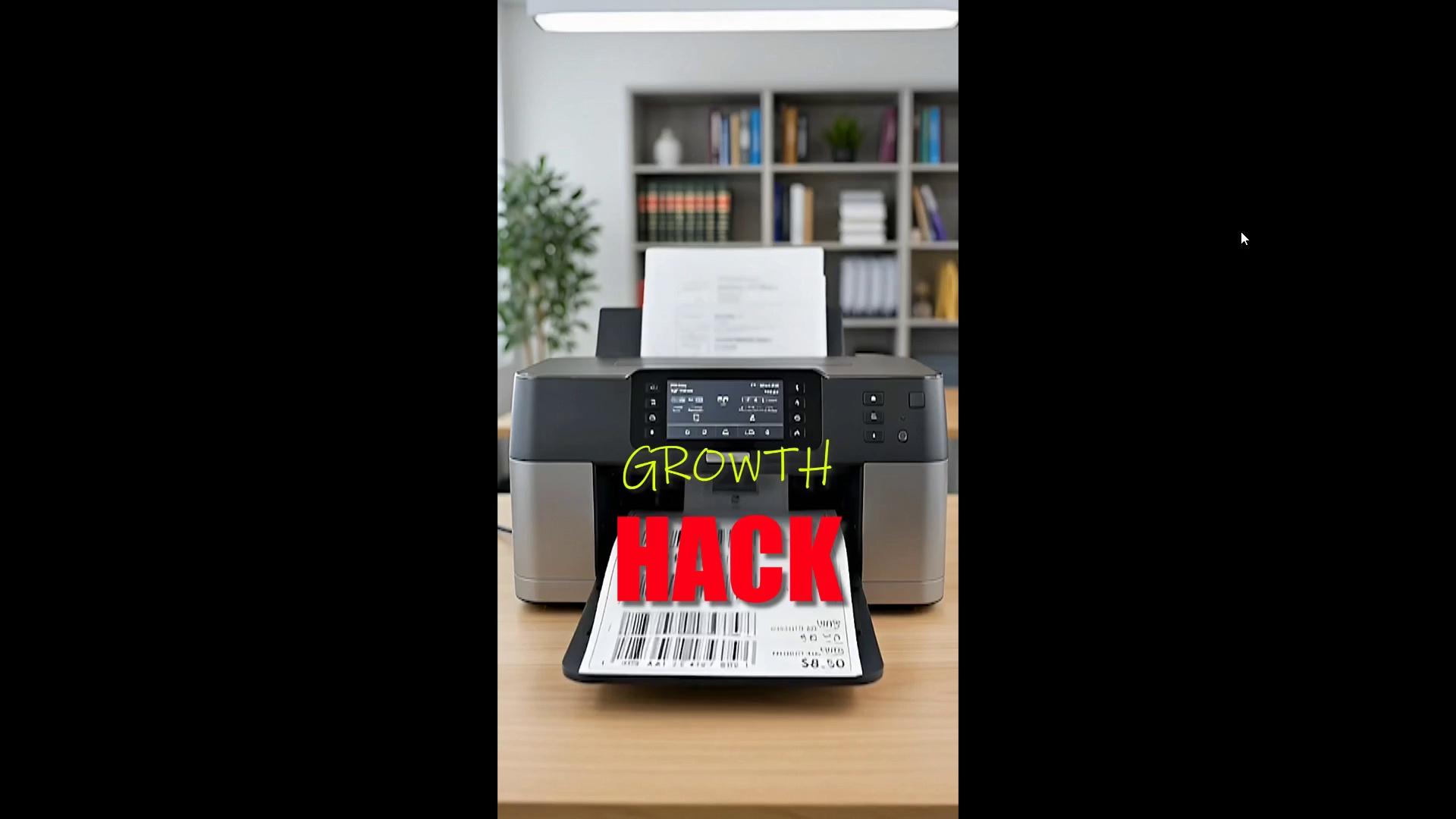 
hold_key(key=ControlLeft, duration=1.5)
 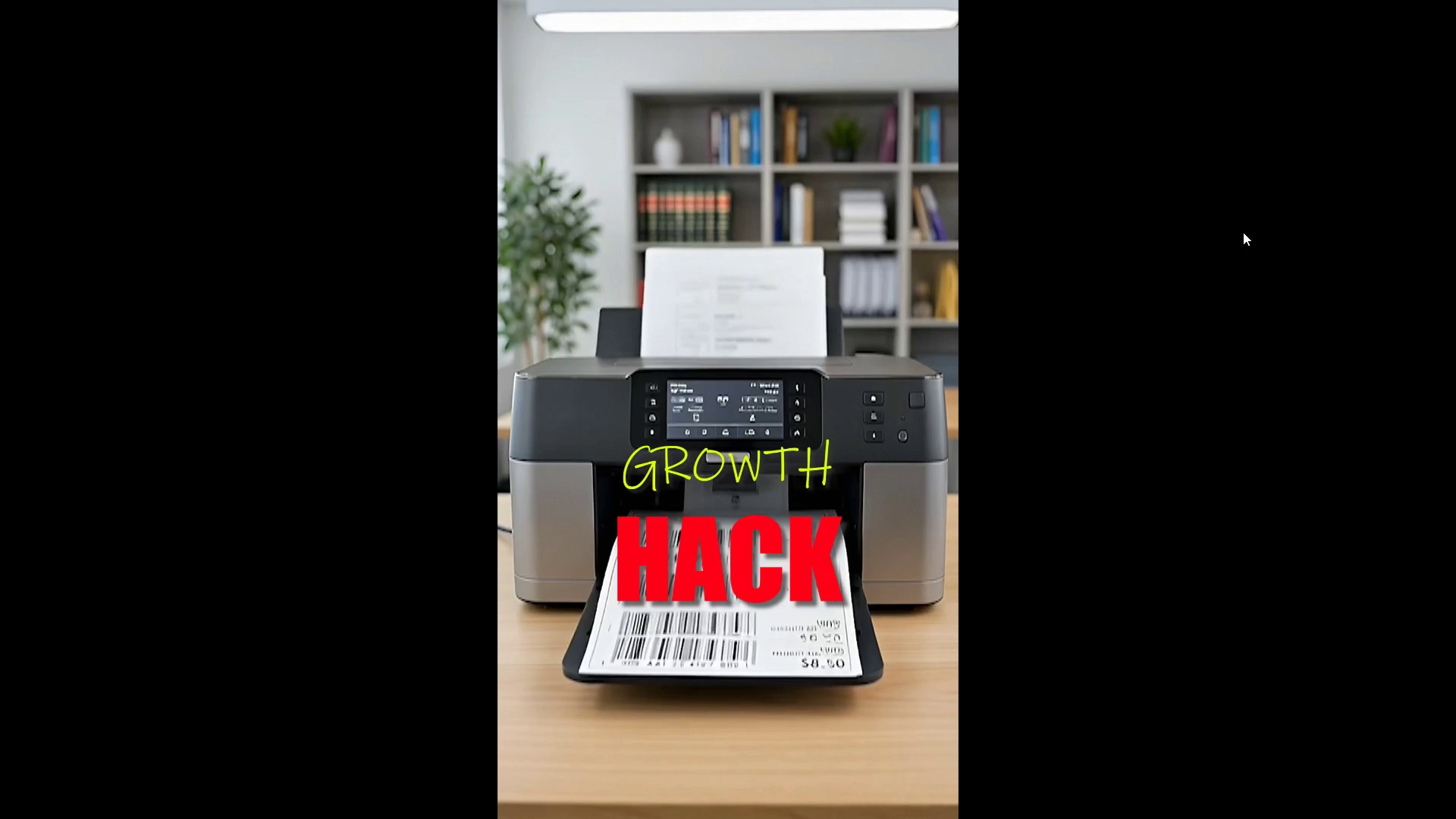 
key(Control+Backquote)
 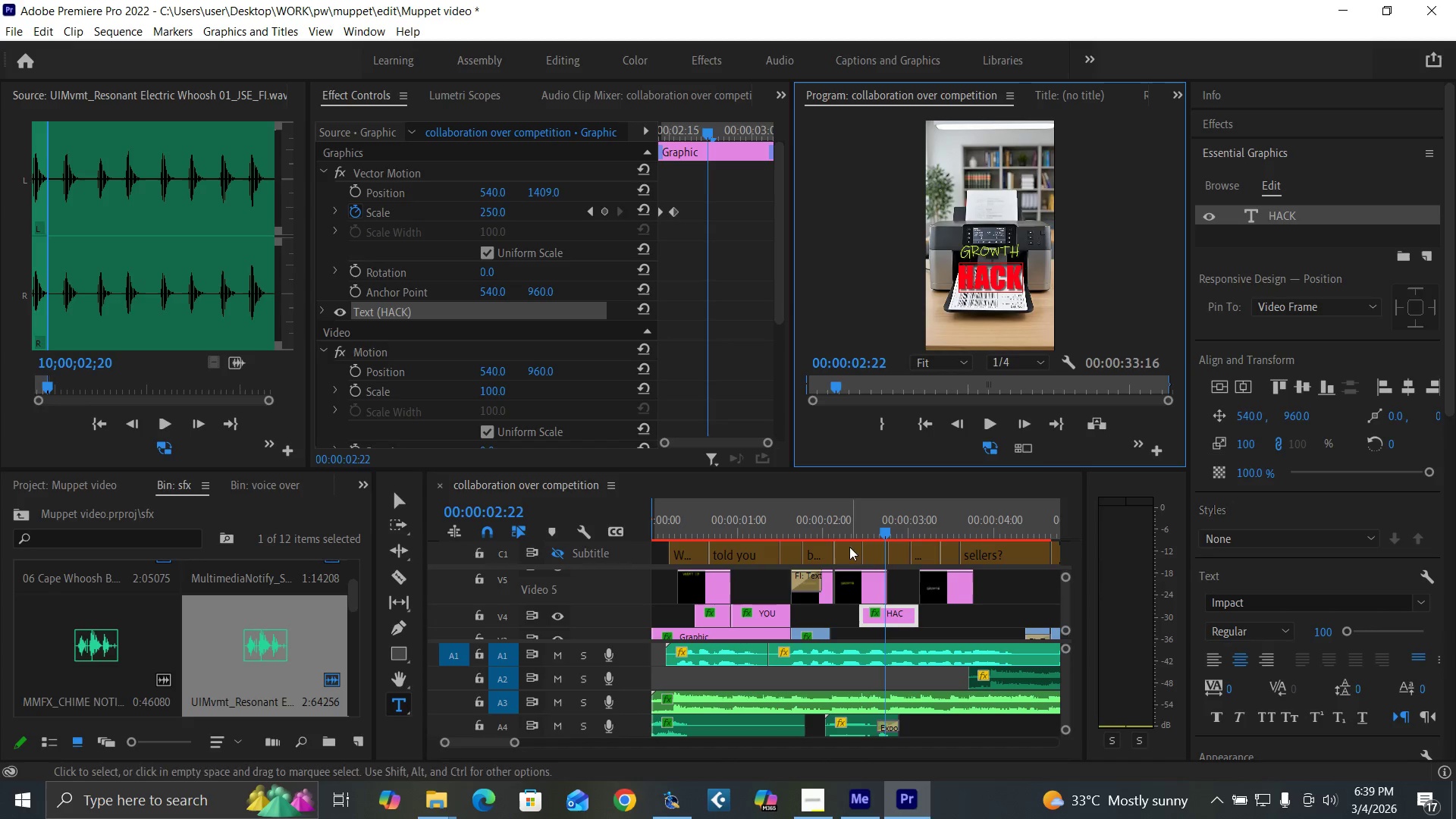 
left_click([824, 535])
 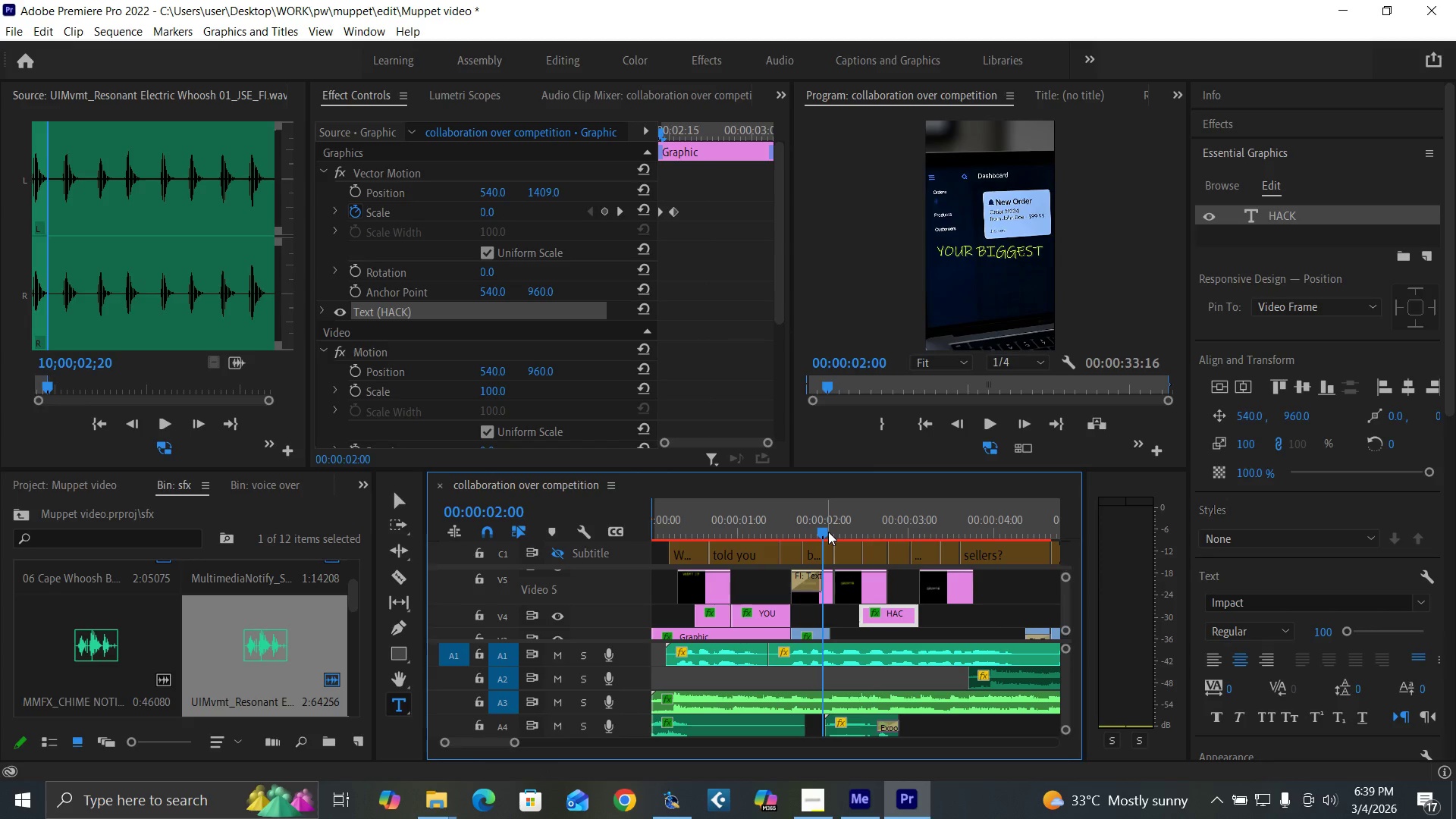 
key(Control+S)
 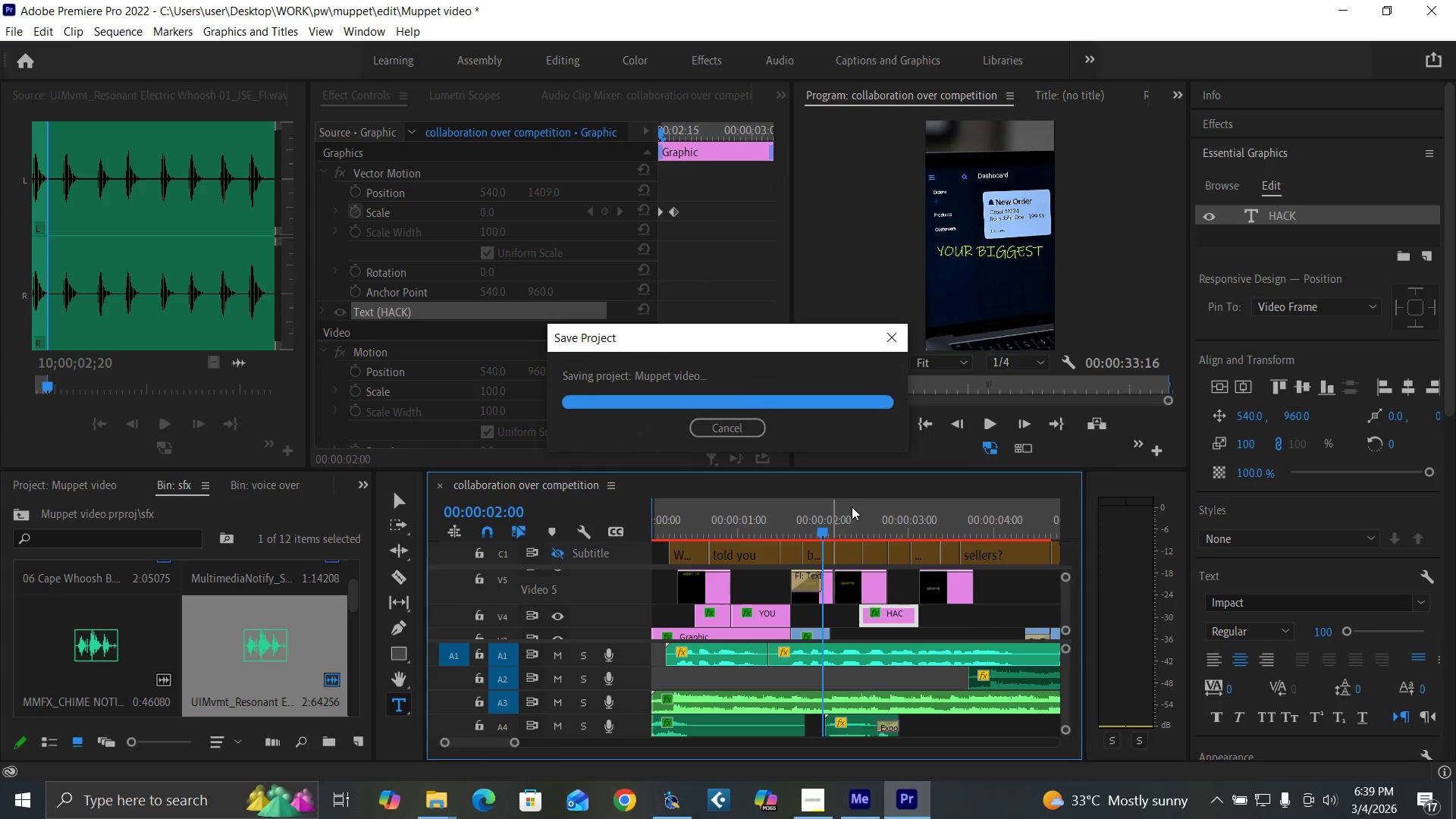 
key(Space)
 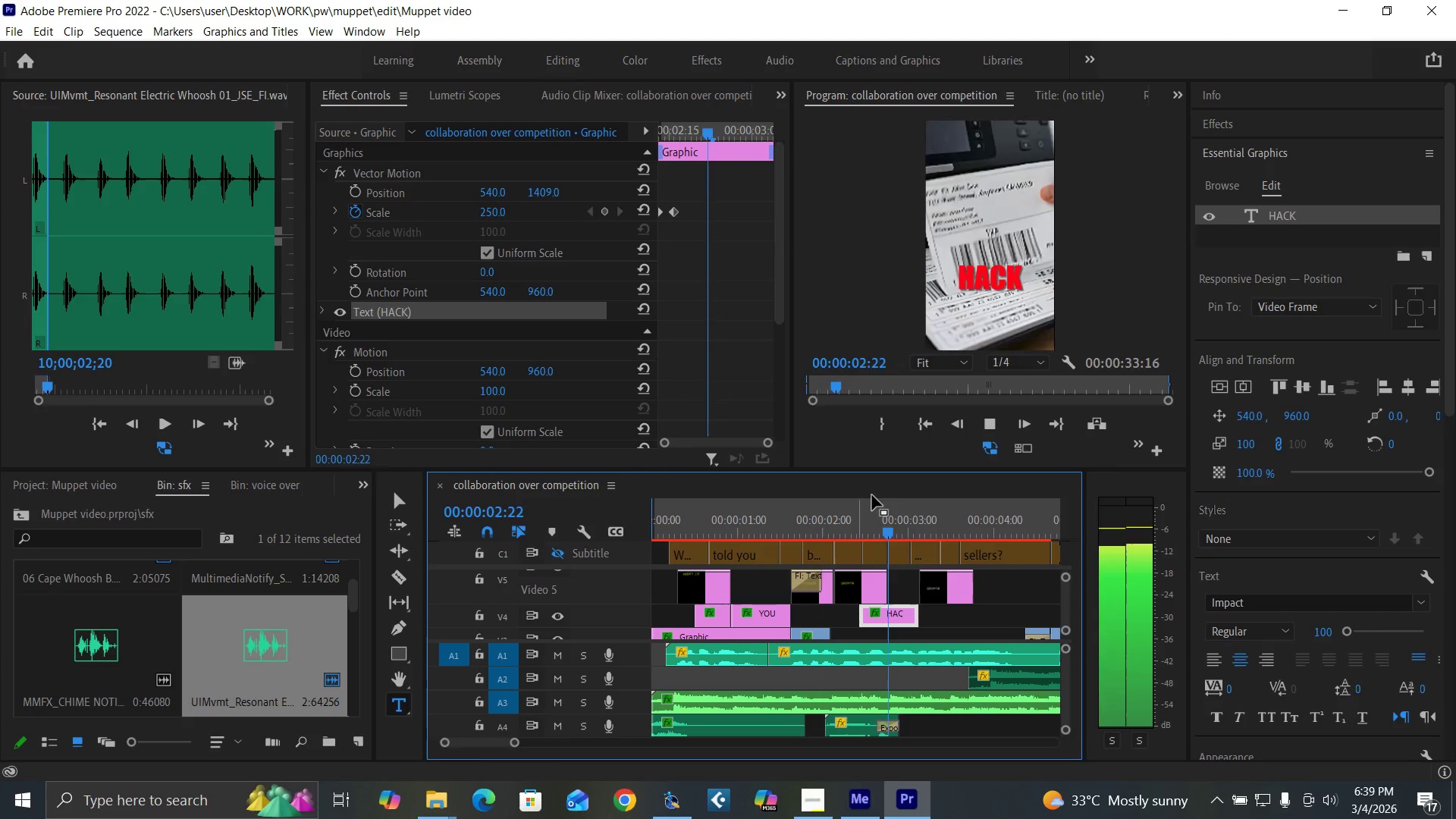 
key(Space)
 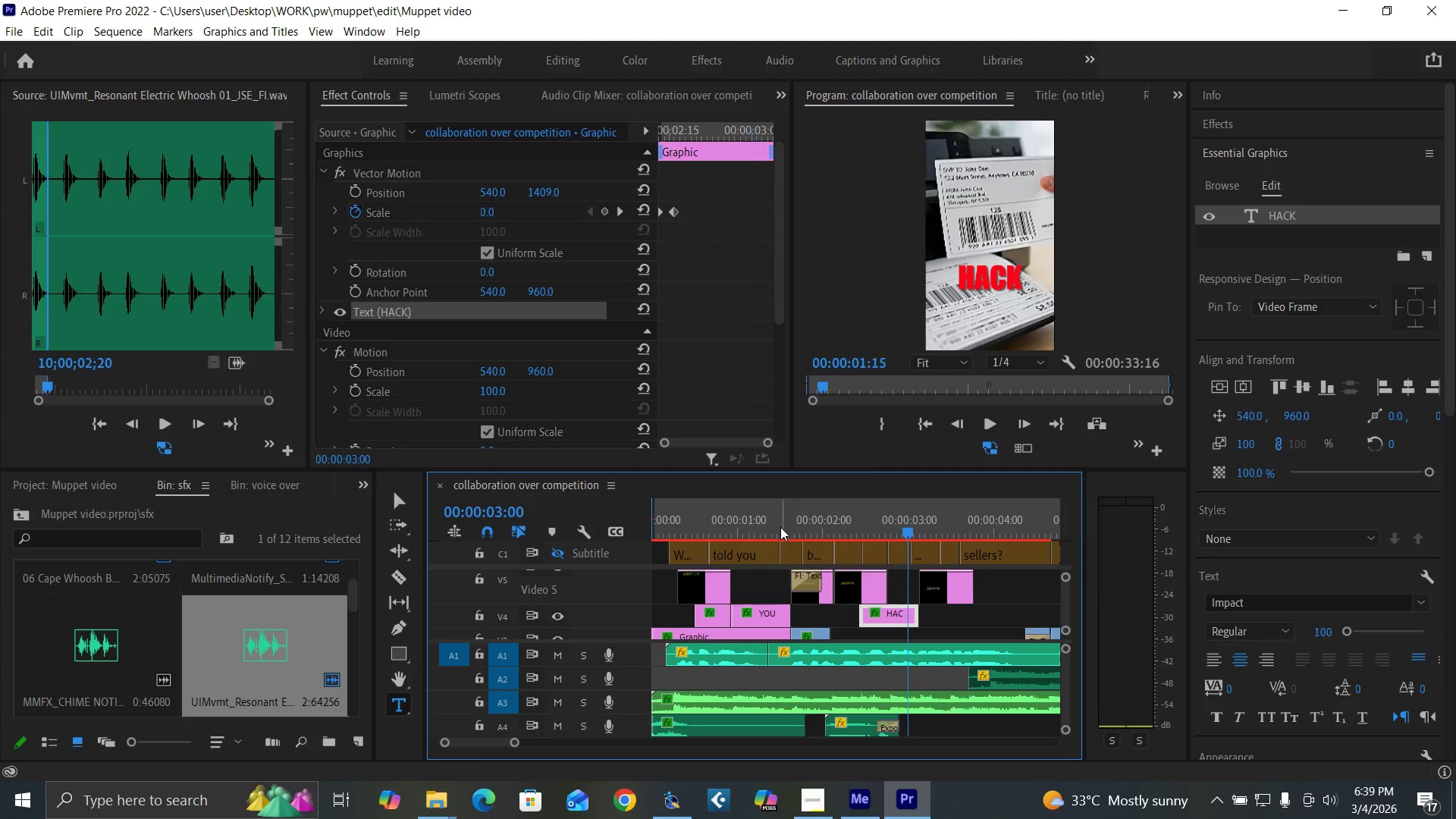 
left_click([780, 527])
 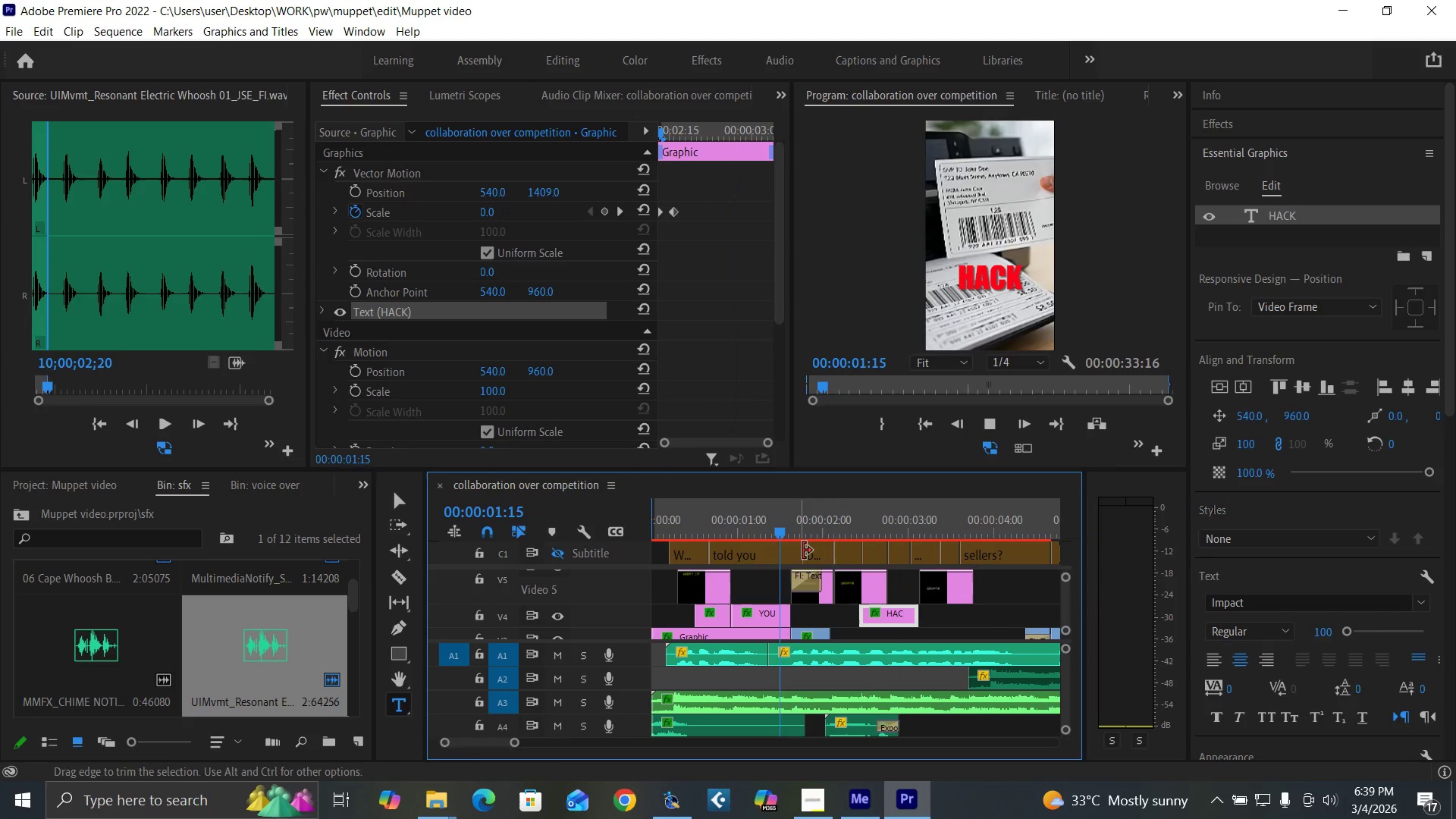 
key(Space)
 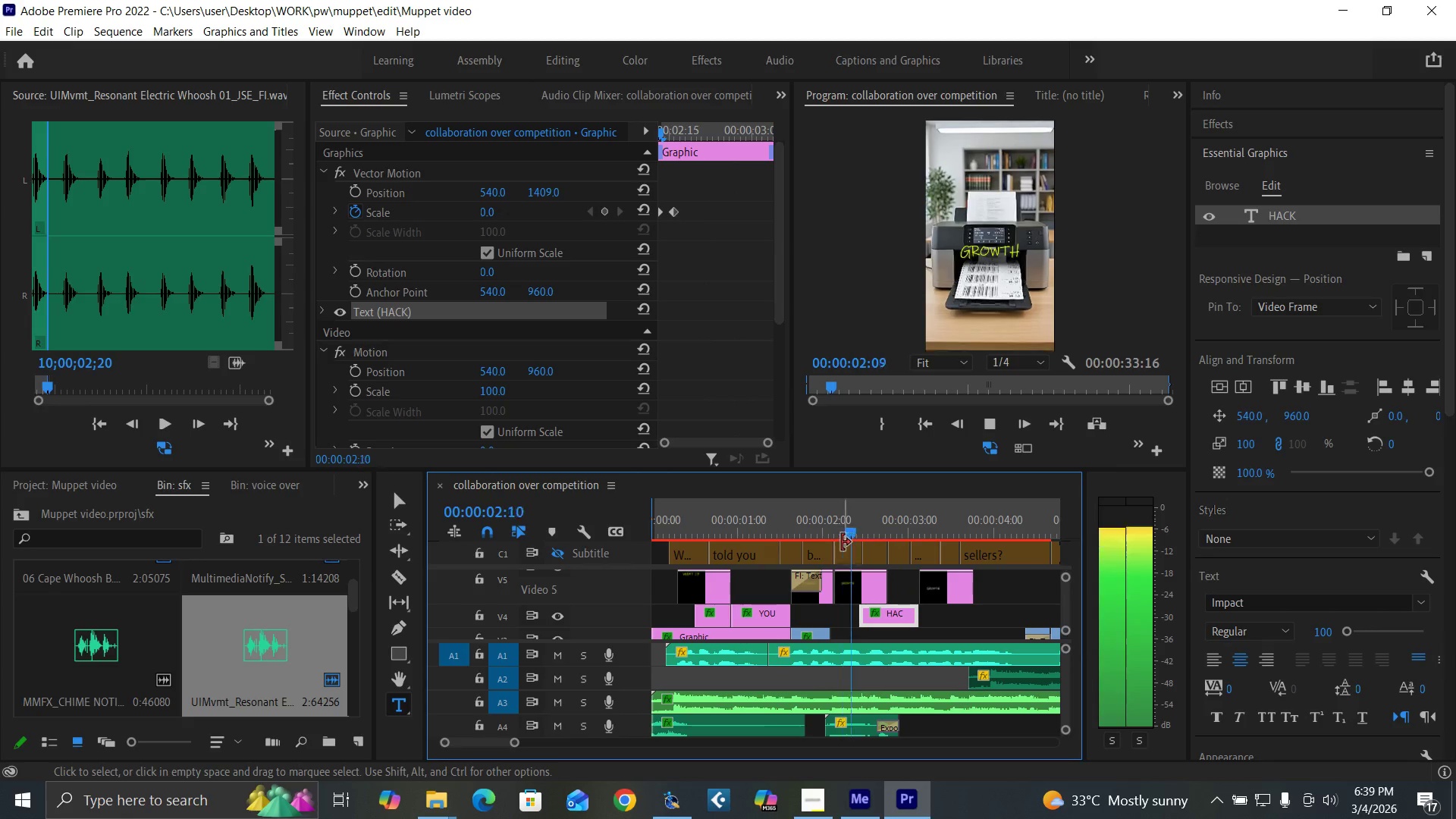 
key(Space)
 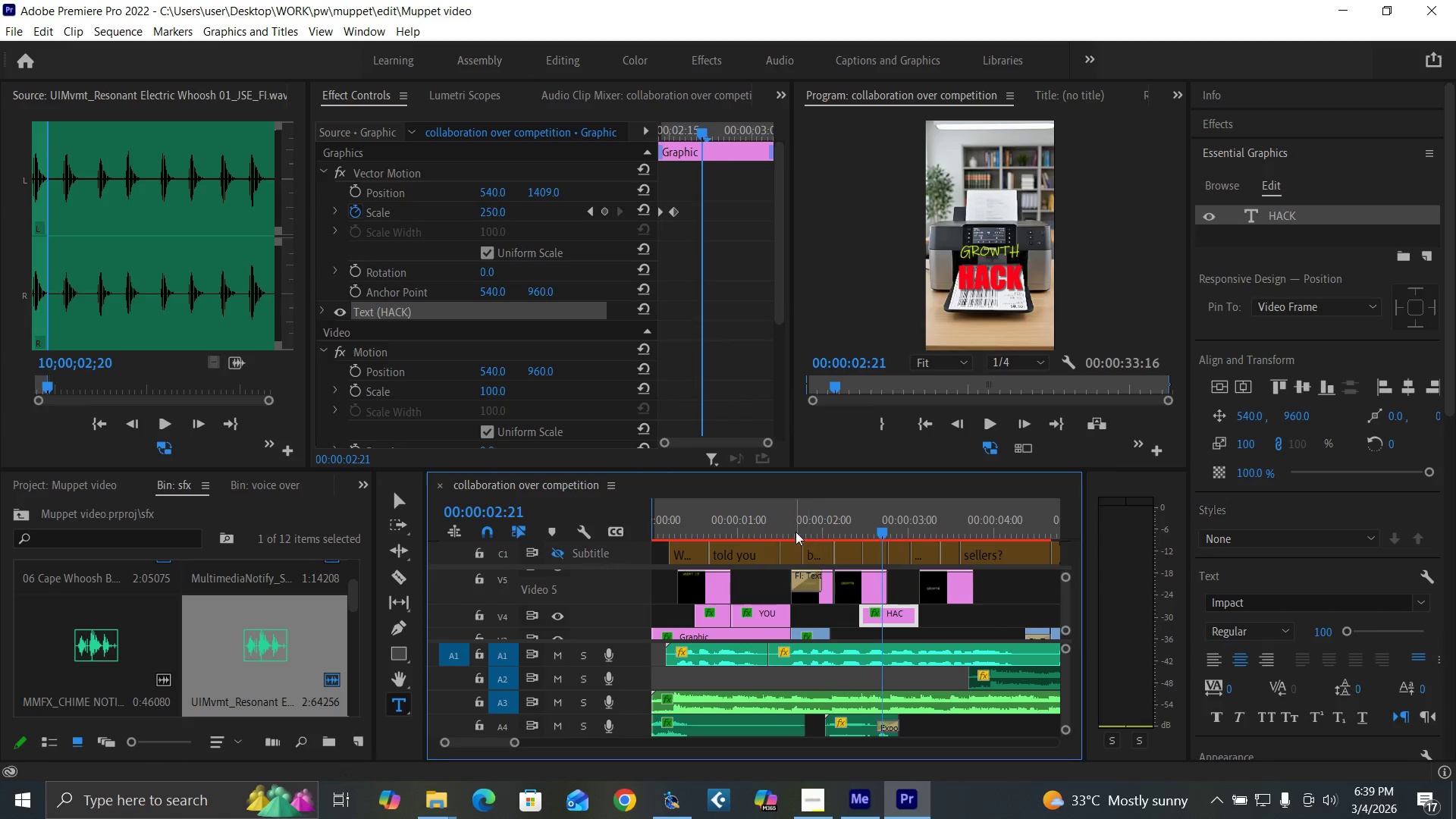 
left_click([791, 532])
 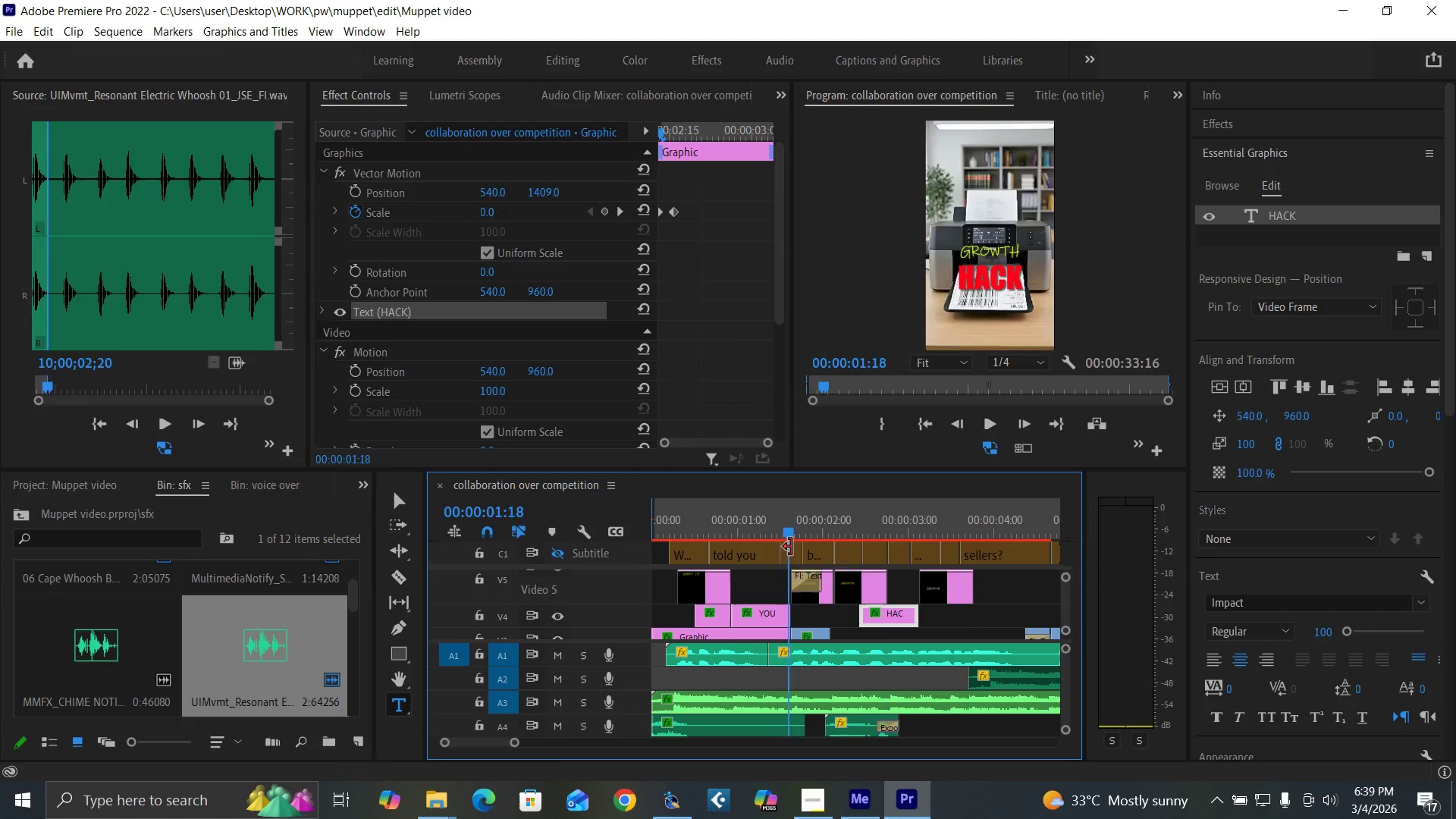 
key(Space)
 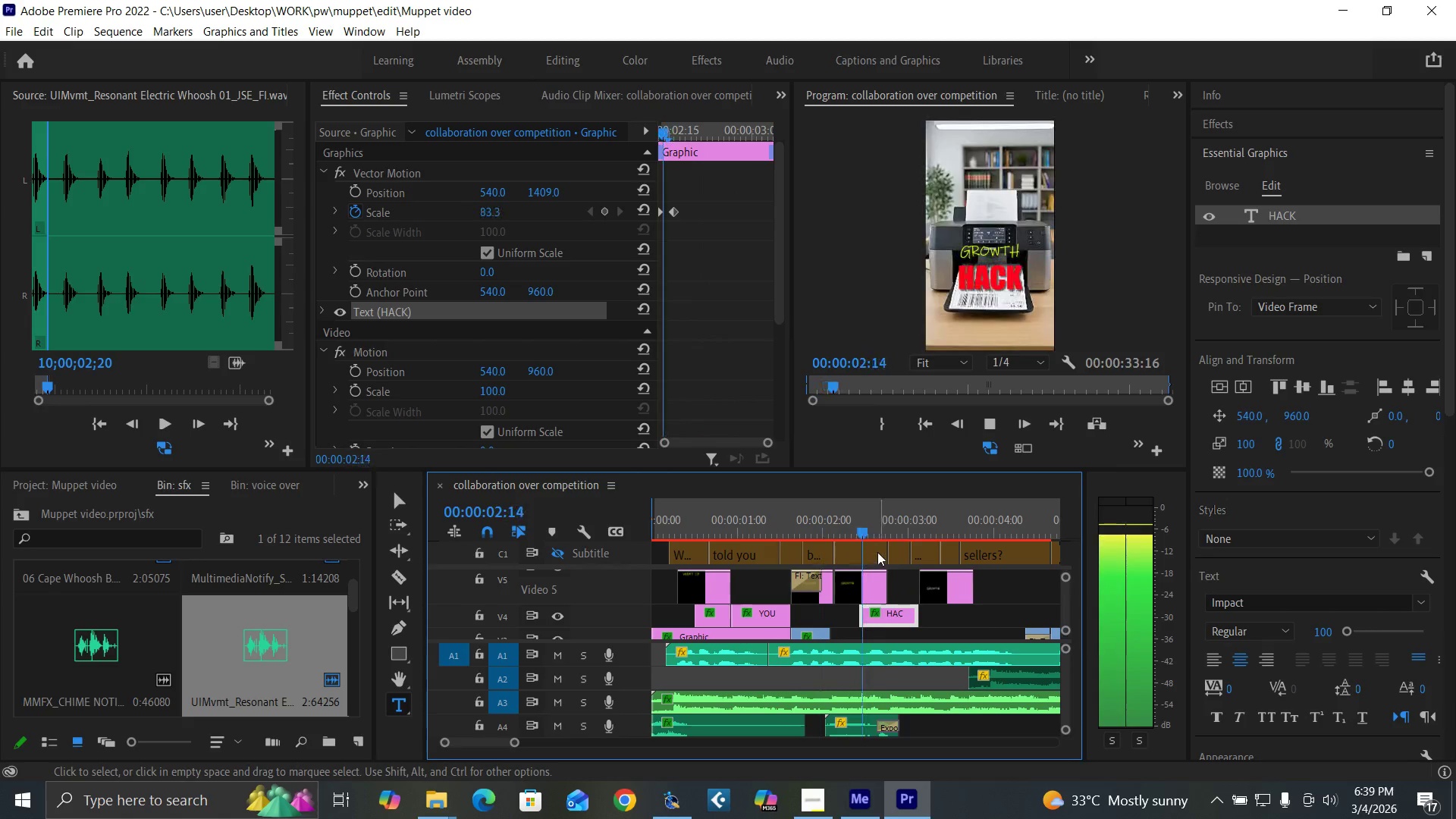 
key(Space)
 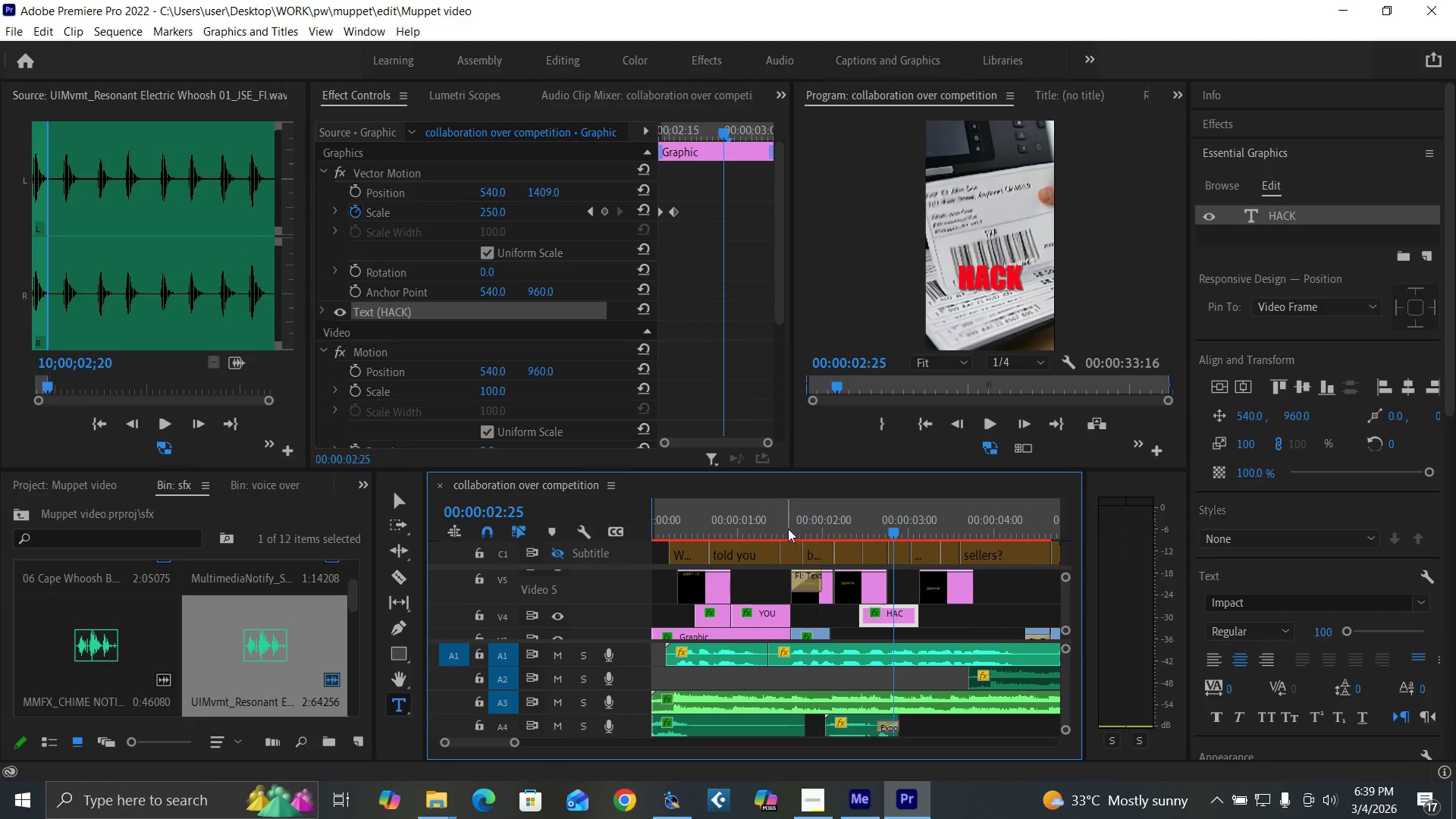 
left_click([788, 529])
 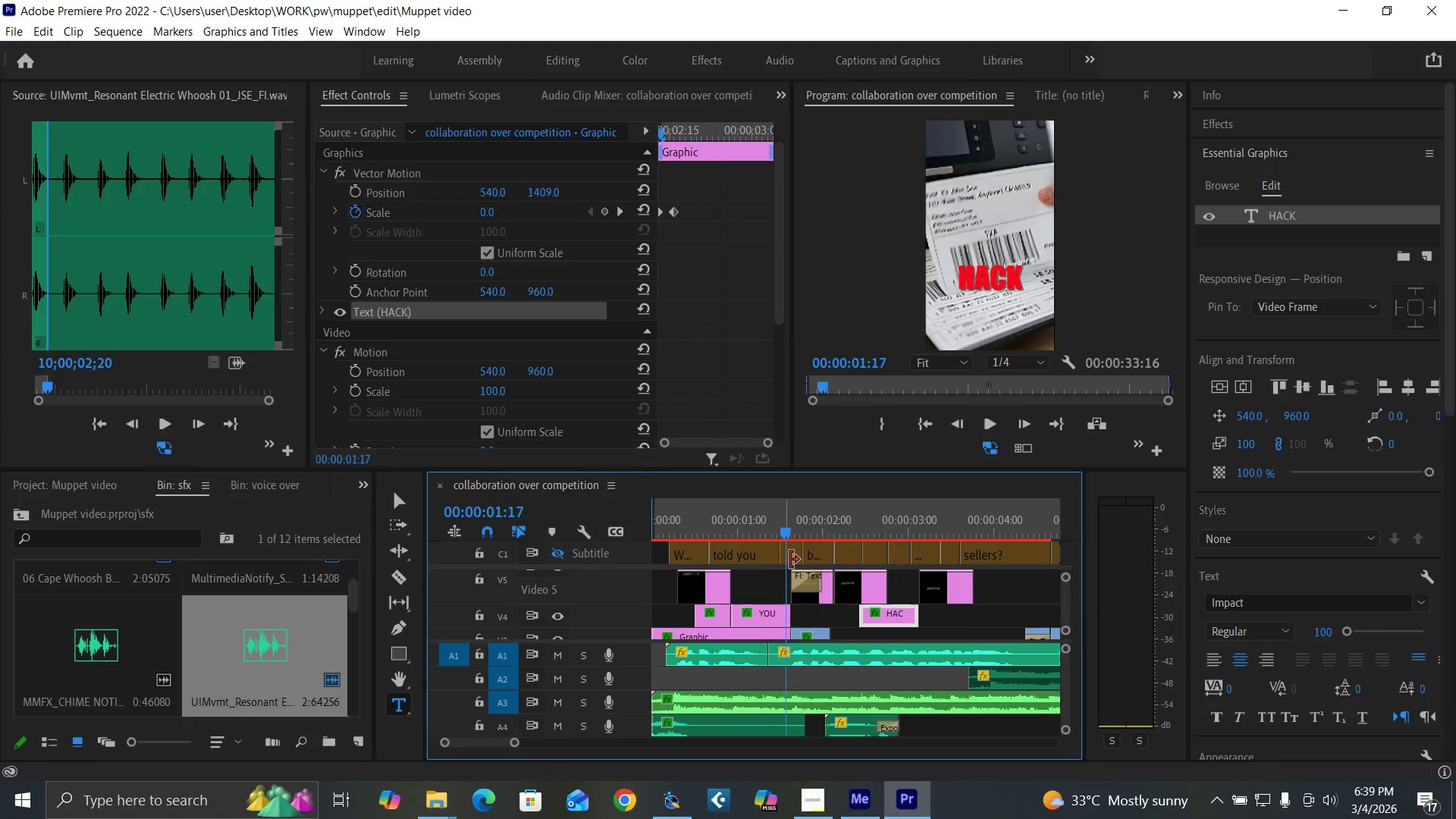 
key(Space)
 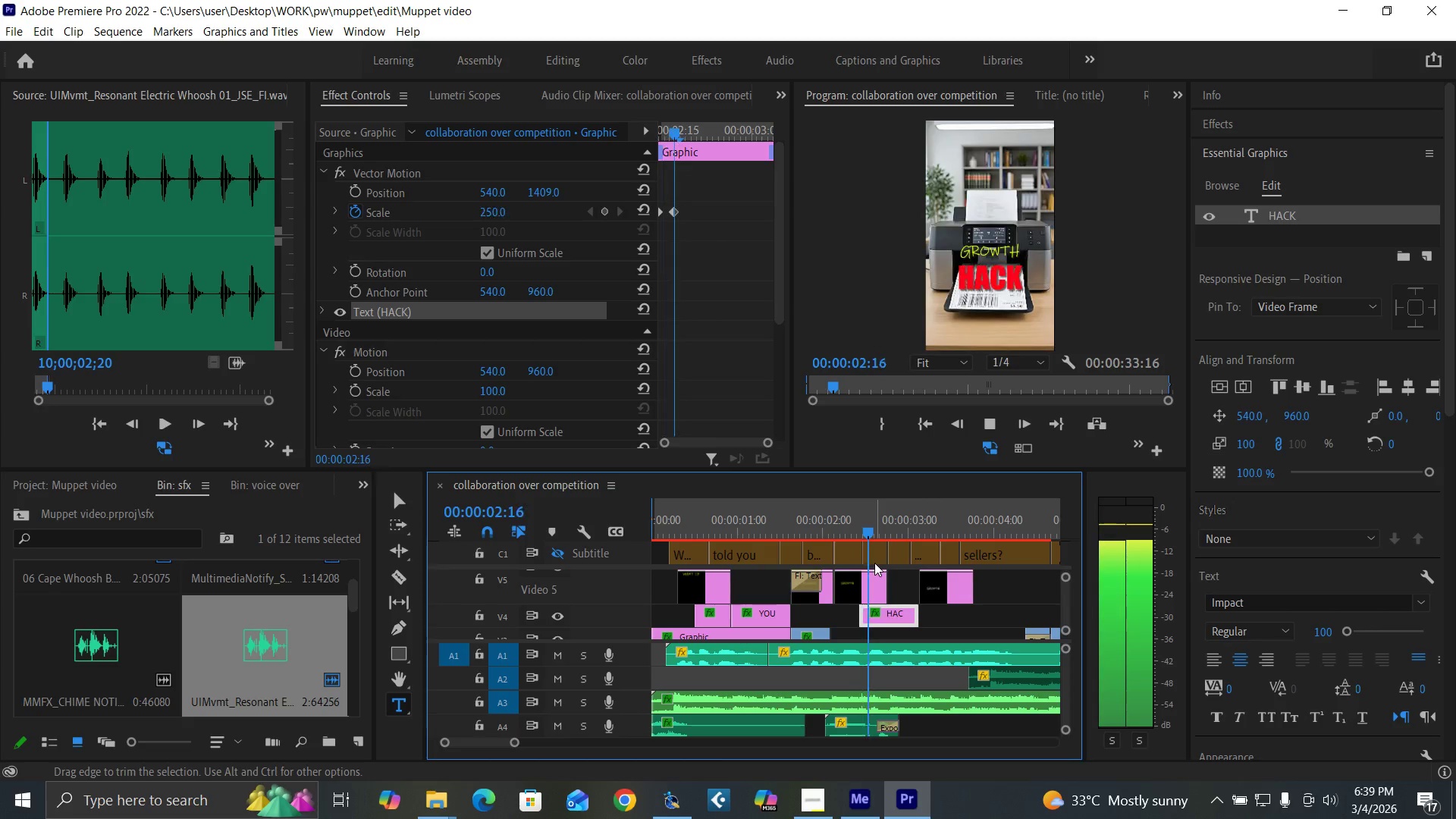 
key(Space)
 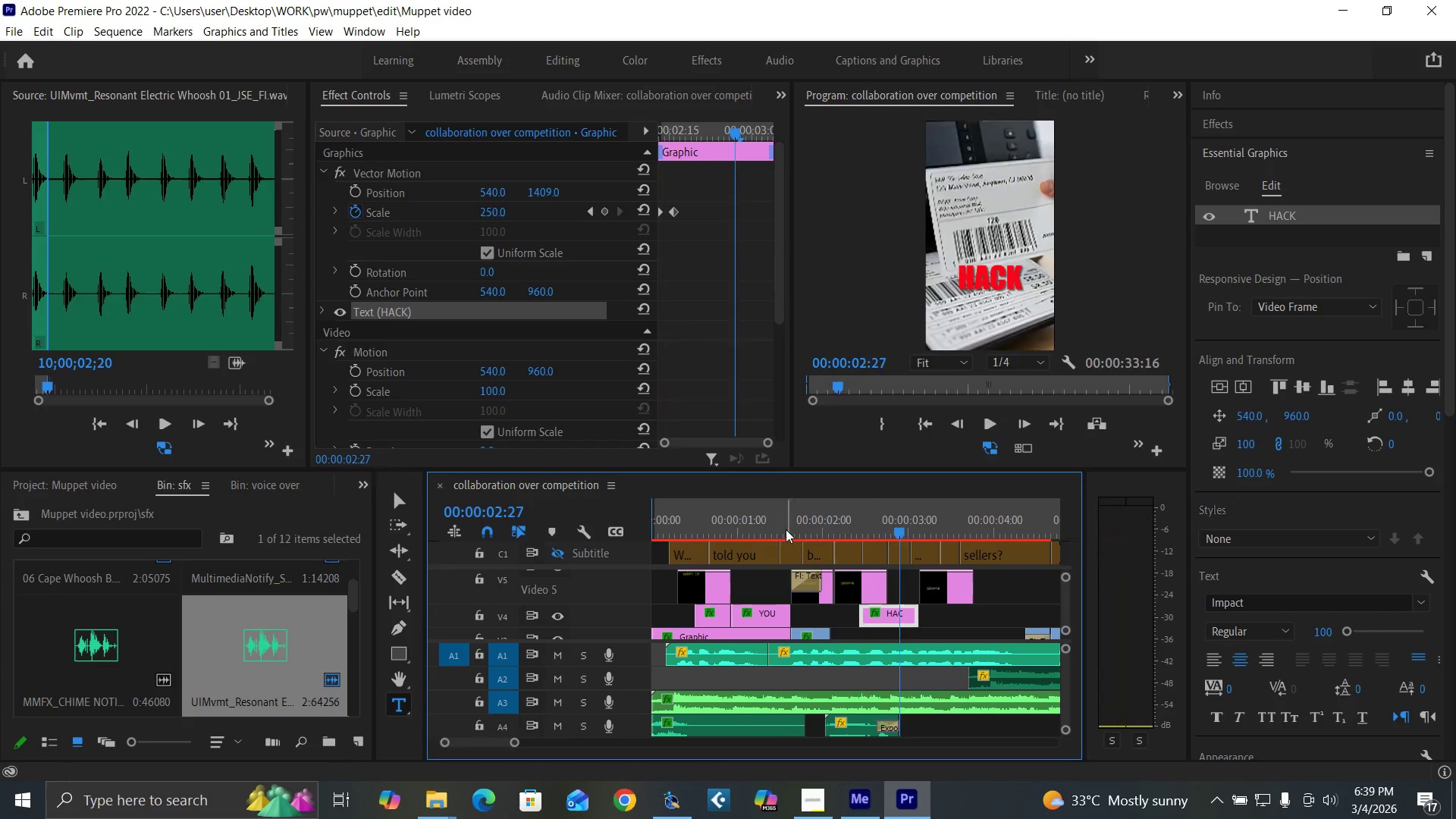 
left_click([786, 529])
 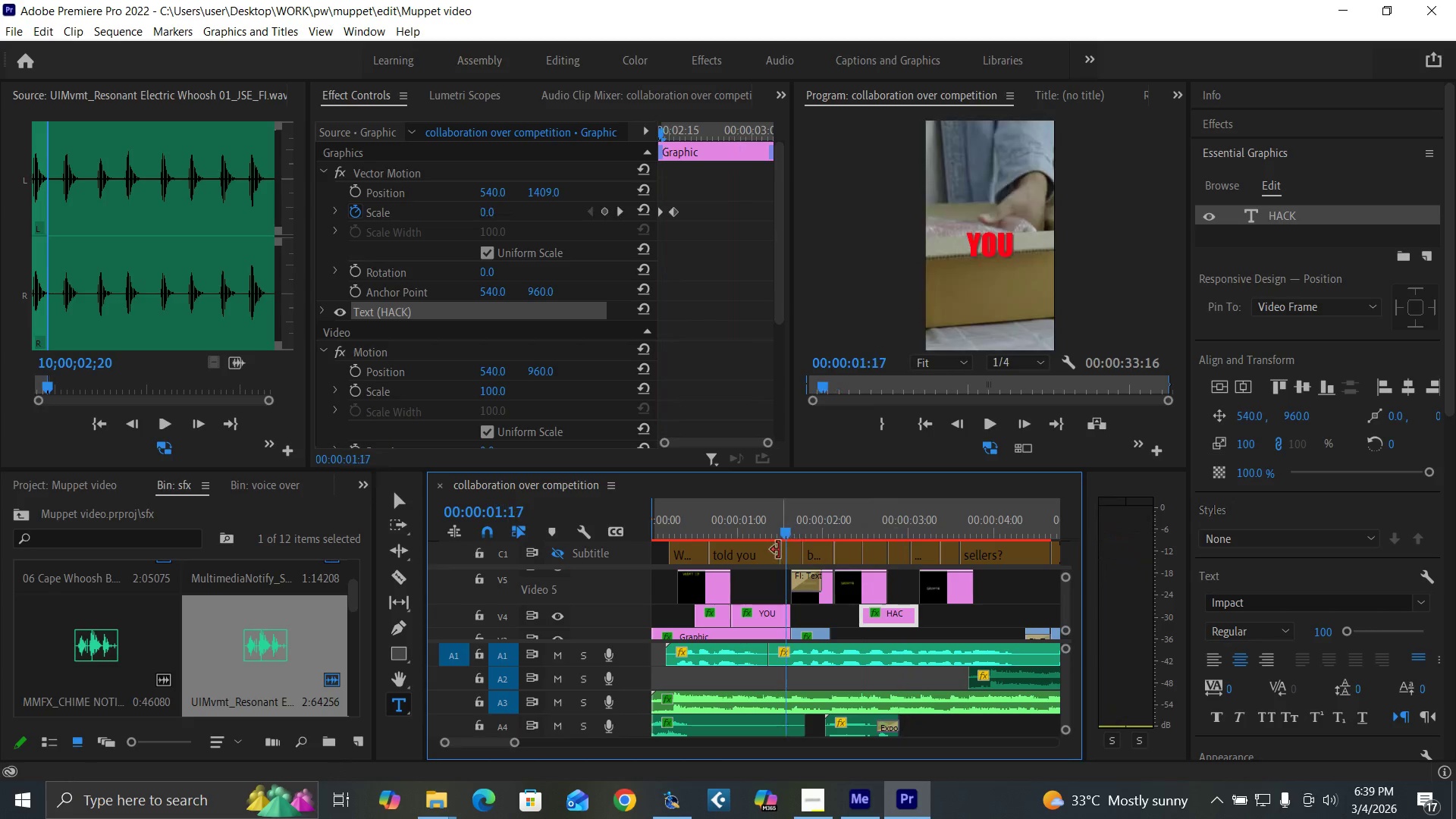 
key(Space)
 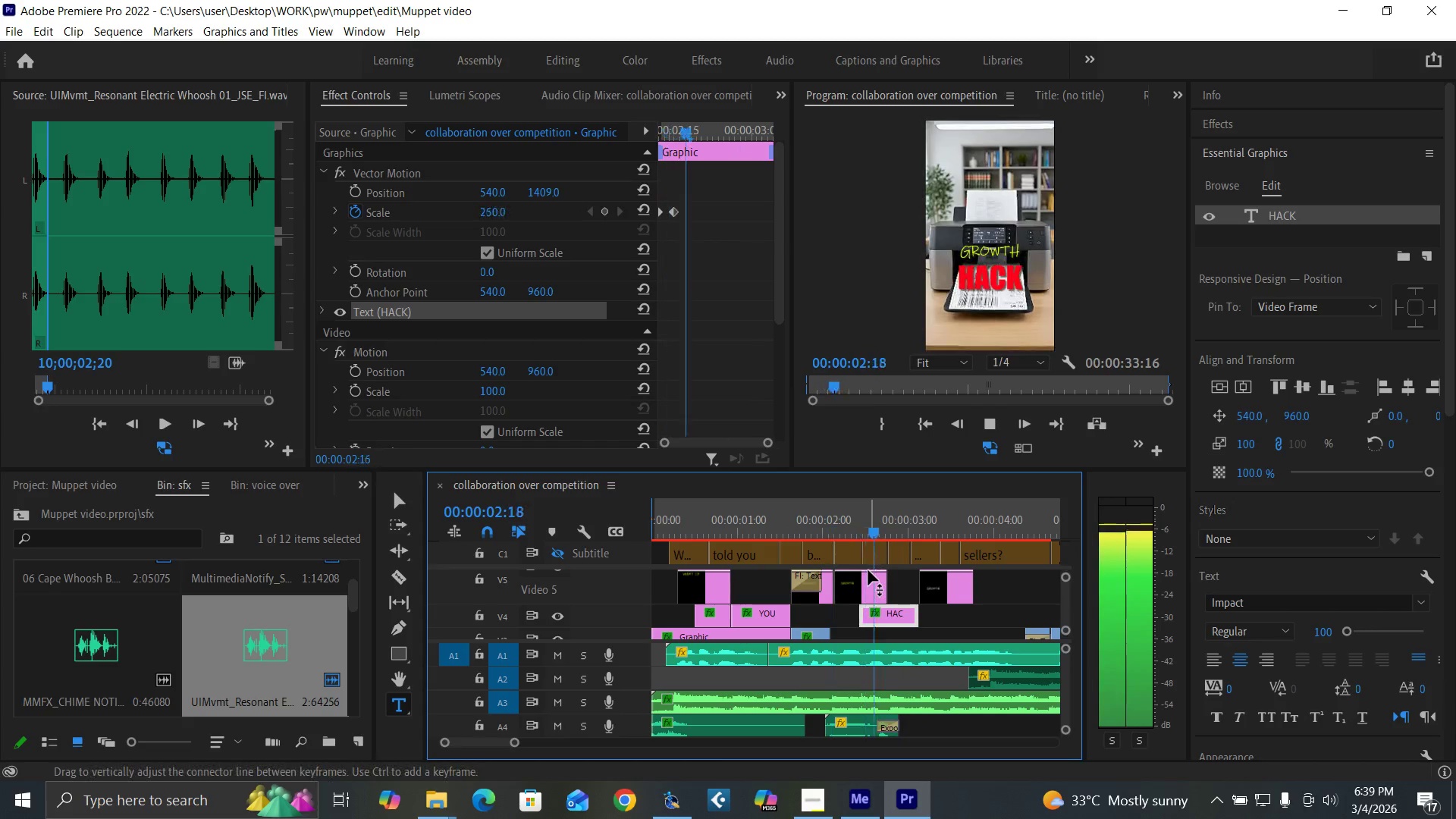 
key(Space)
 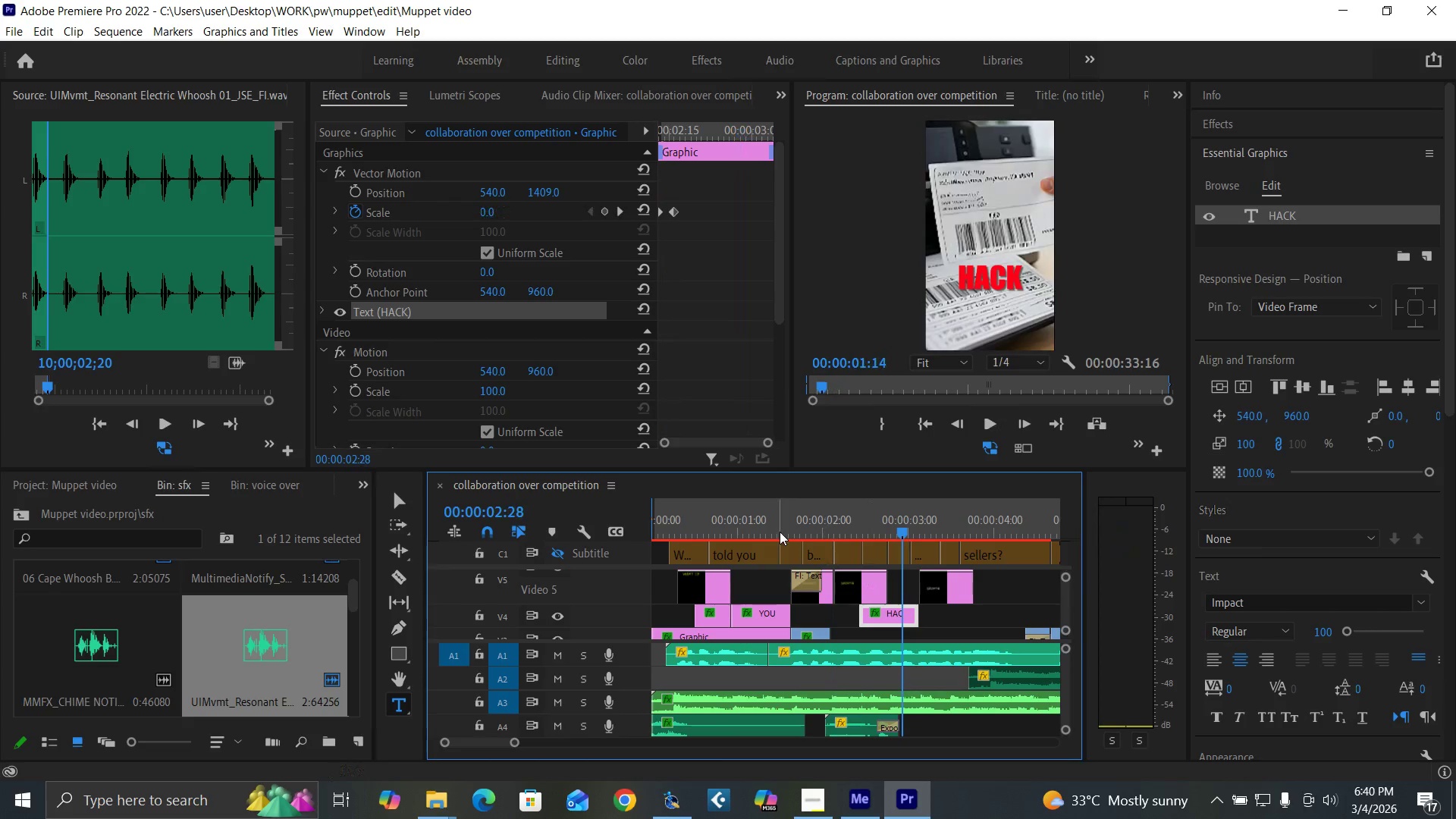 
key(Space)
 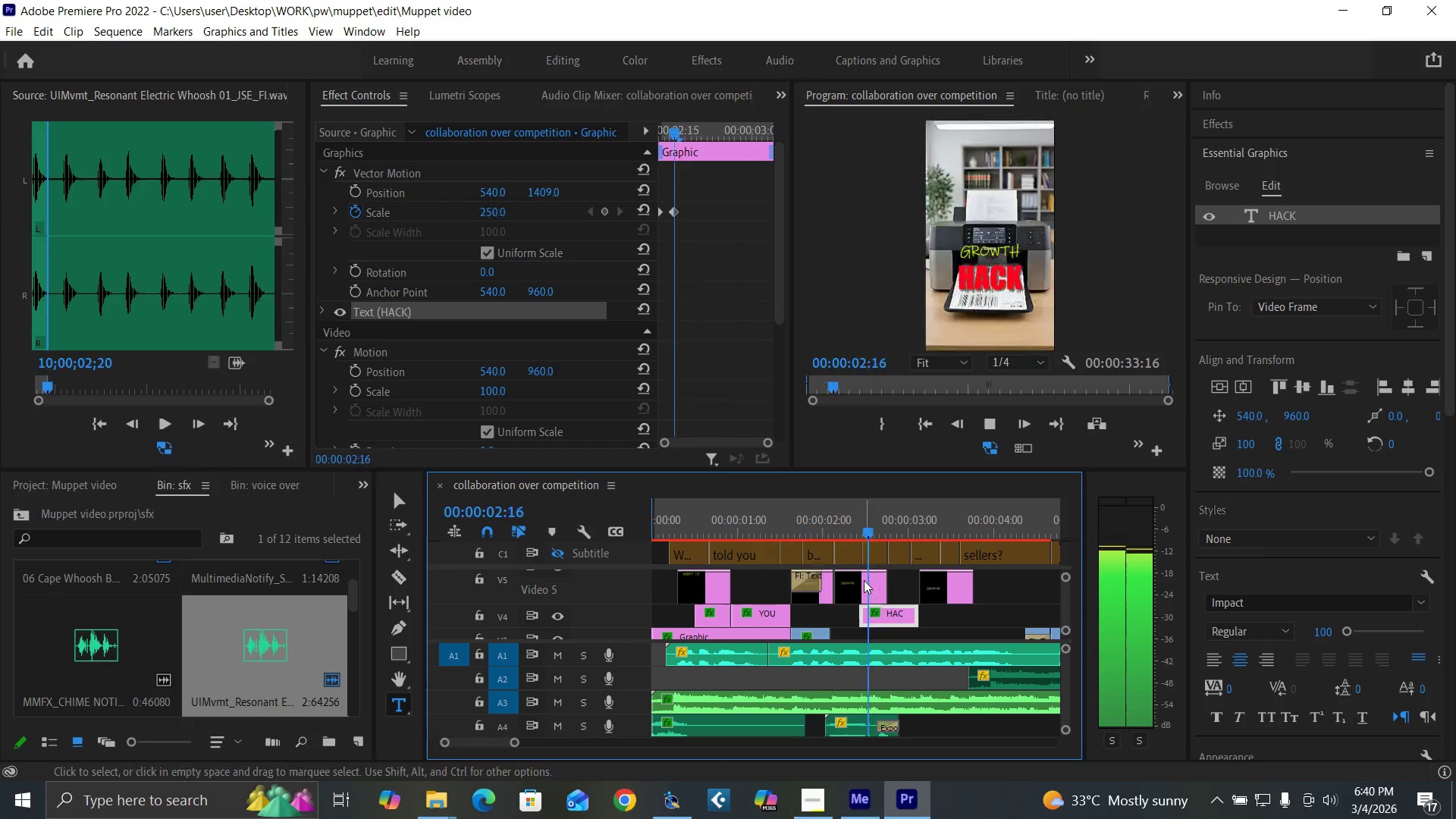 
key(Space)
 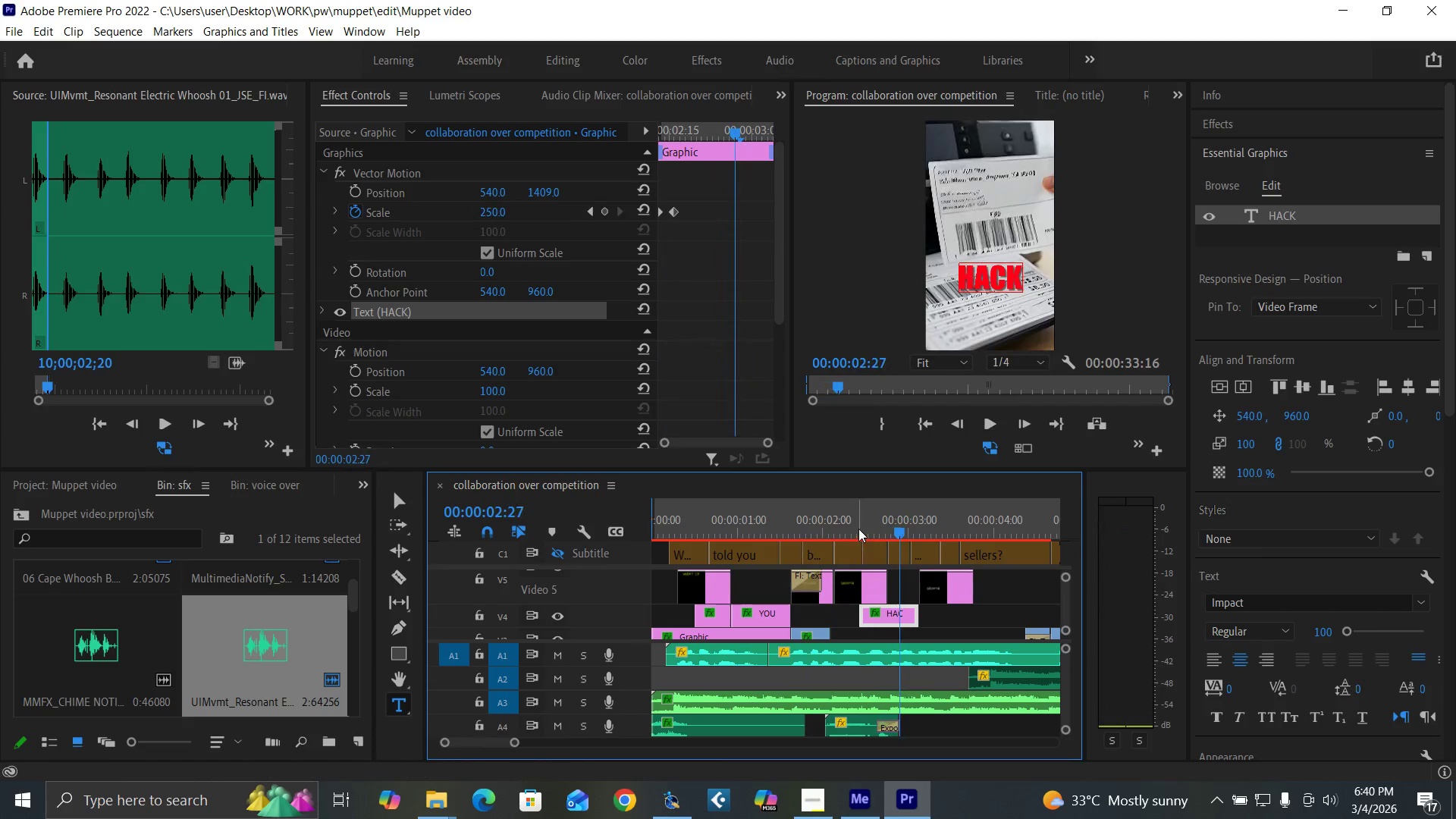 
left_click([857, 527])
 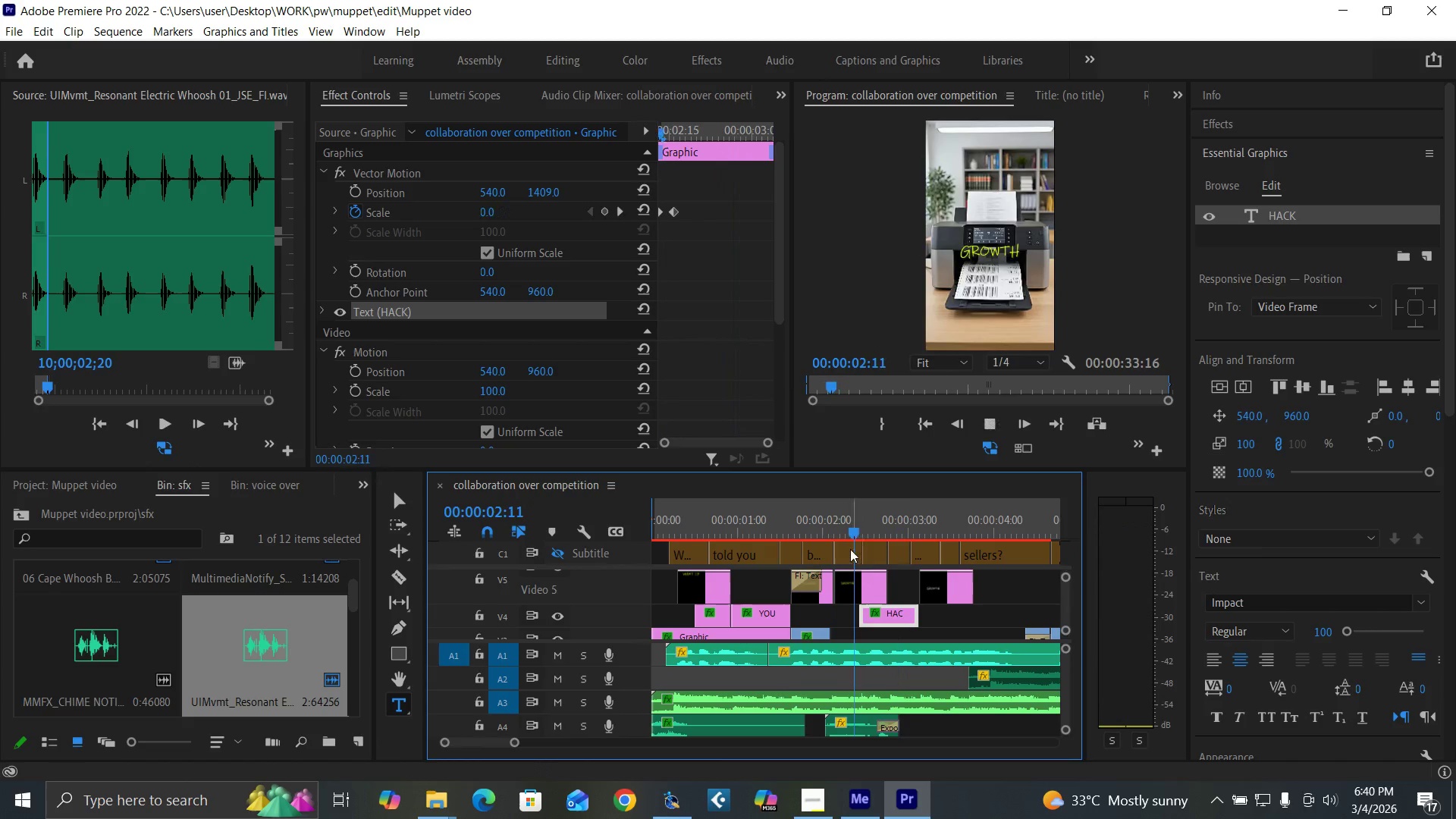 
key(Space)
 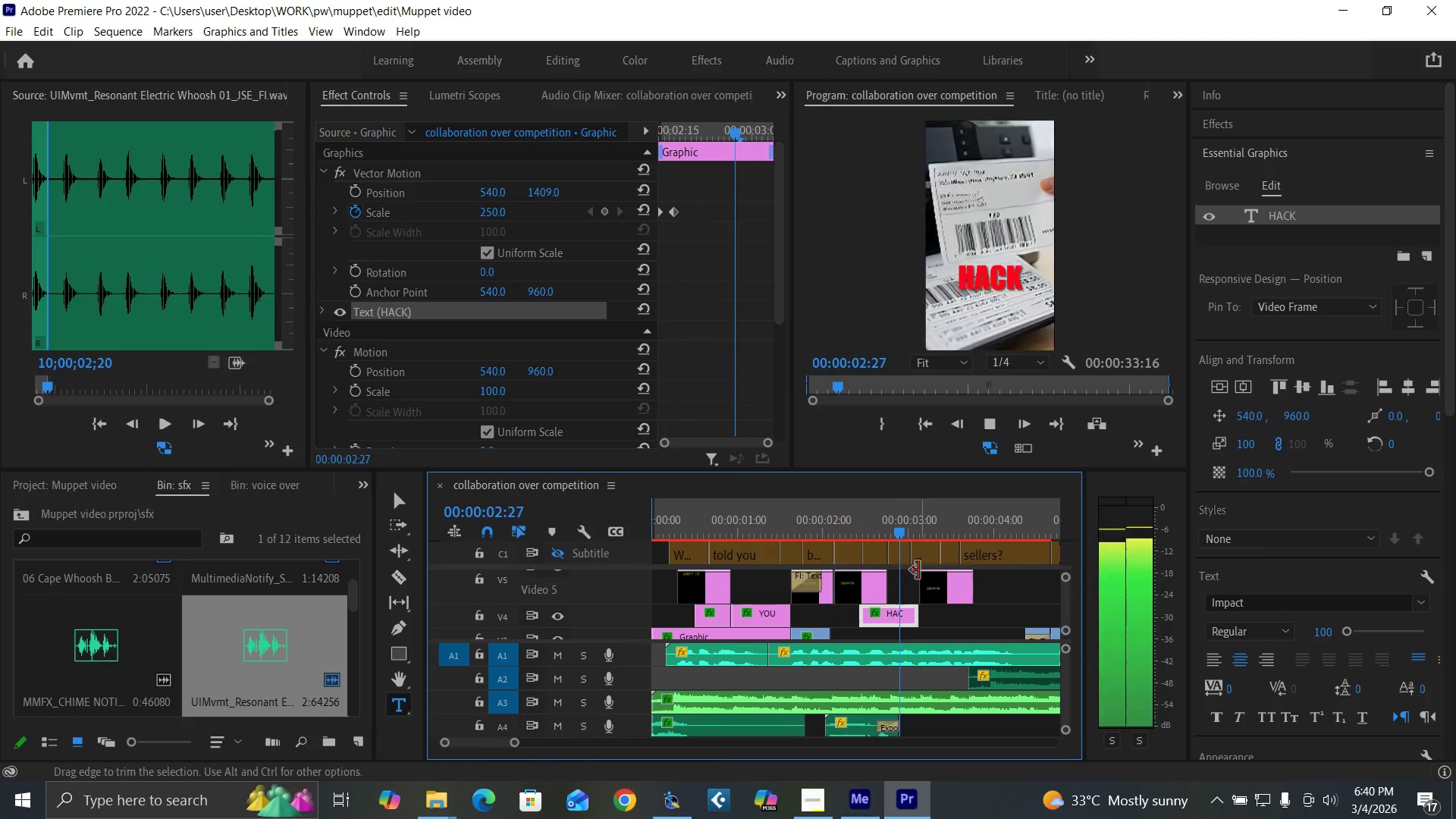 
key(Space)
 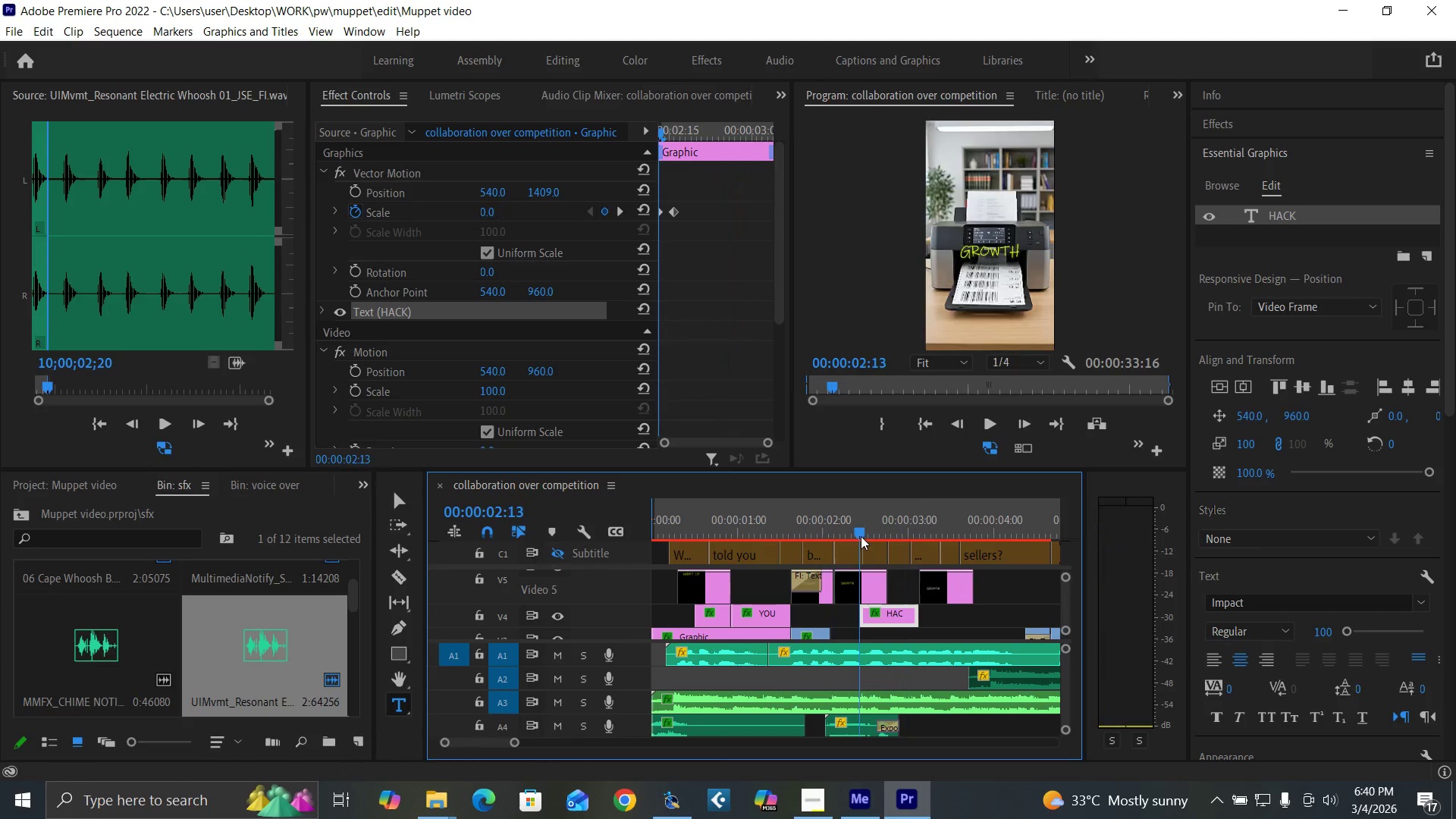 
key(Space)
 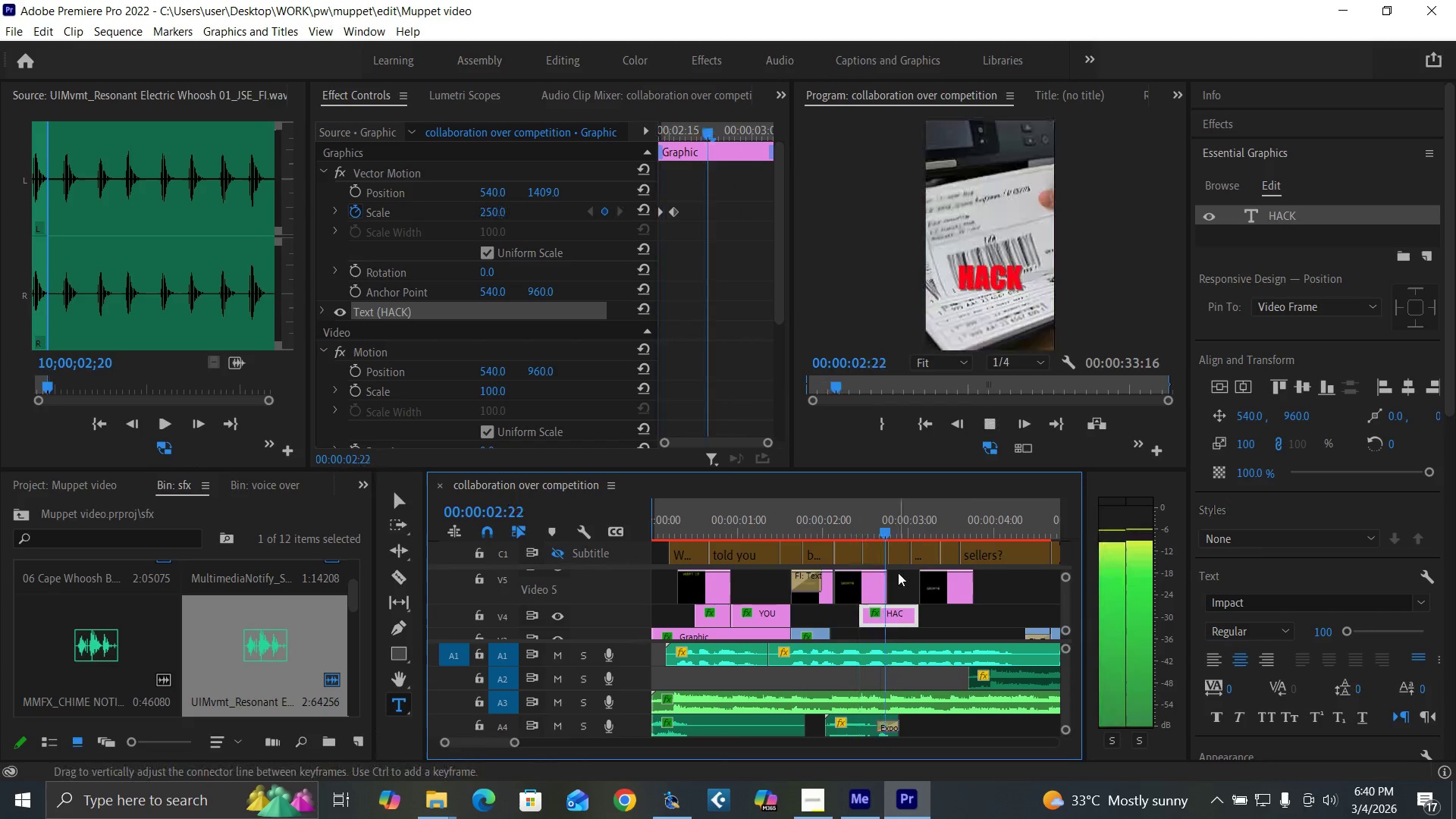 
key(Space)
 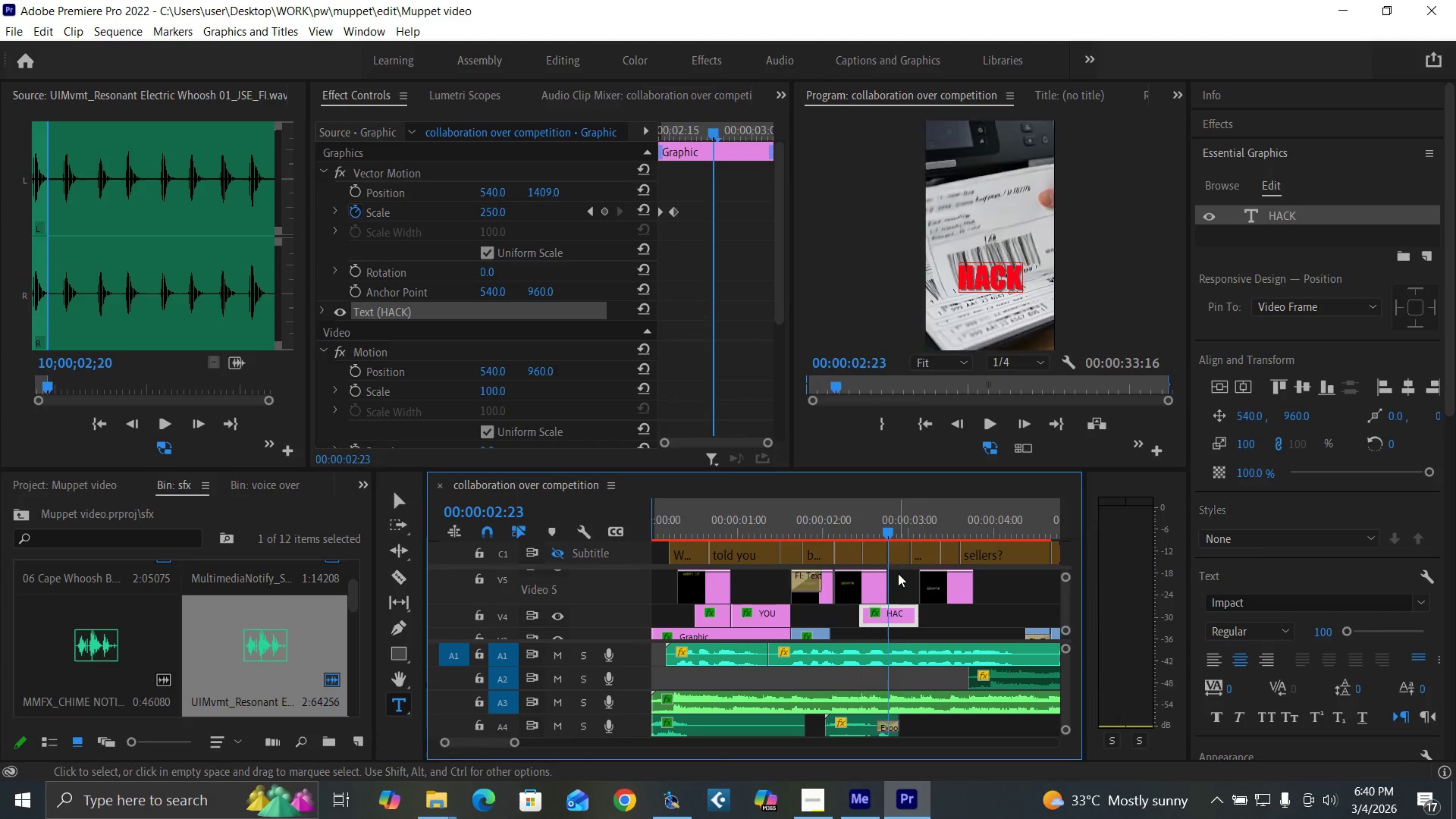 
key(ArrowLeft)
 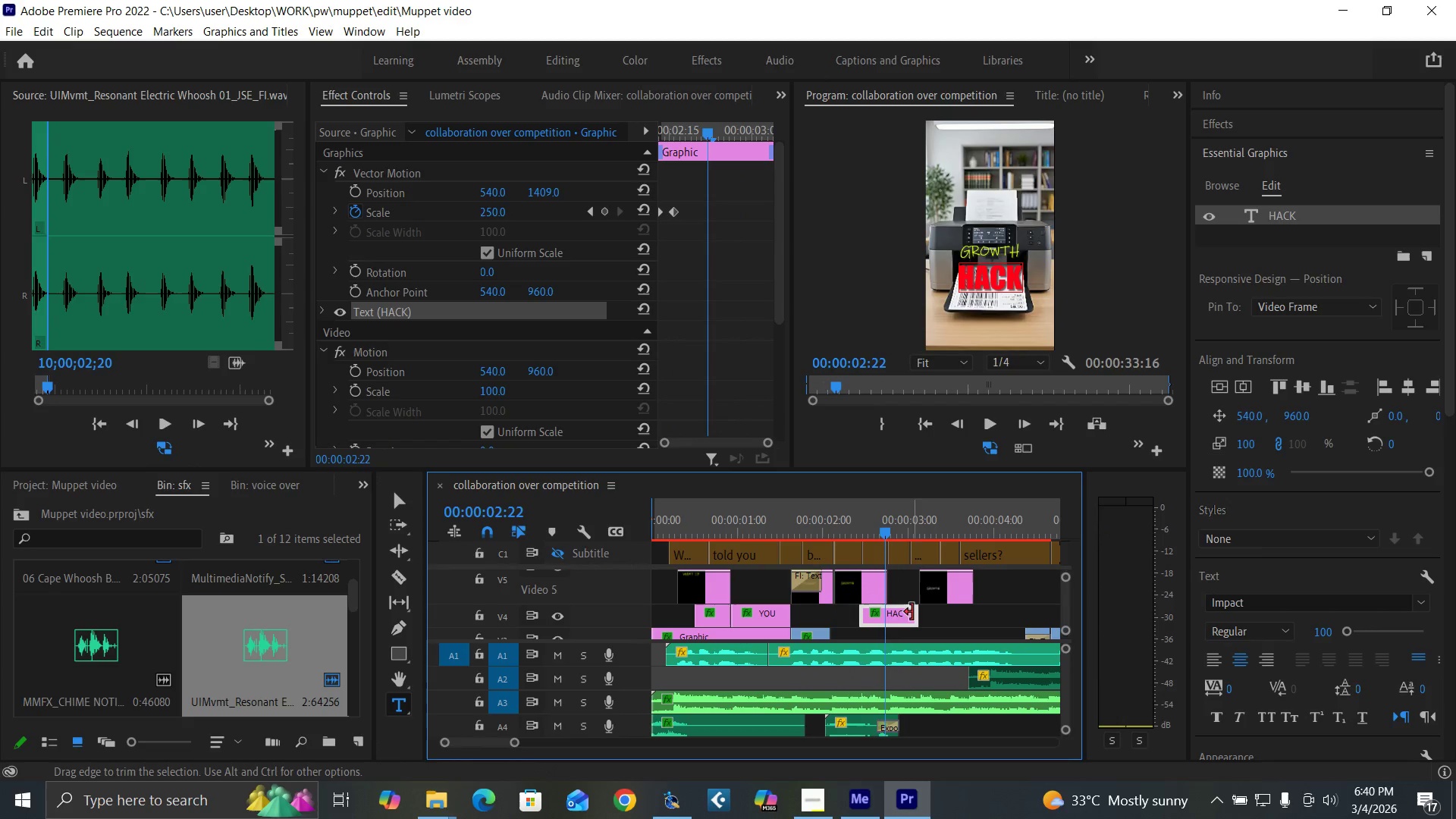 
left_click_drag(start_coordinate=[914, 614], to_coordinate=[883, 621])
 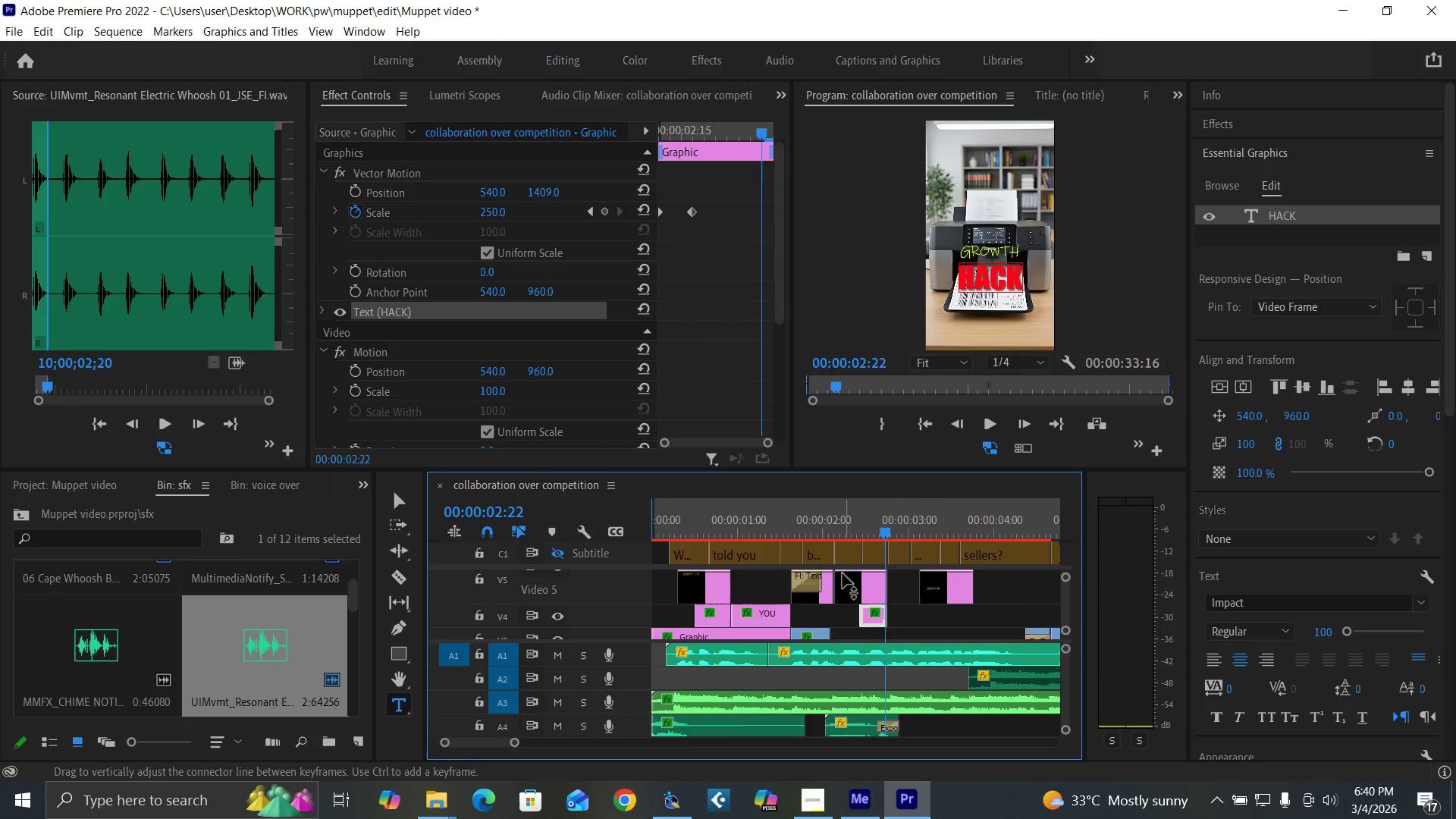 
key(Equal)
 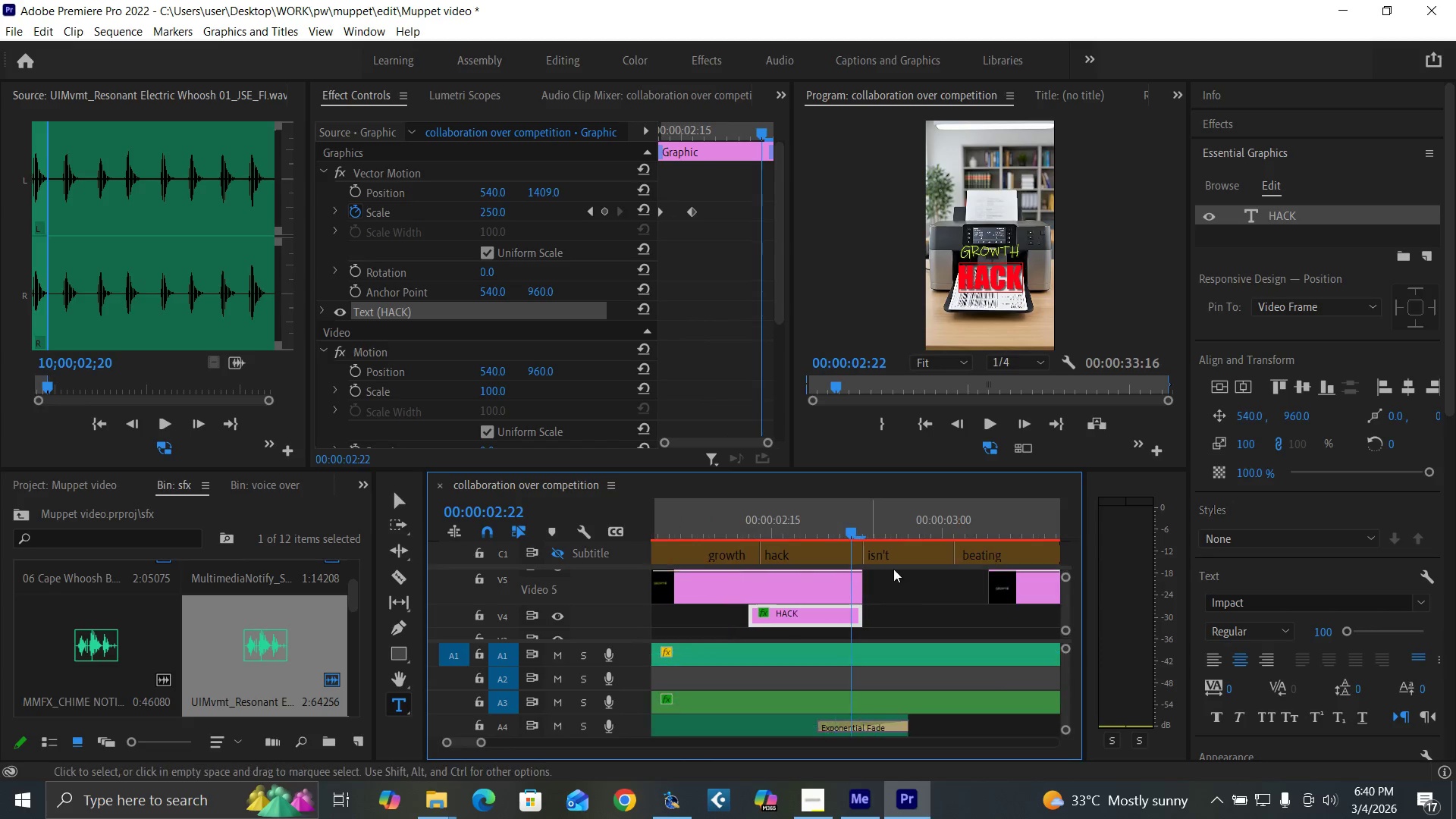 
key(Equal)
 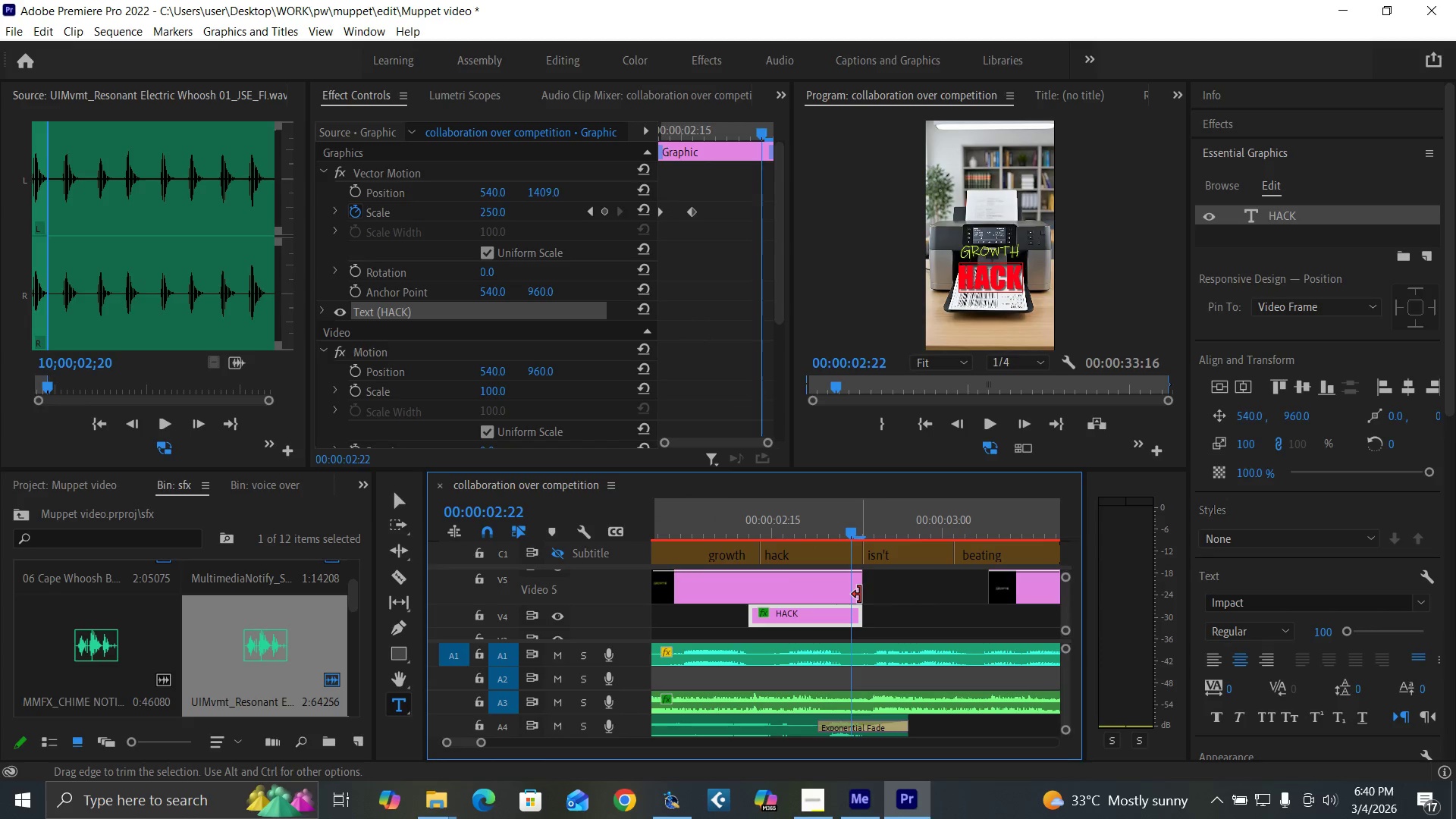 
key(ArrowRight)
 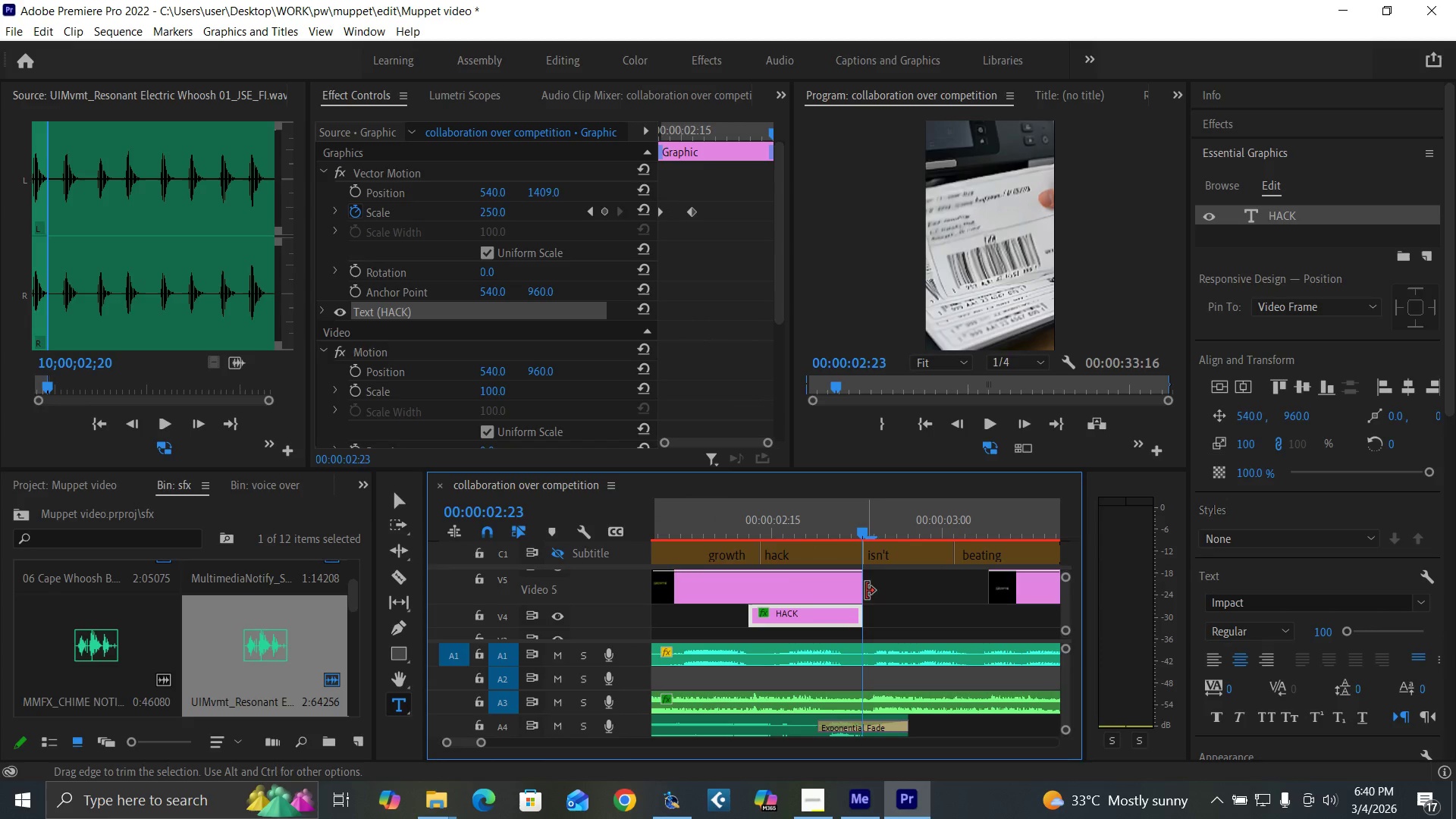 
key(Minus)
 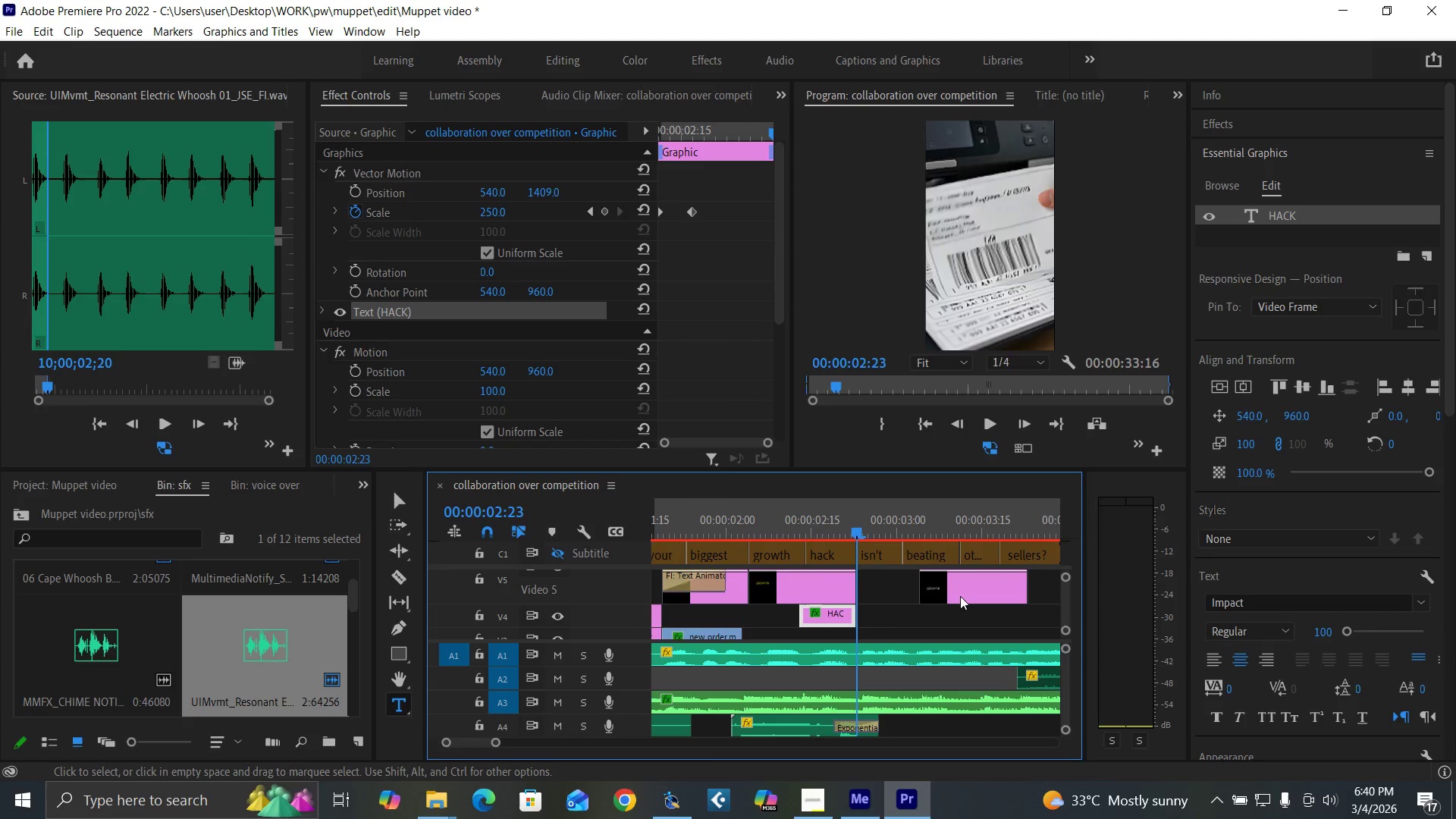 
left_click_drag(start_coordinate=[940, 595], to_coordinate=[881, 581])
 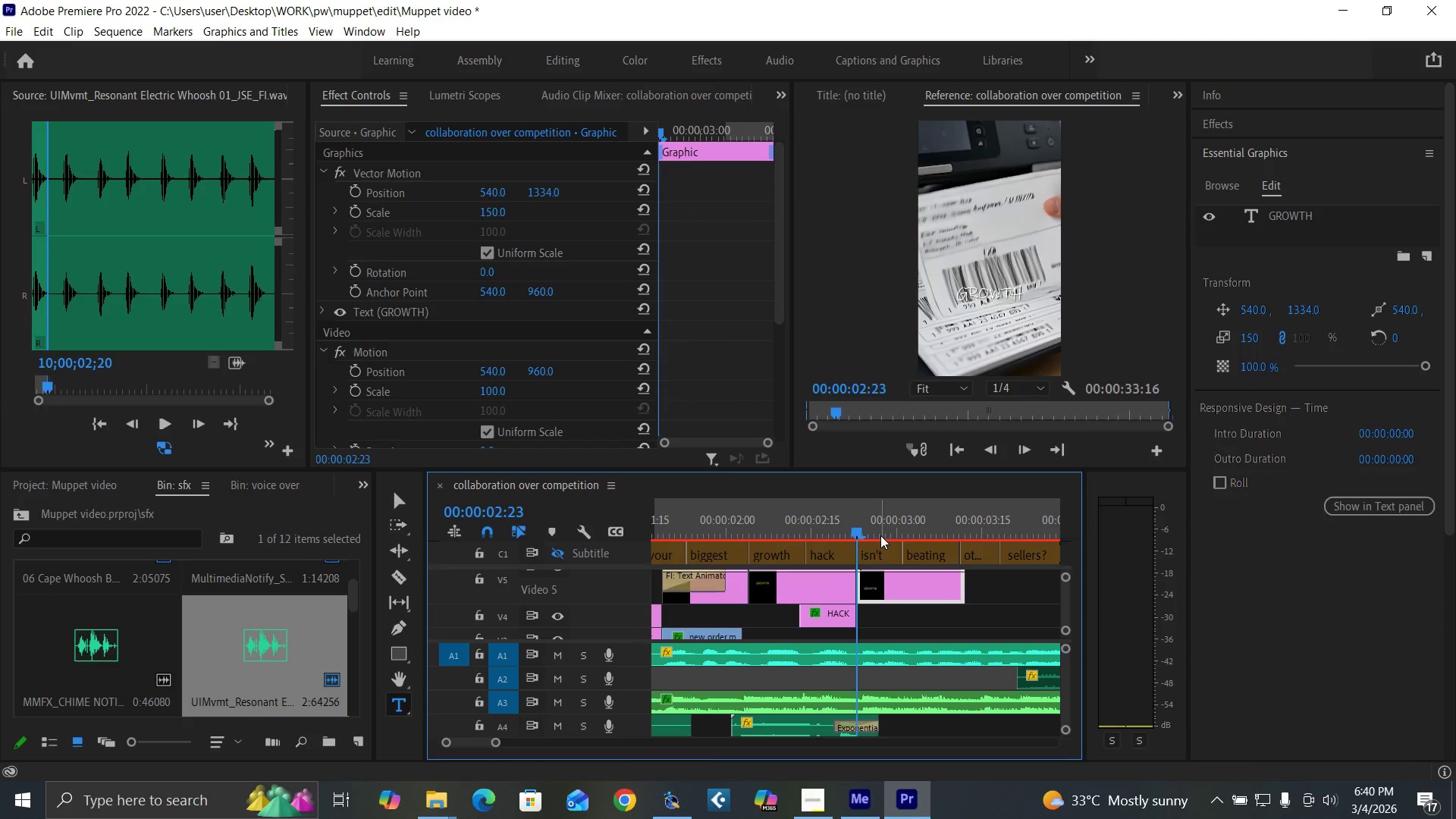 
left_click([880, 531])
 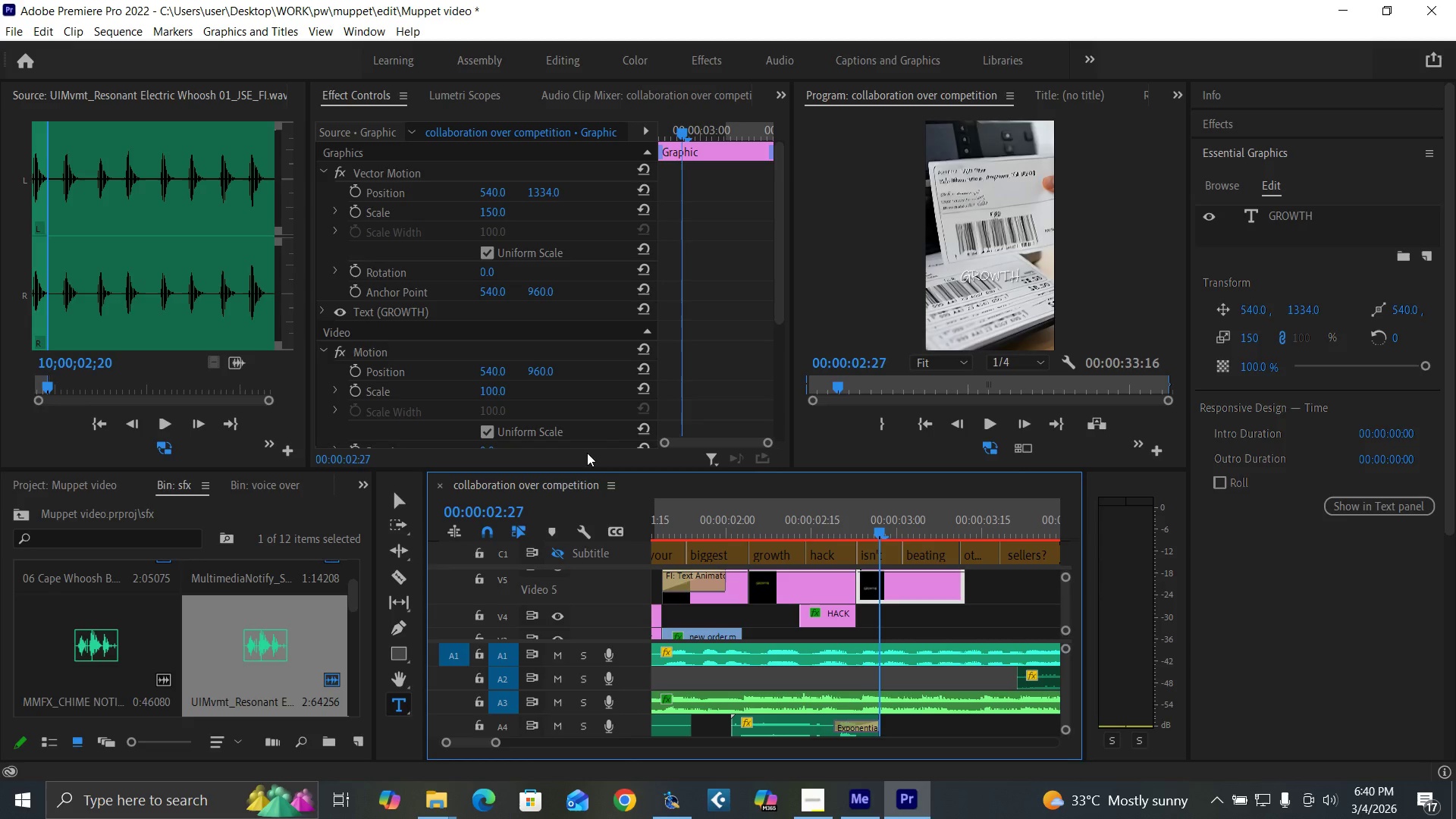 
wait(6.2)
 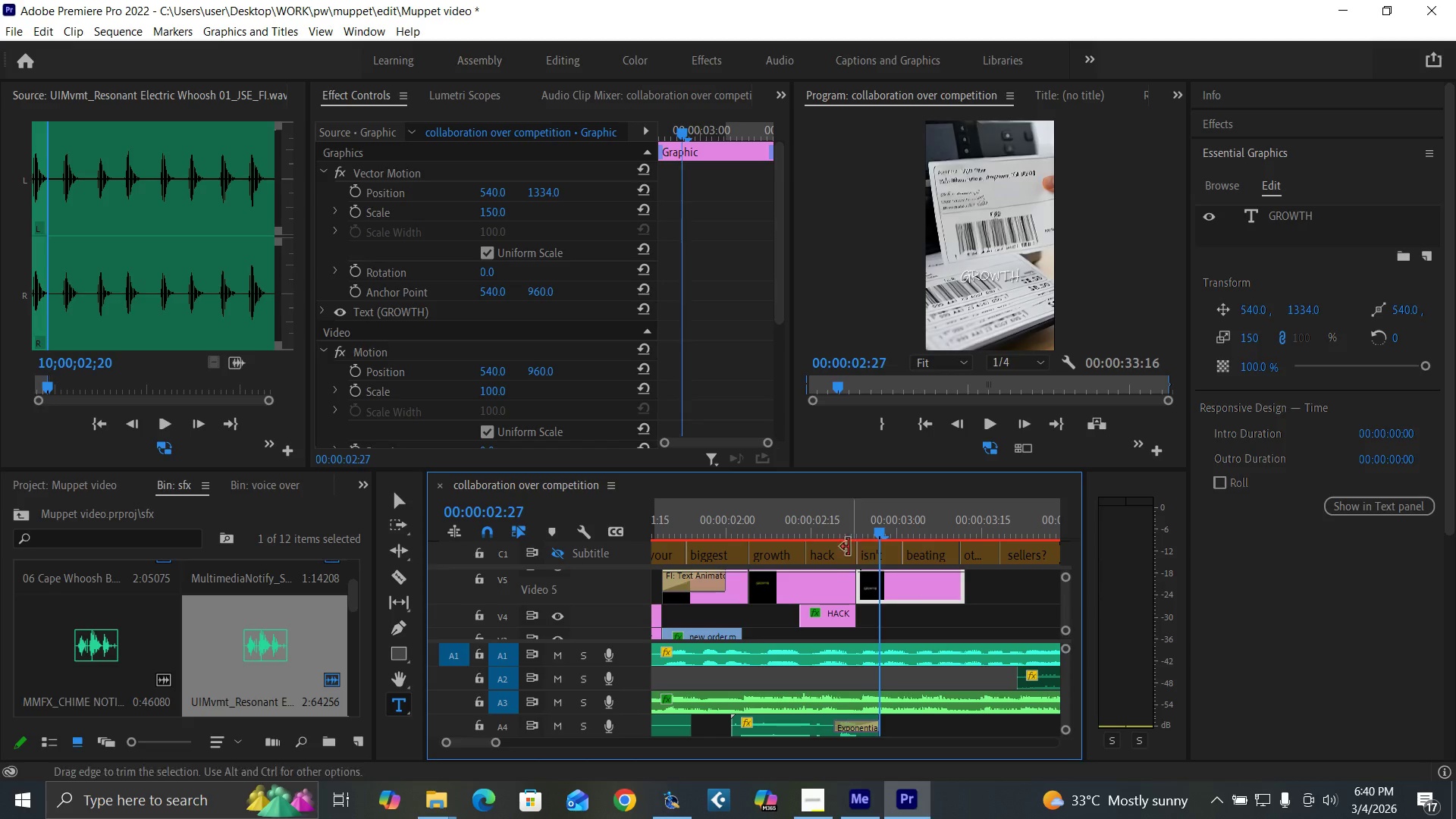 
key(Space)
 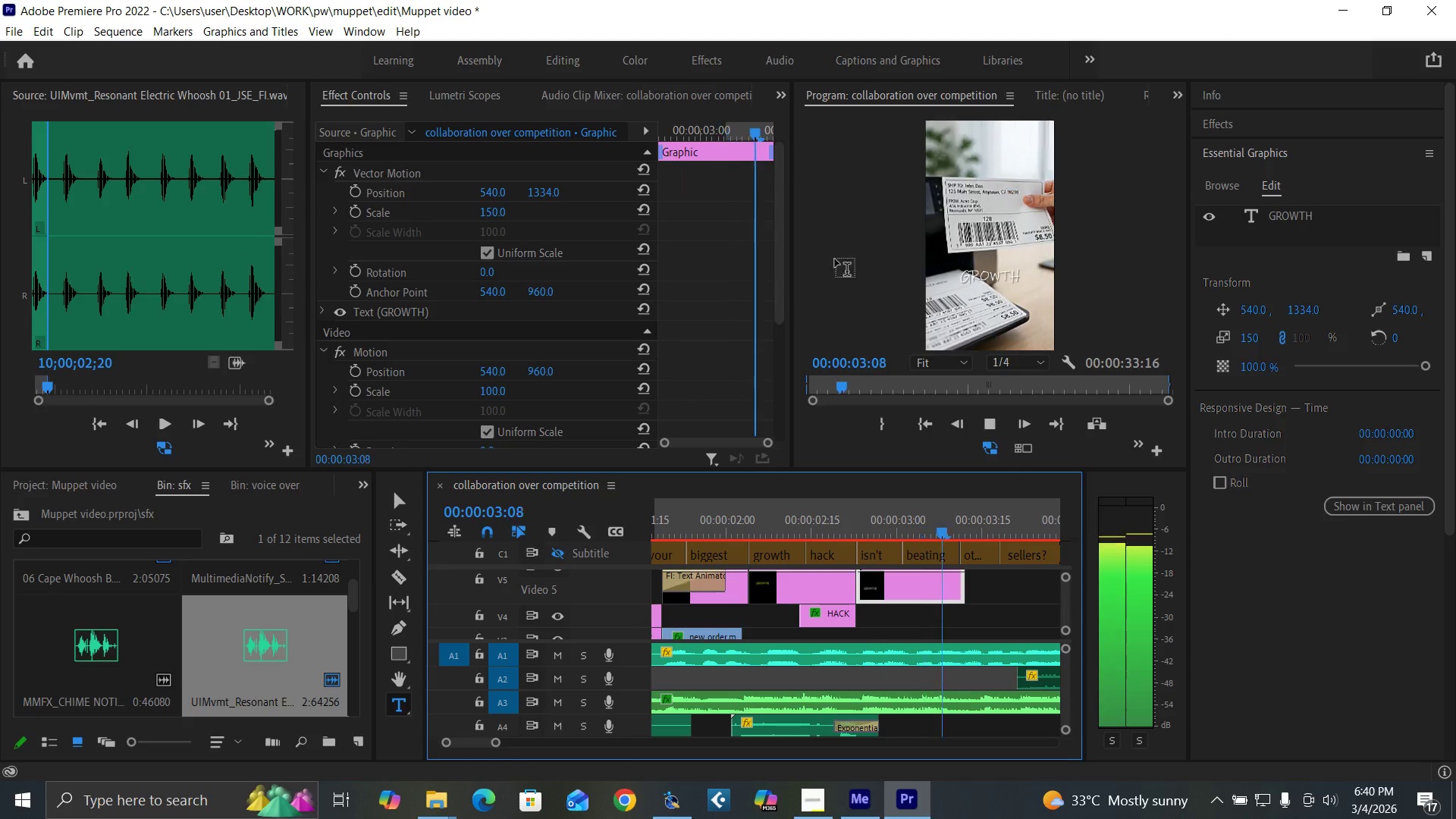 
key(Space)
 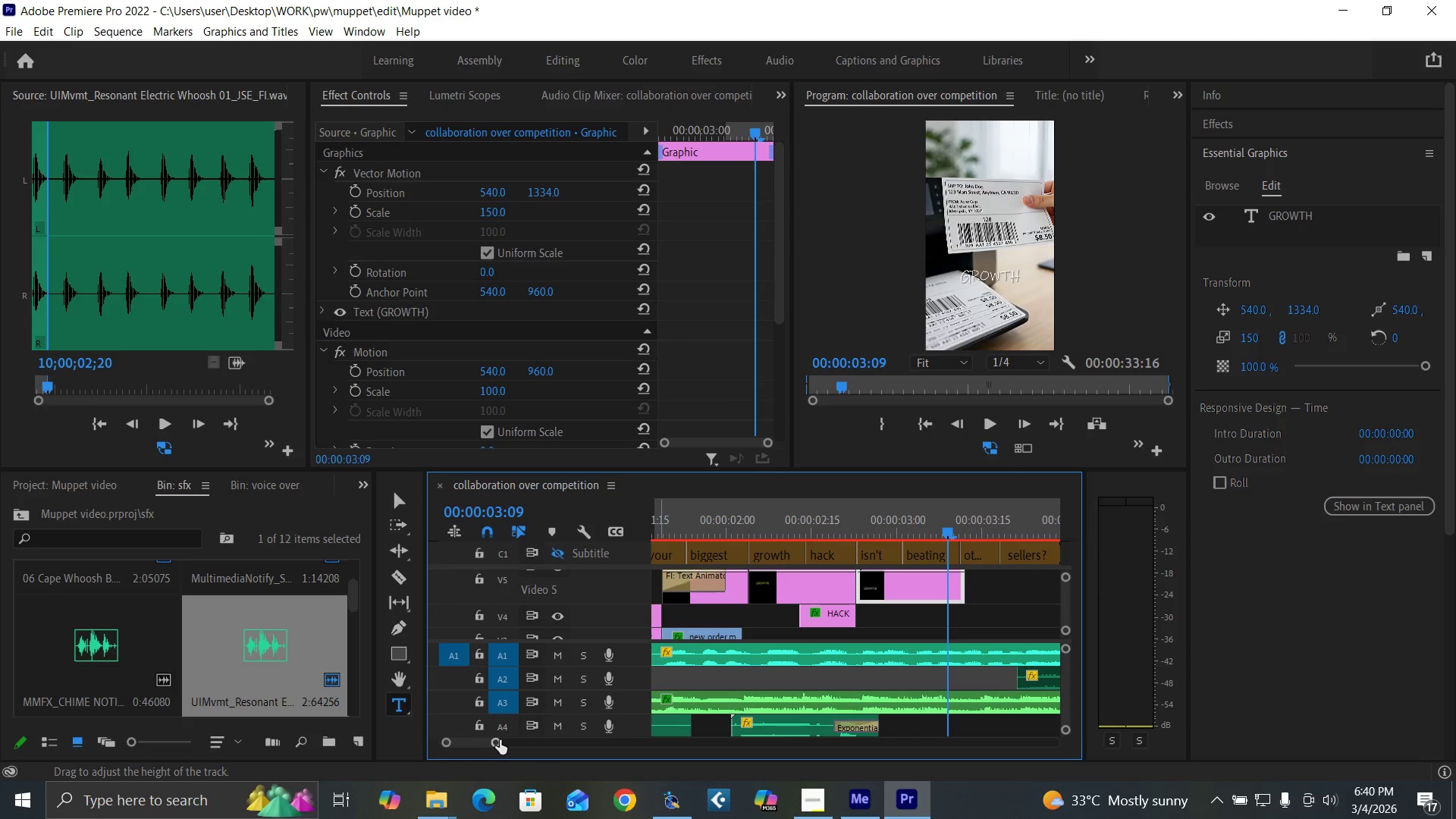 
left_click_drag(start_coordinate=[500, 740], to_coordinate=[514, 742])
 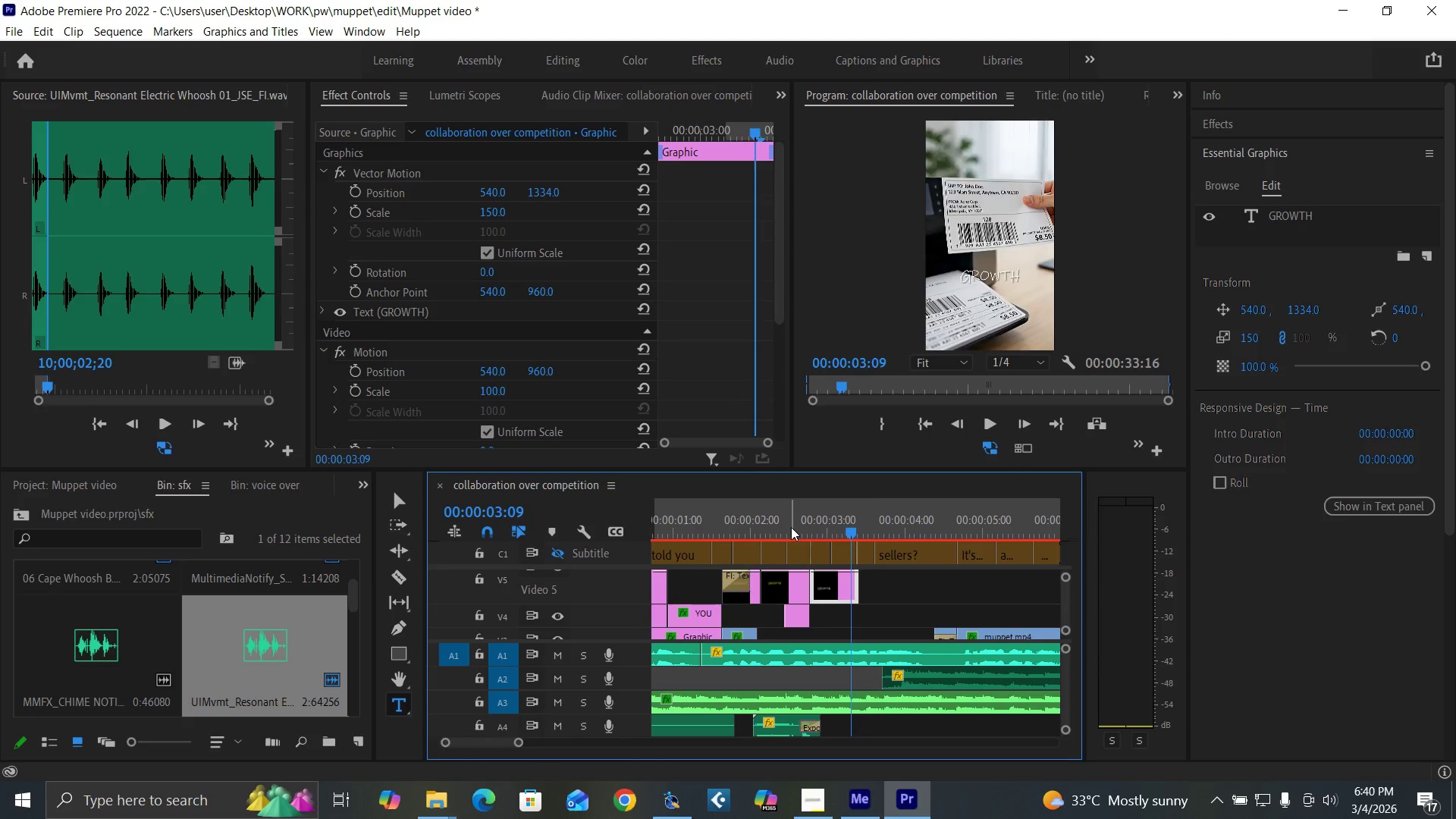 
key(Space)
 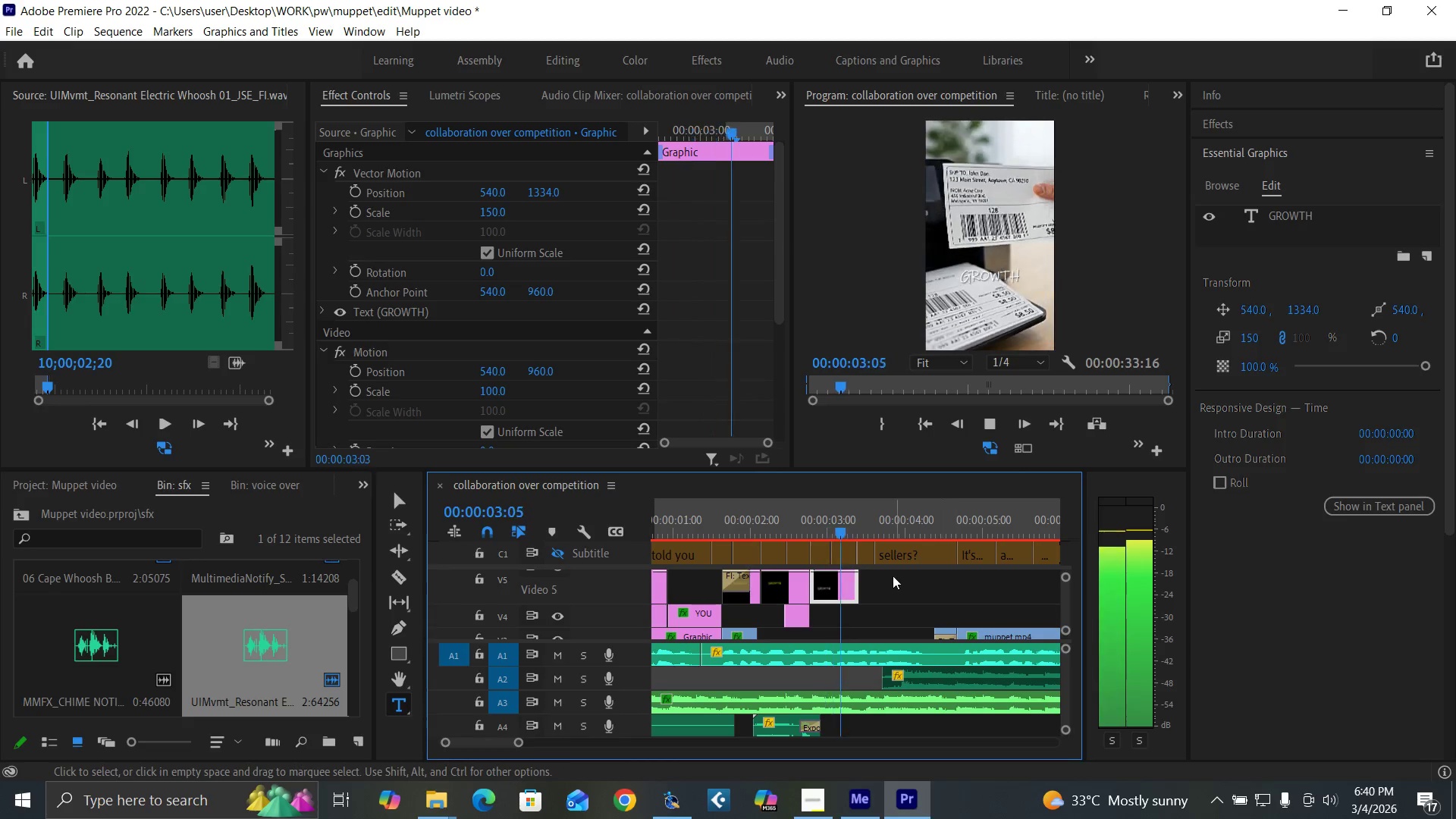 
key(Space)
 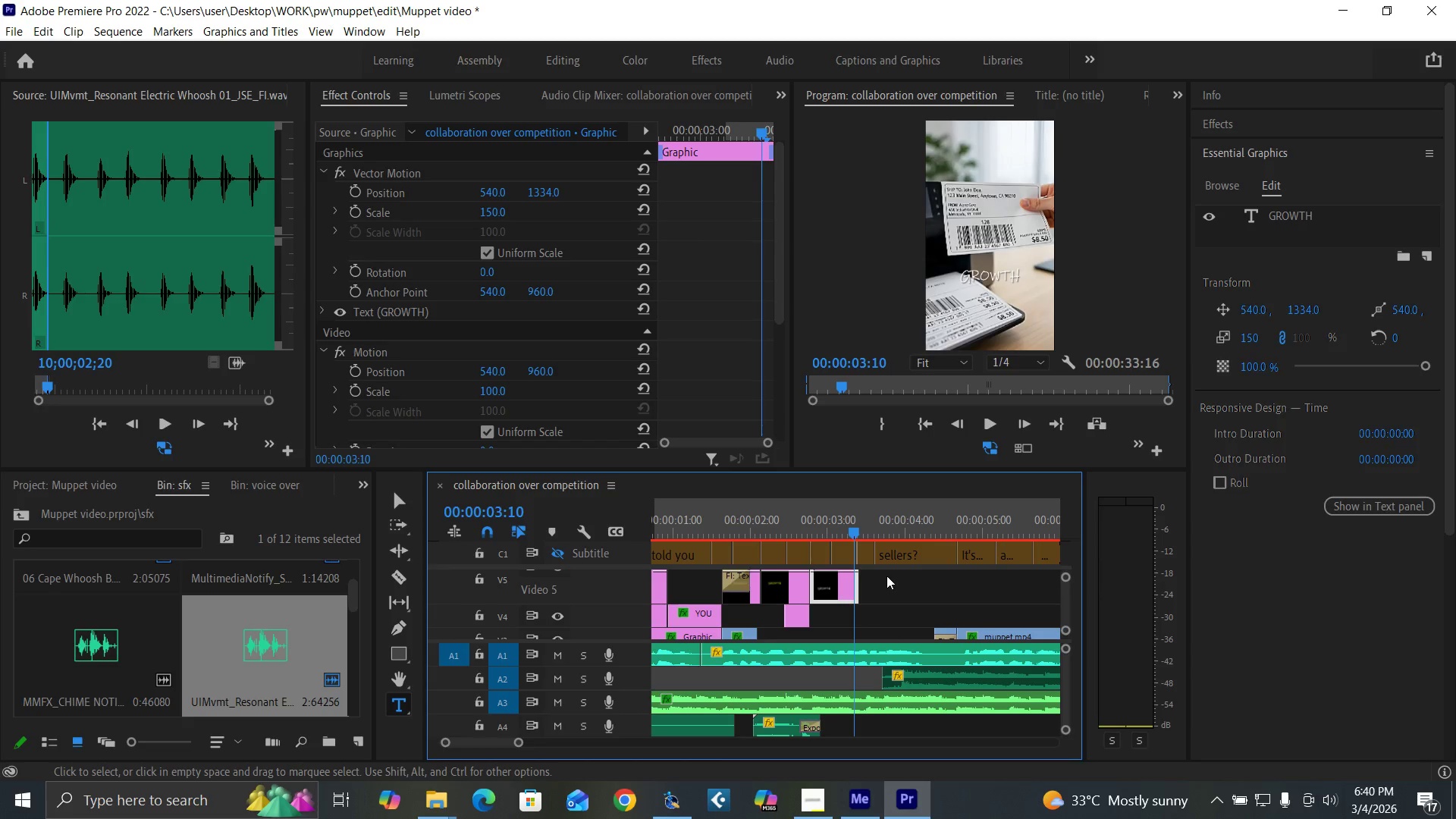 
key(Control+S)
 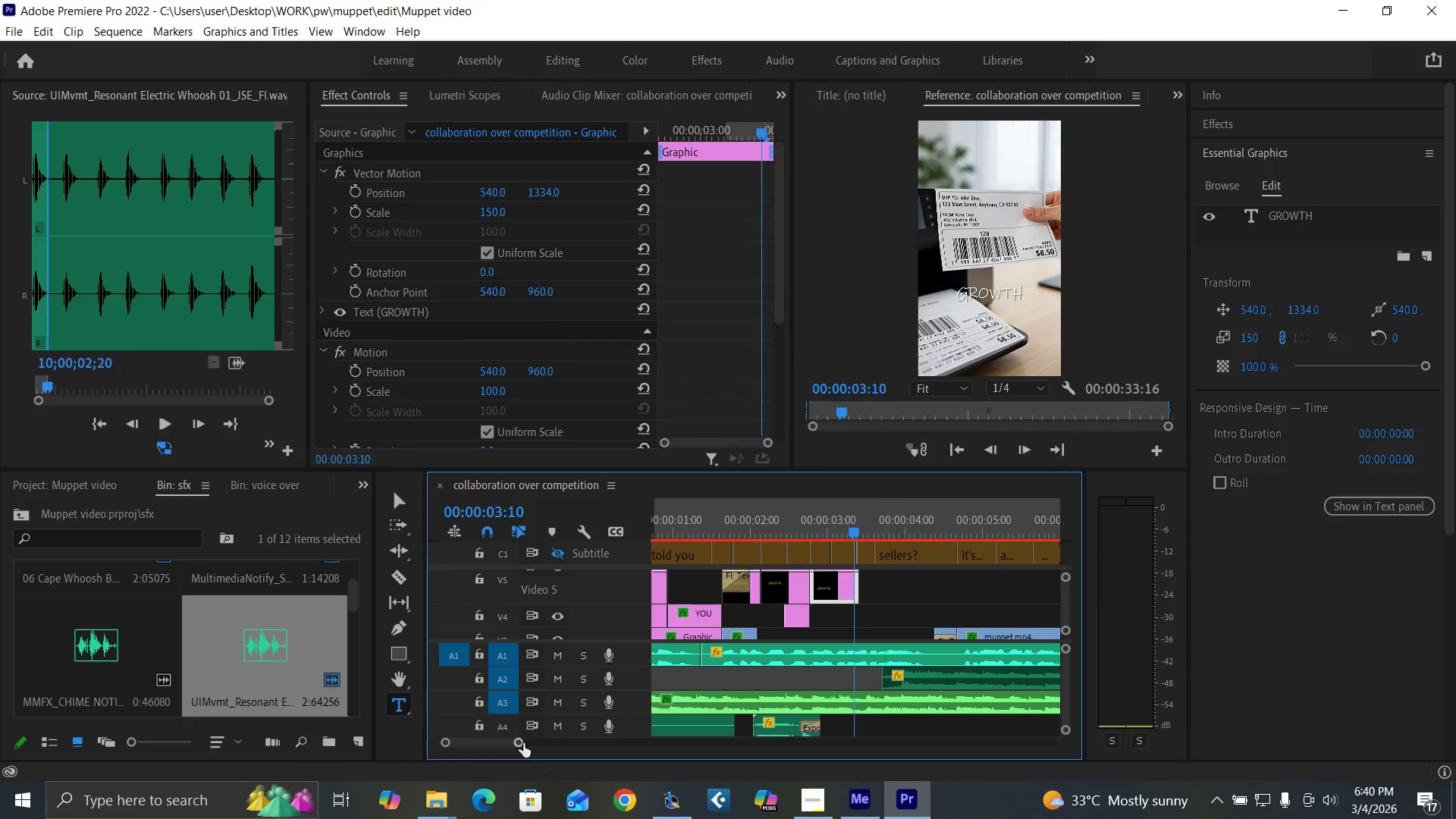 
left_click_drag(start_coordinate=[521, 743], to_coordinate=[508, 745])
 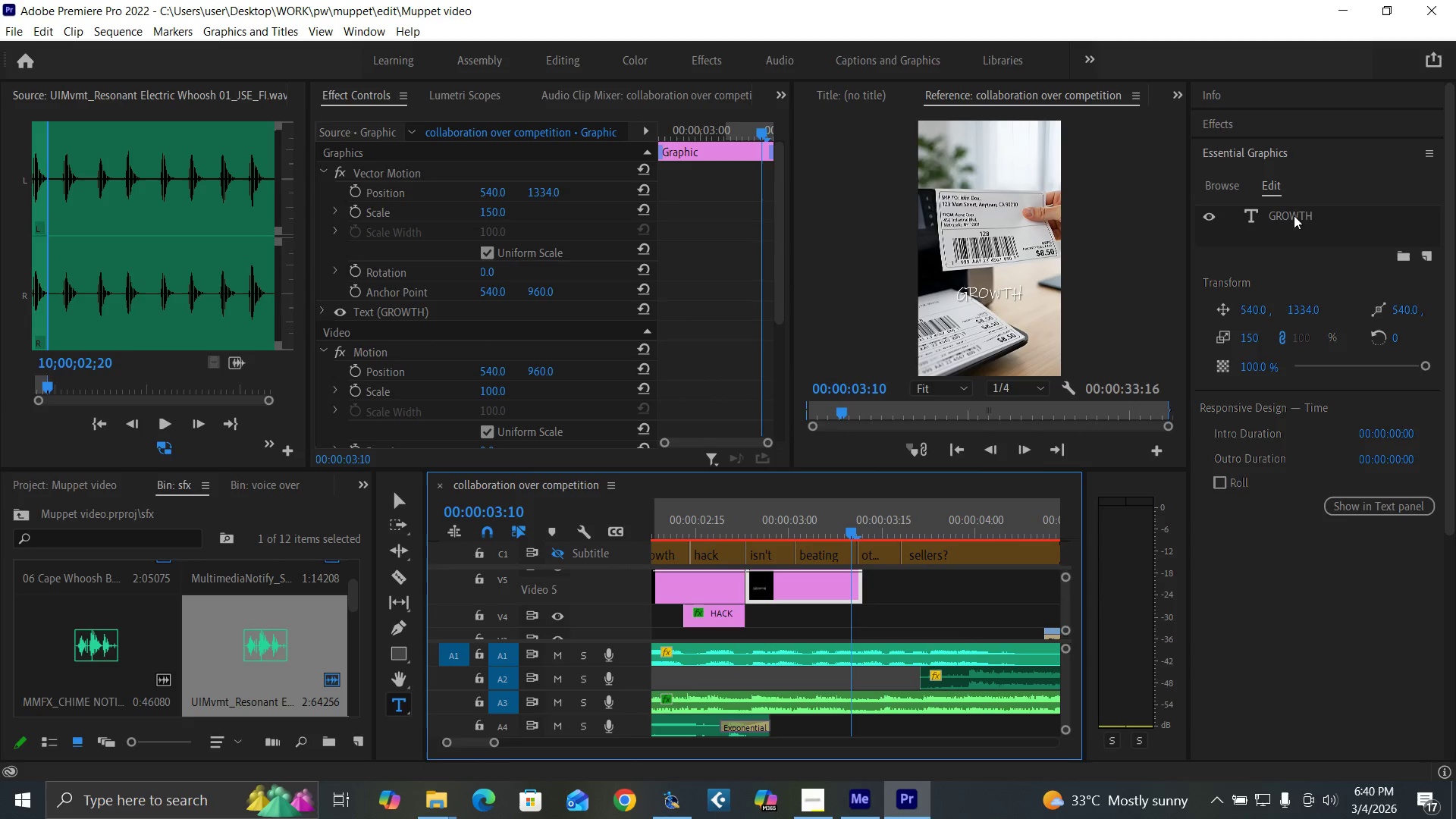 
double_click([1294, 215])
 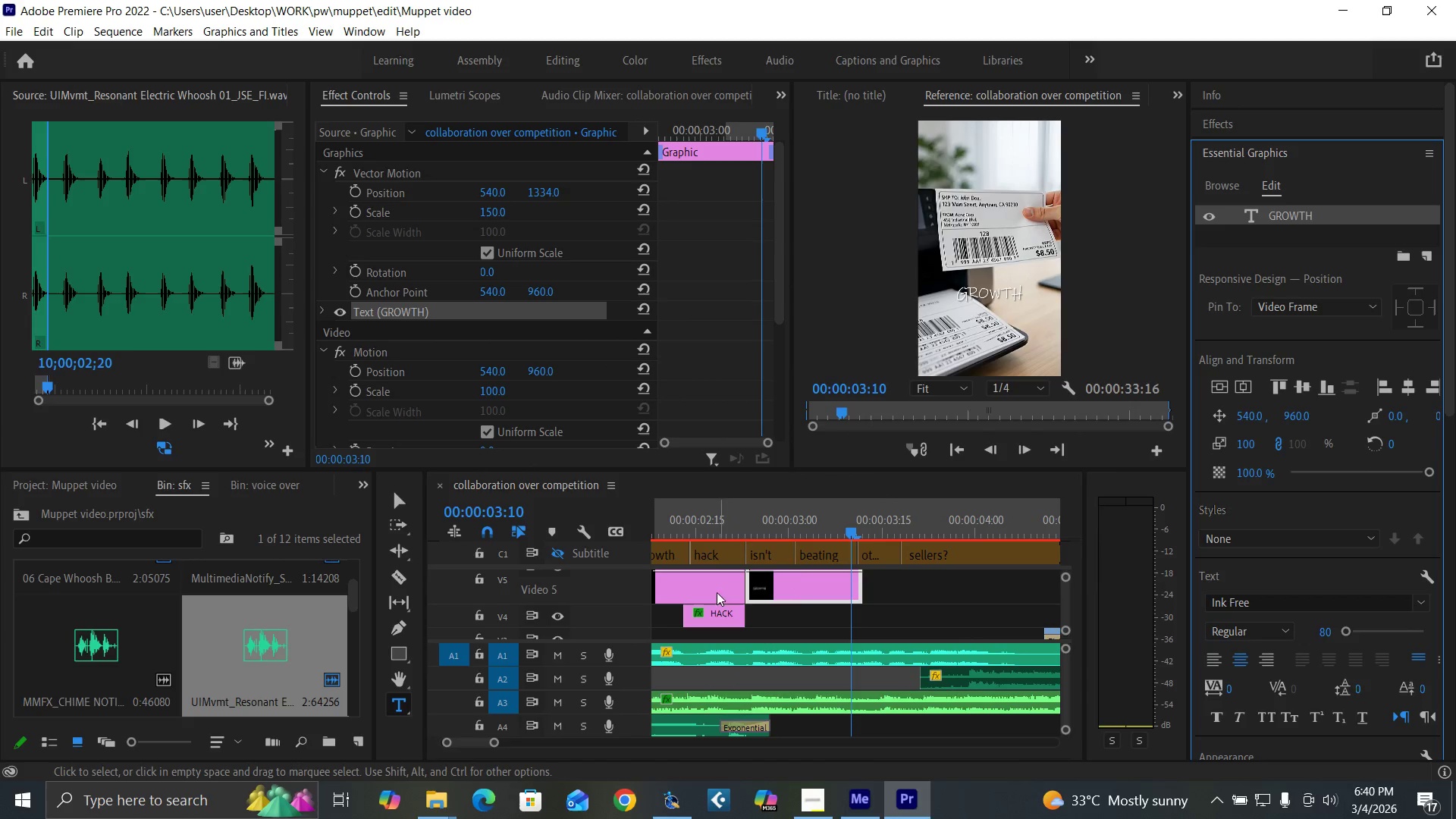 
left_click([711, 581])
 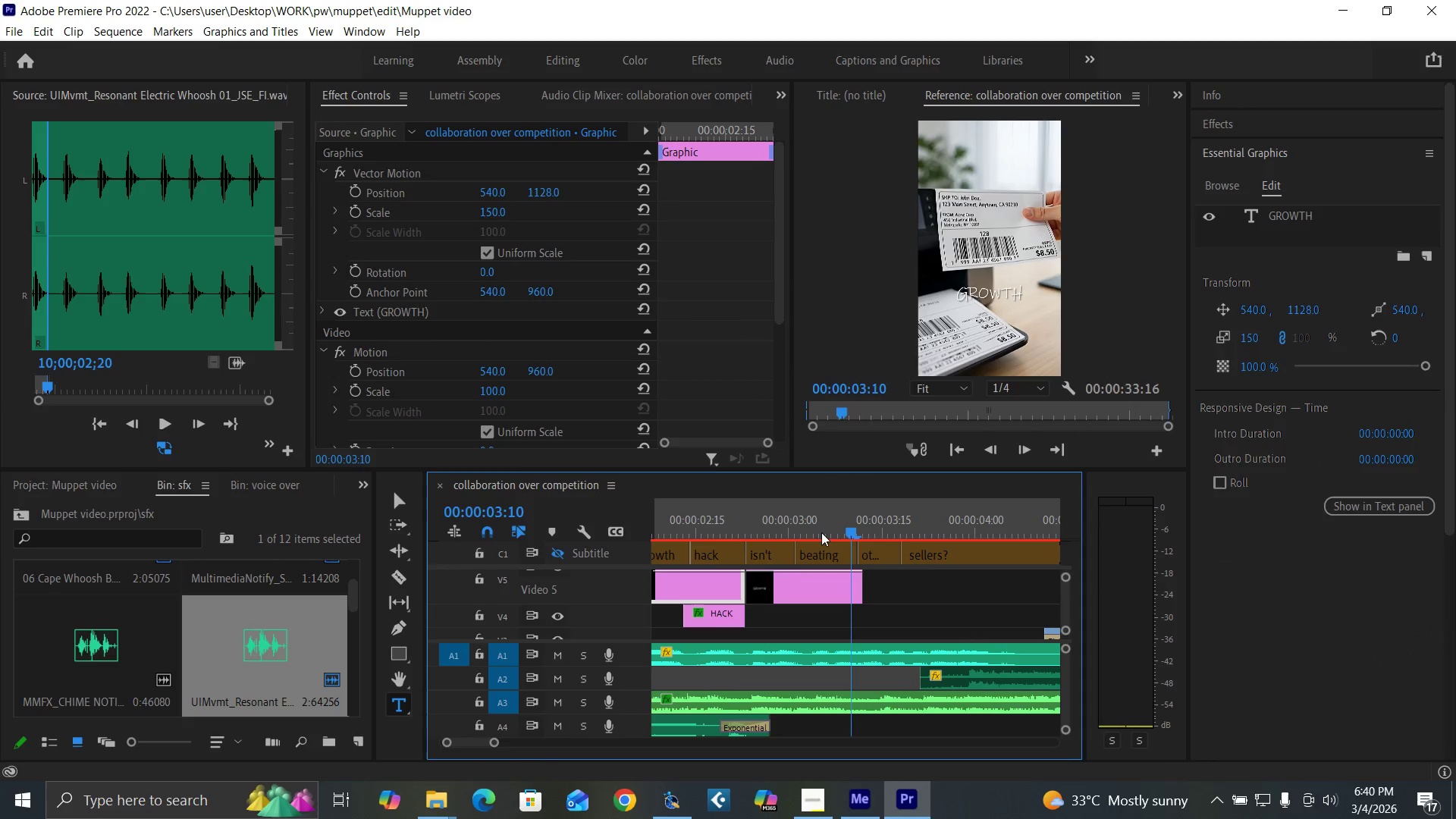 
left_click([821, 527])
 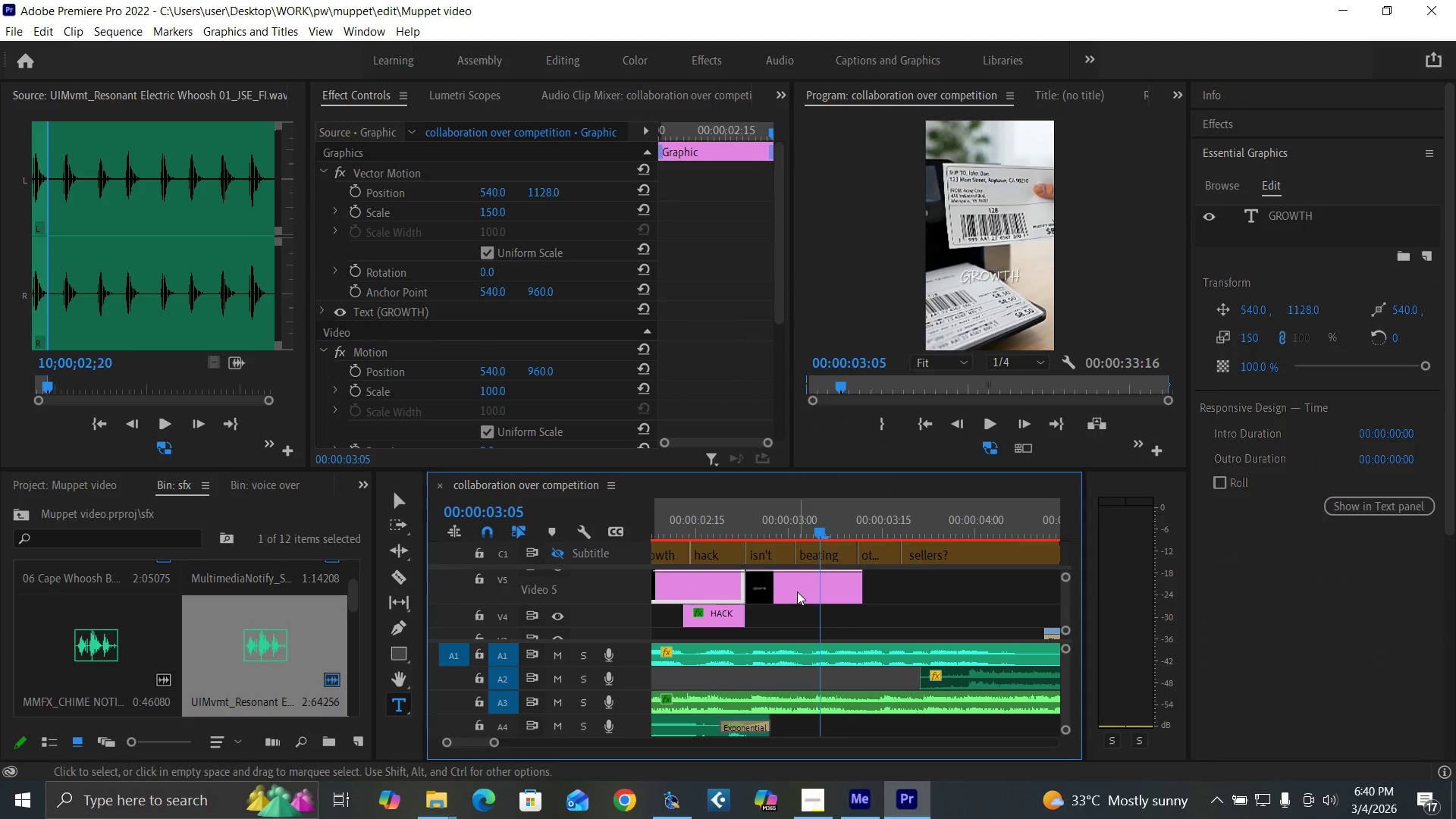 
left_click([797, 592])
 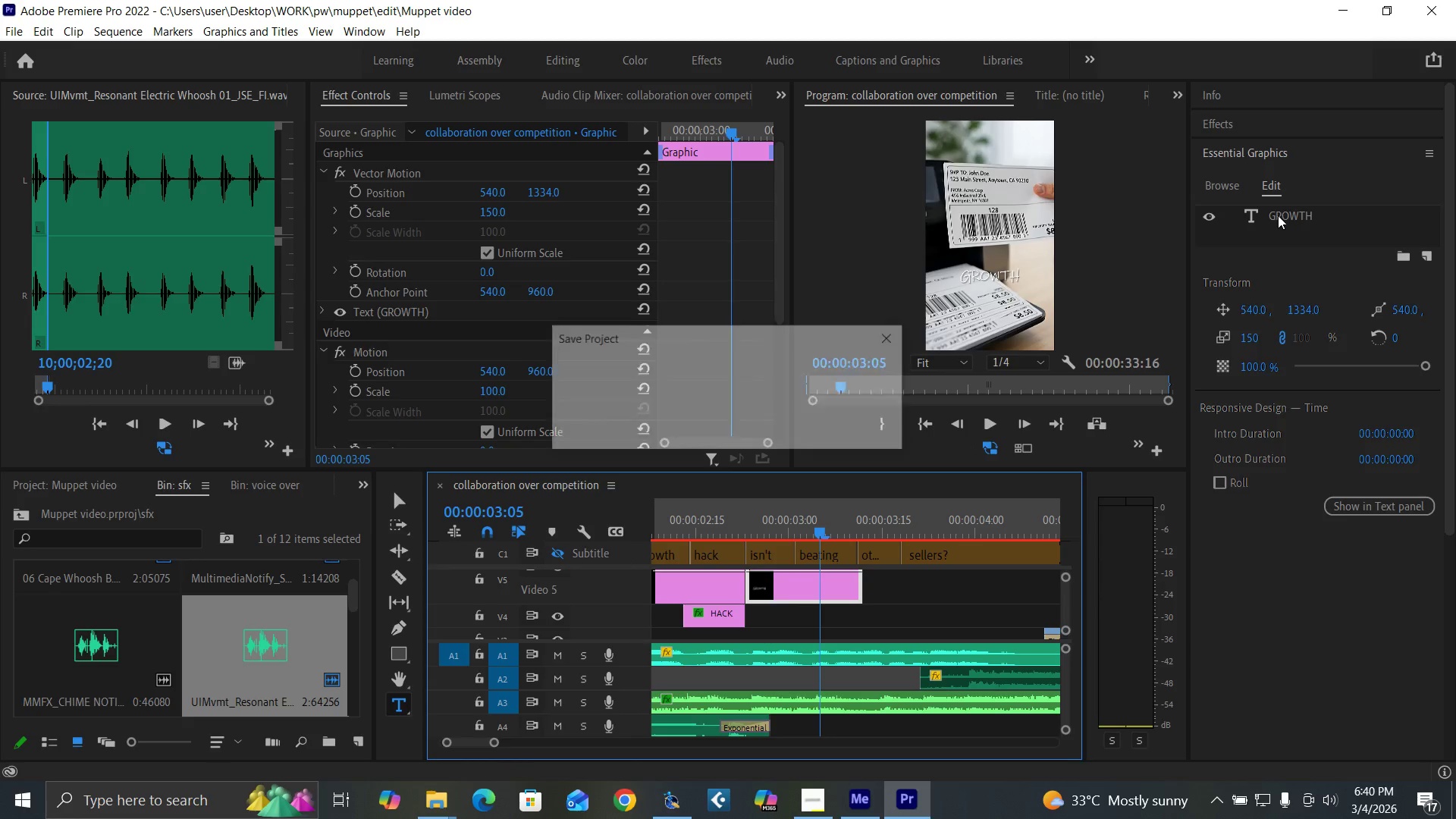 
double_click([1278, 215])
 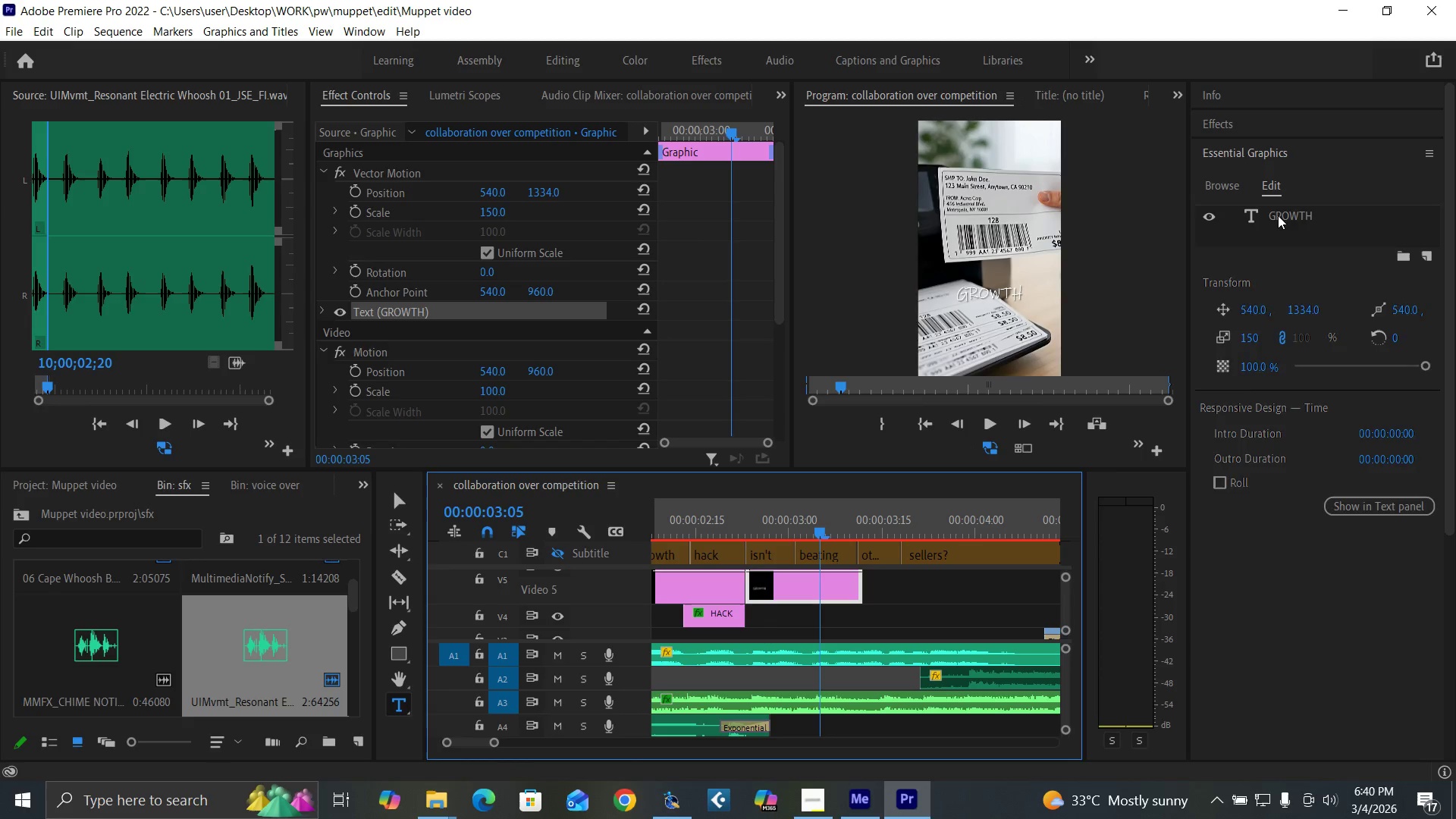 
double_click([1278, 215])
 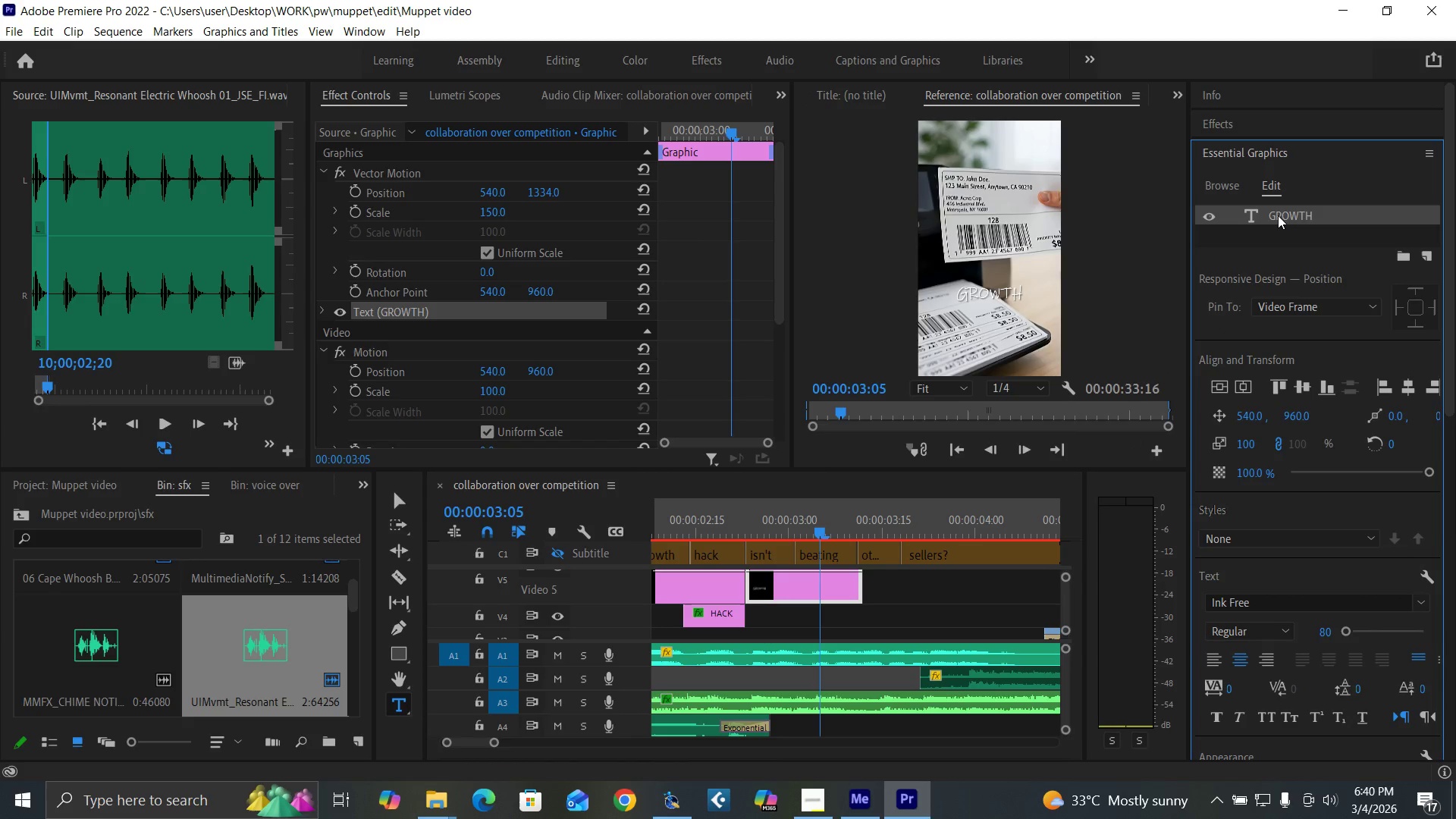 
double_click([1278, 215])
 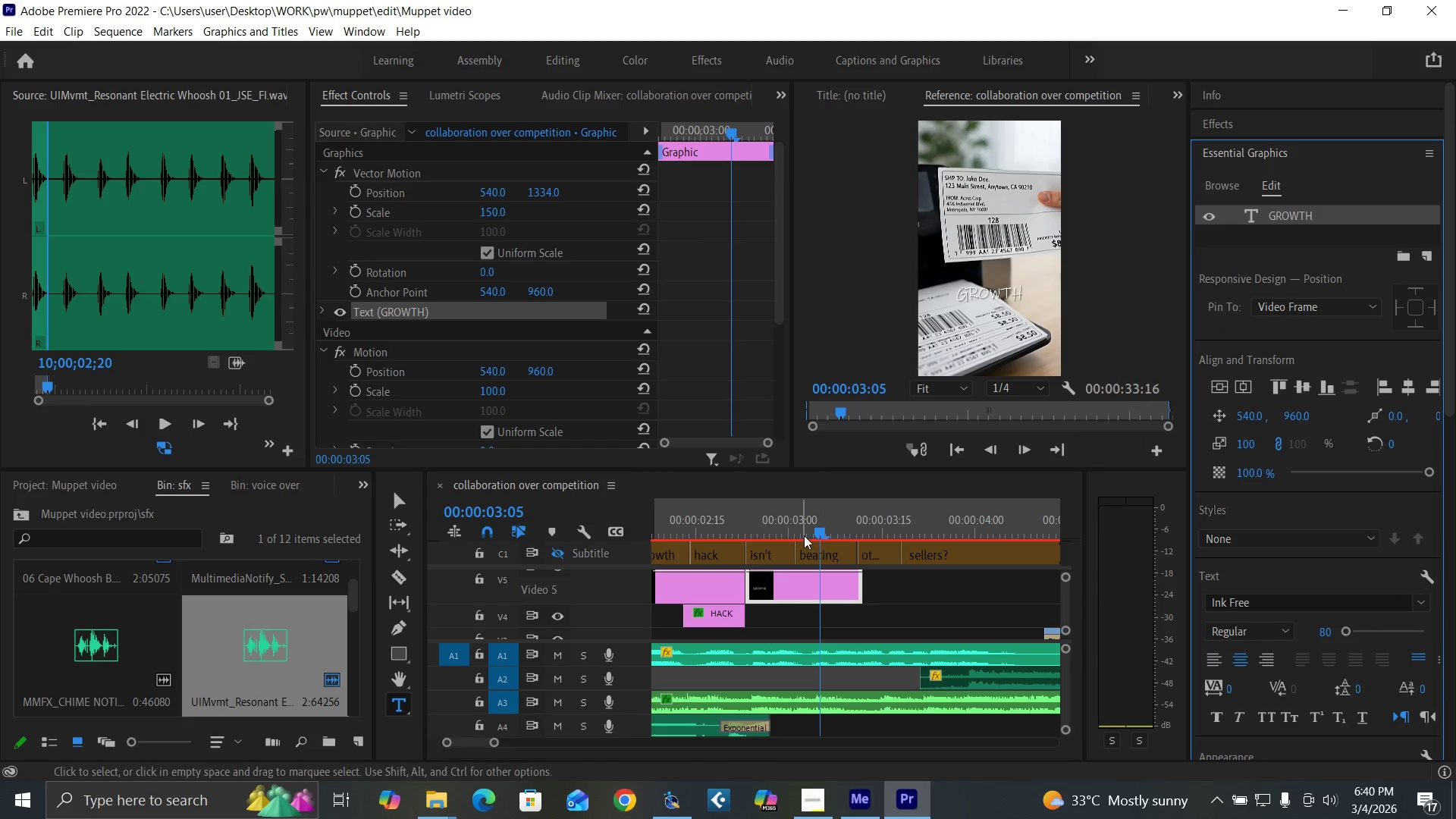 
left_click([808, 529])
 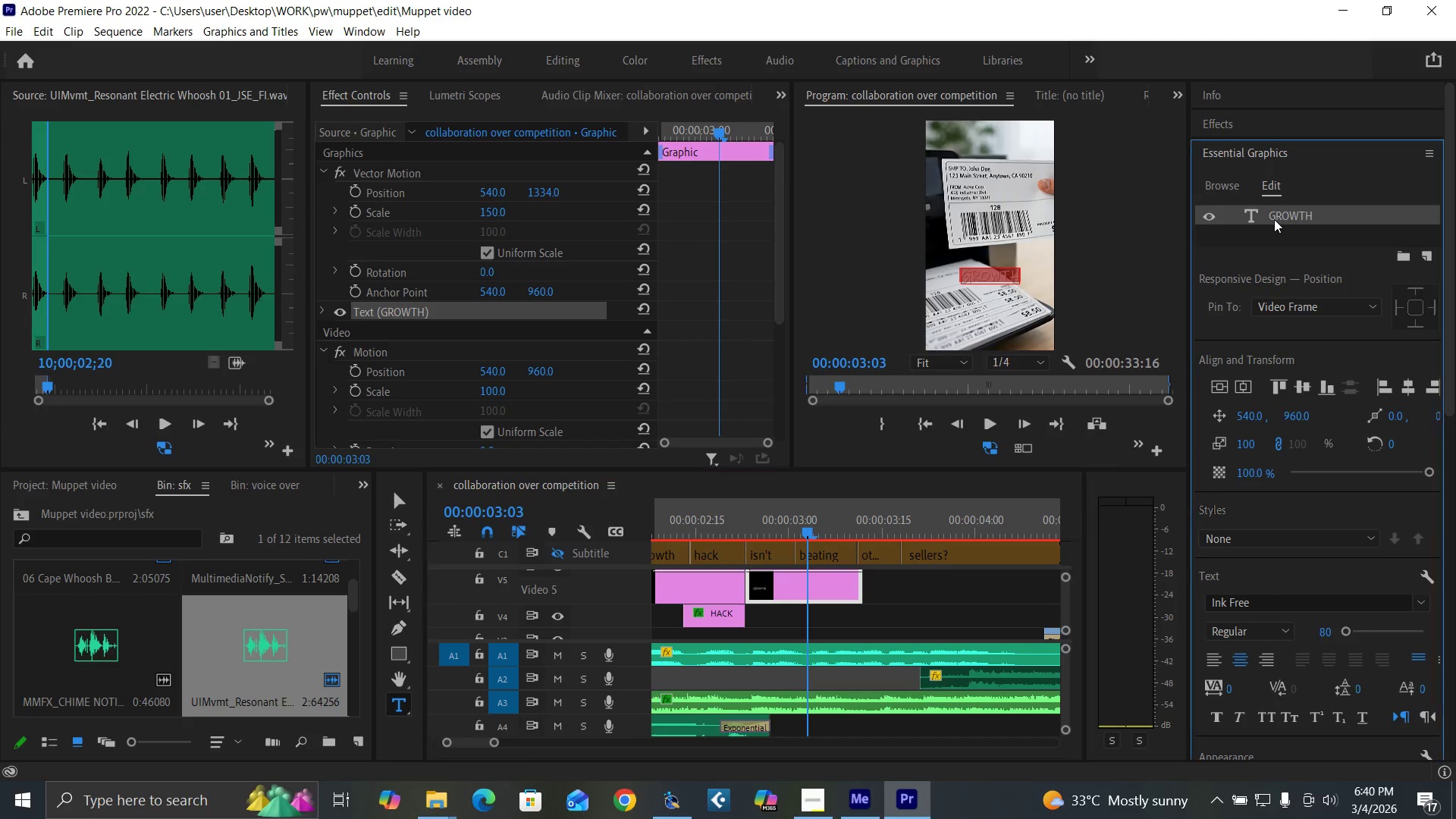 
double_click([1274, 219])
 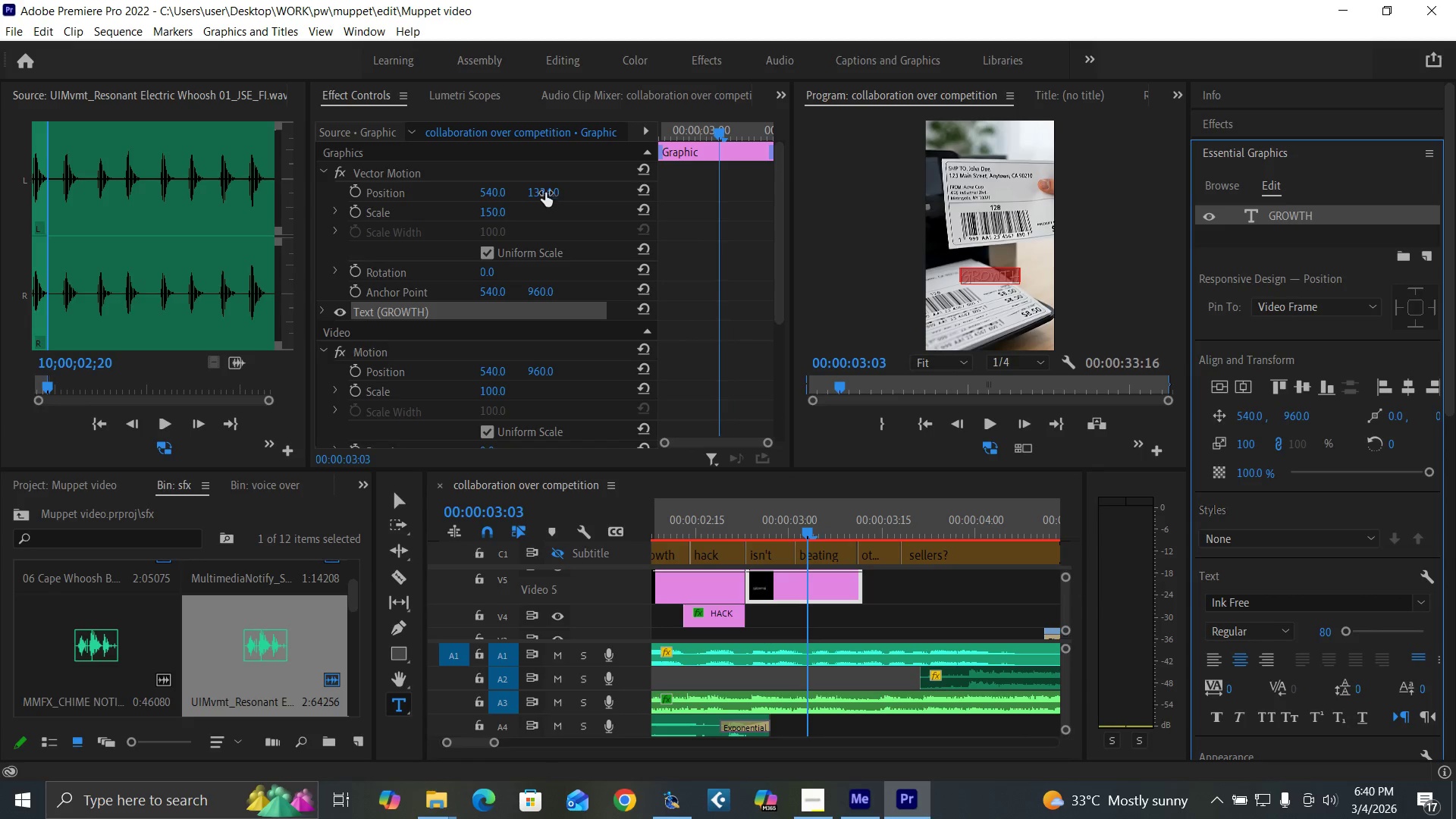 
left_click_drag(start_coordinate=[544, 191], to_coordinate=[487, 209])
 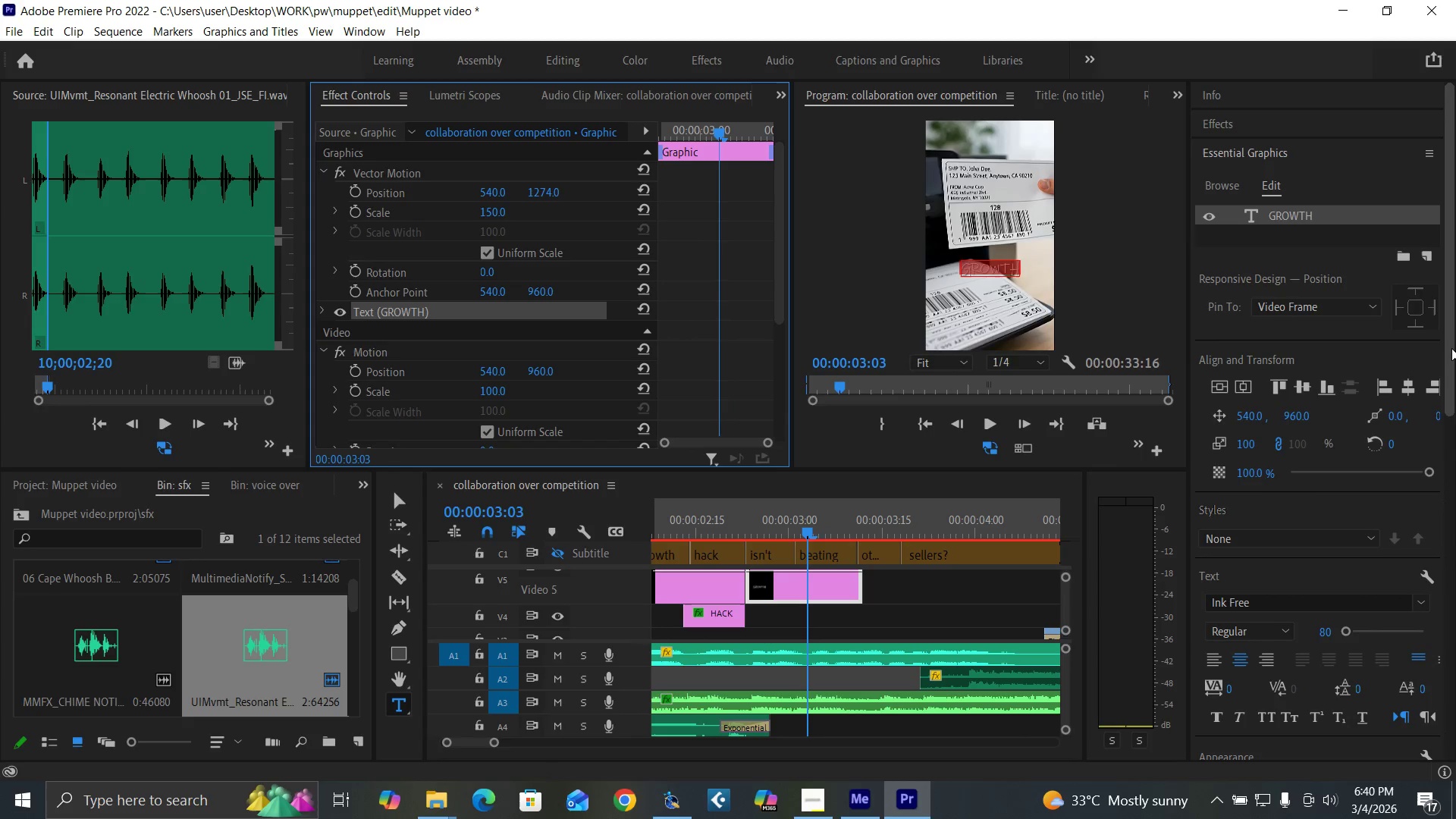 
left_click_drag(start_coordinate=[1452, 350], to_coordinate=[1454, 465])
 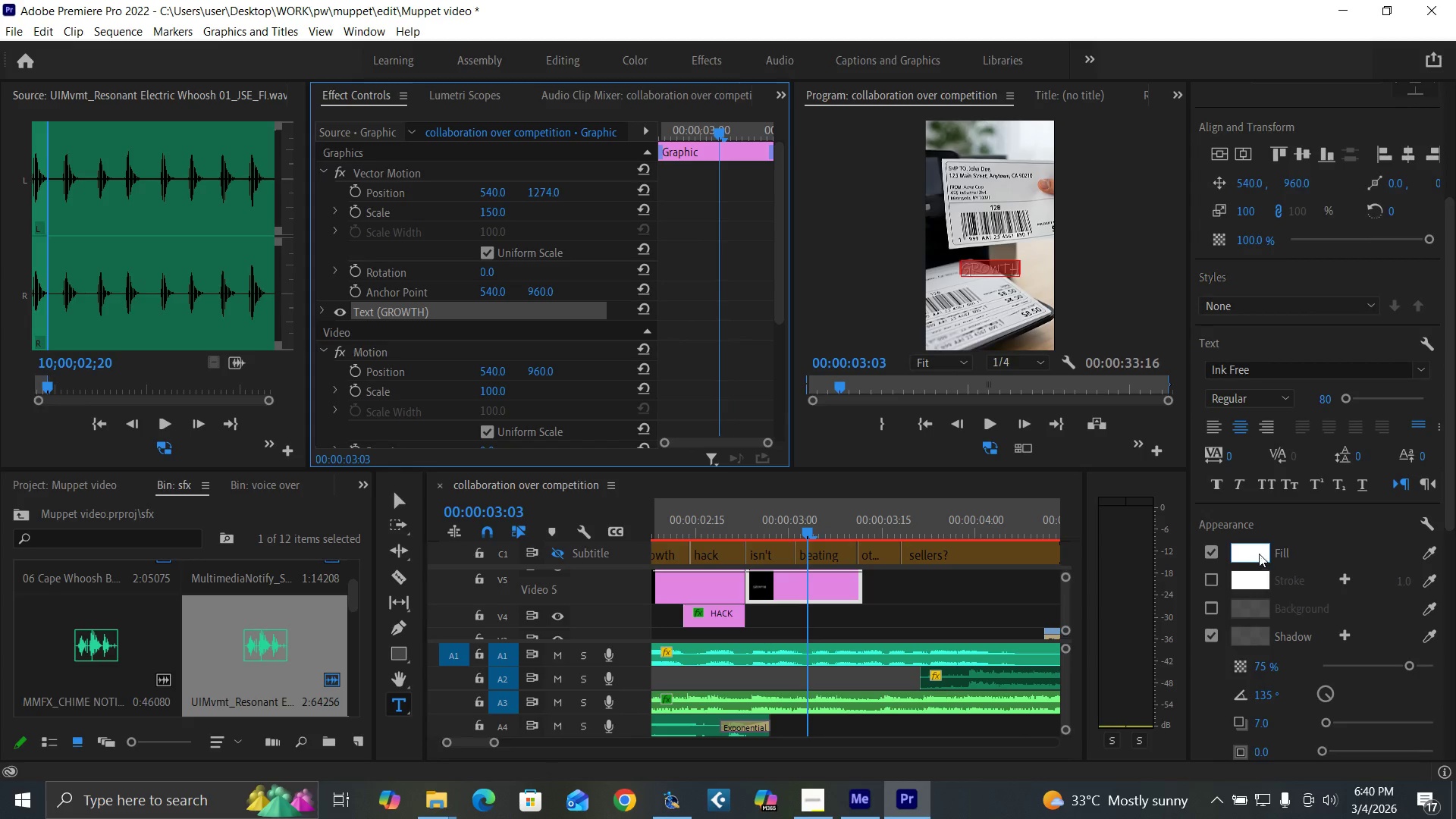 
left_click([1260, 552])
 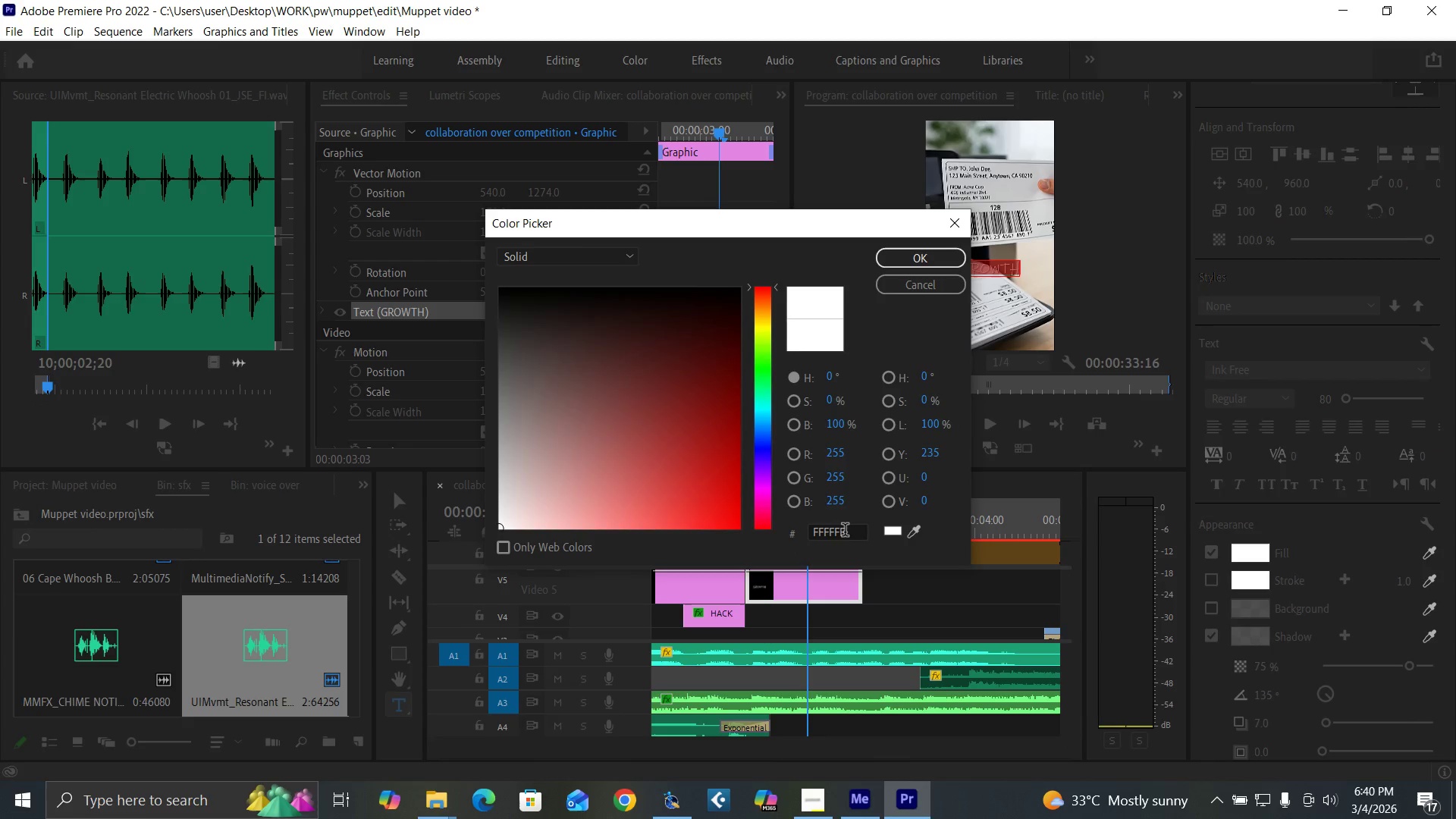 
left_click([846, 532])
 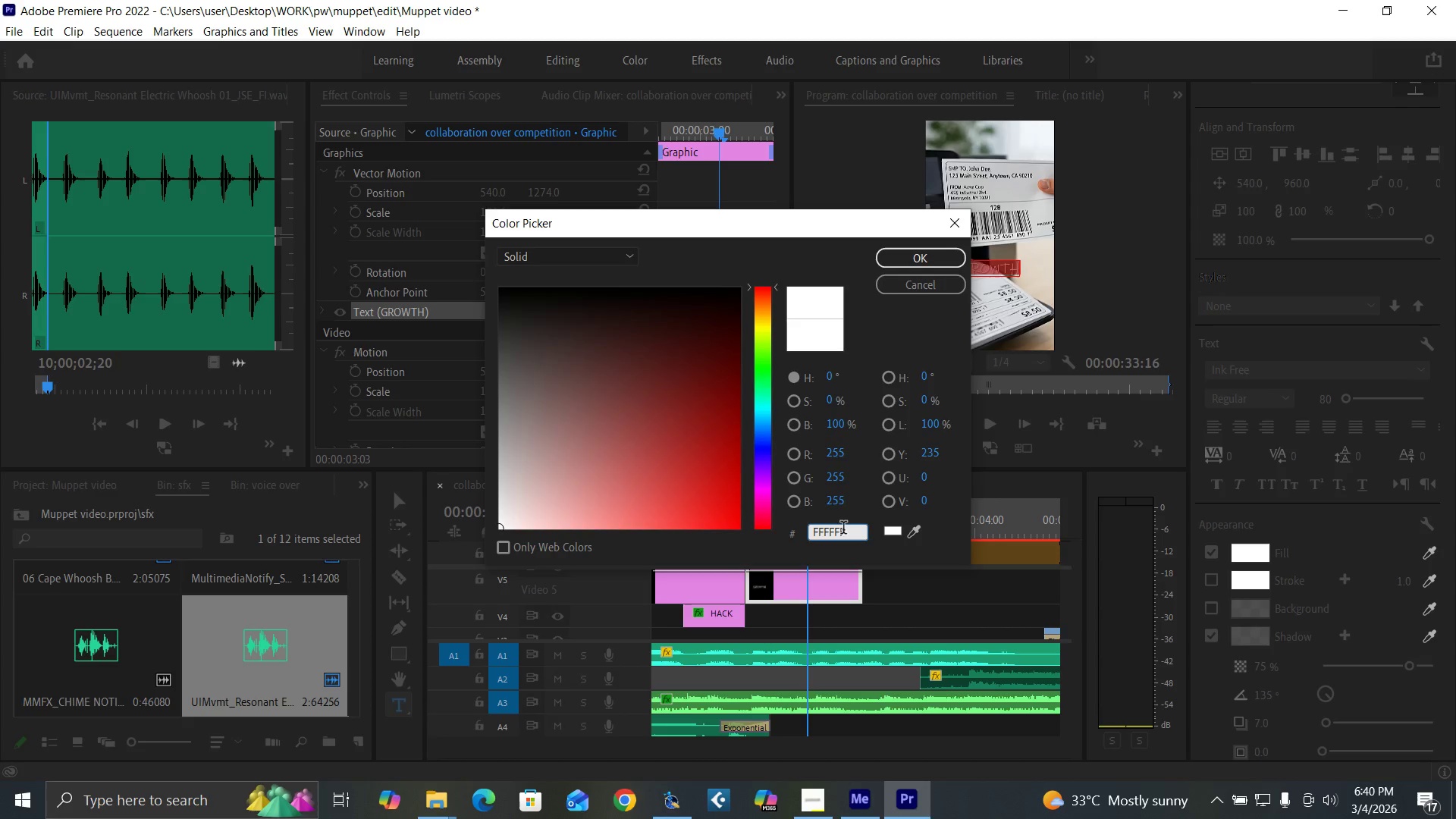 
hold_key(key=Backspace, duration=1.45)
 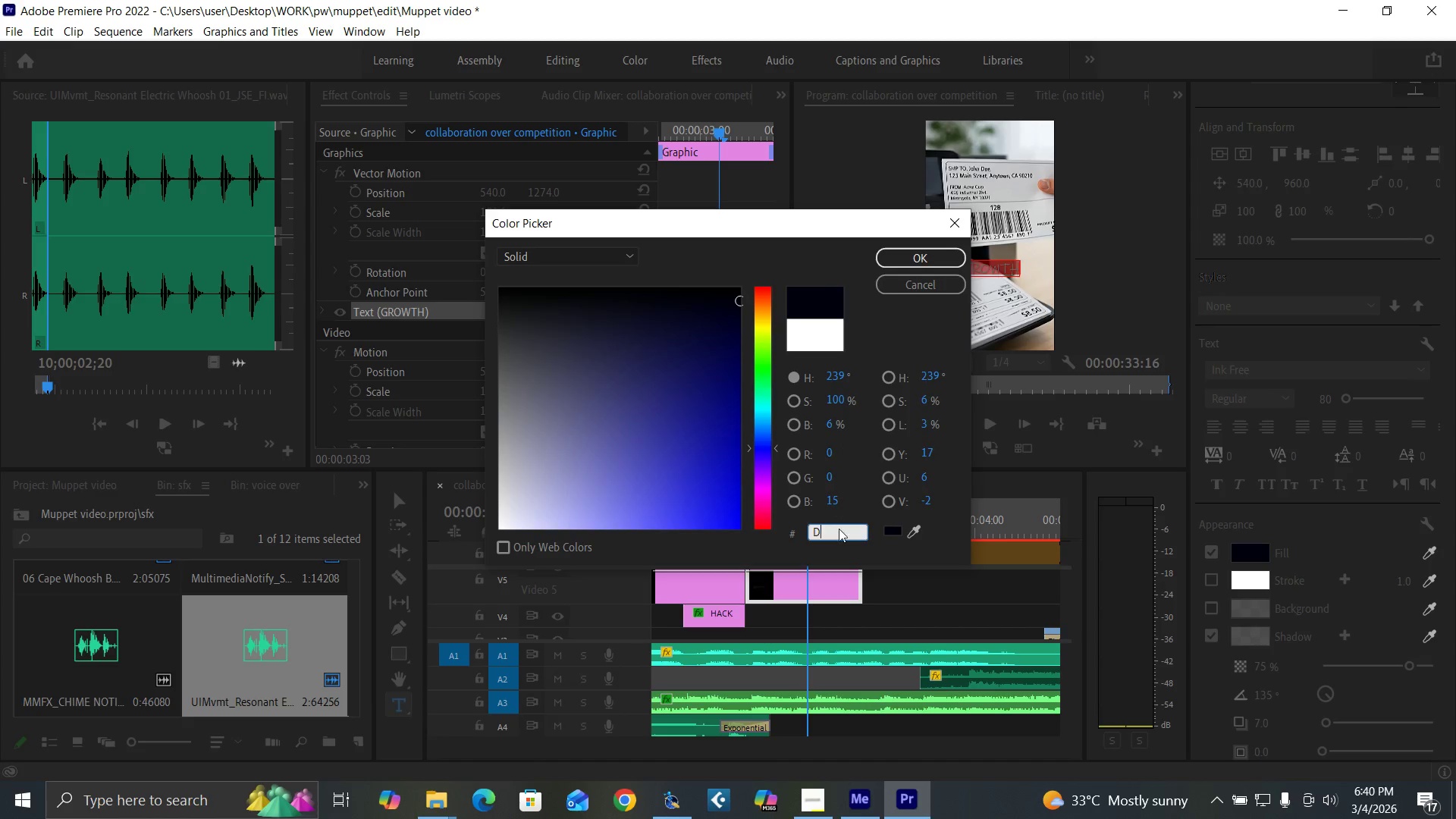 
type(DFFF00)
 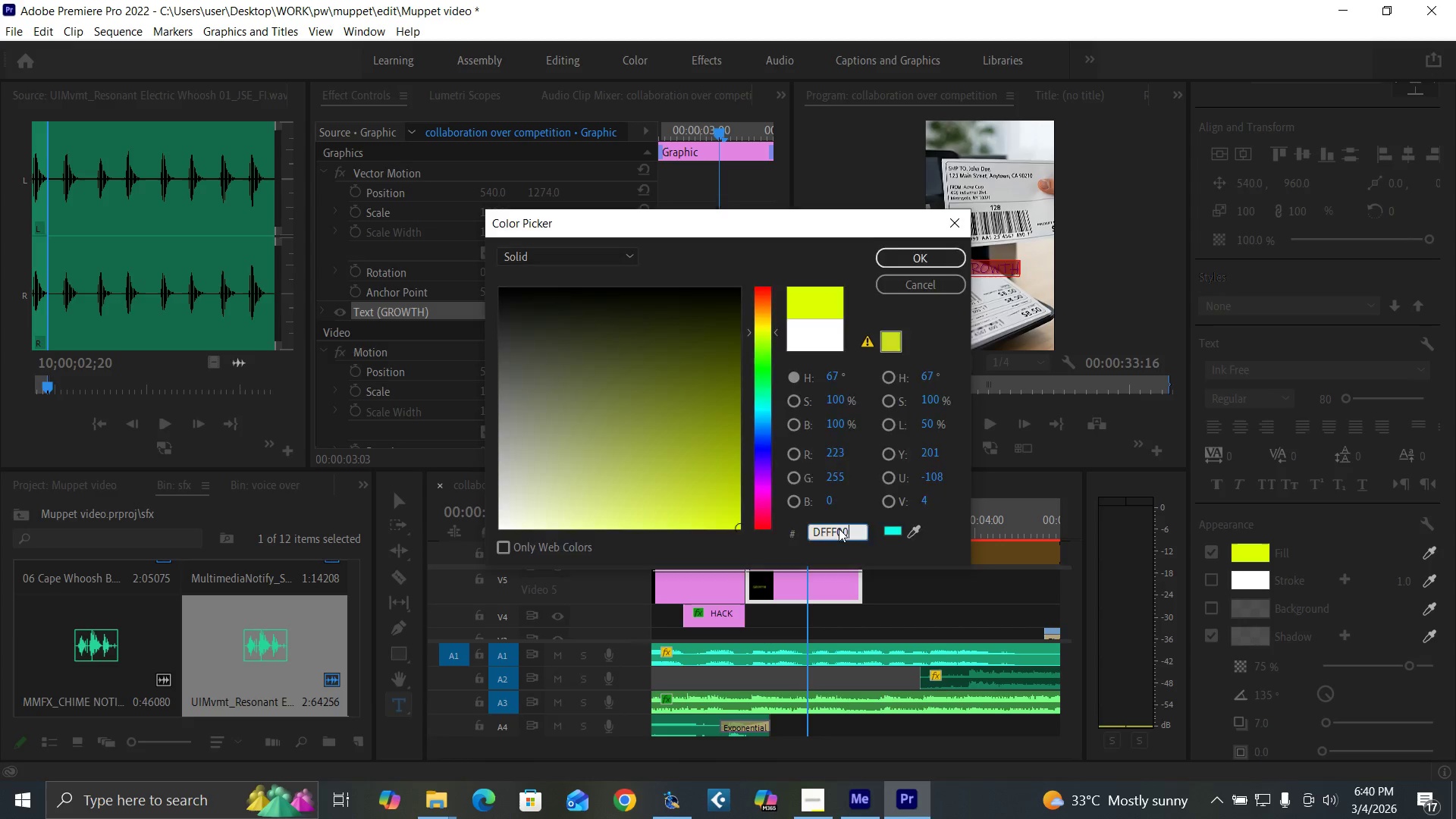 
key(Enter)
 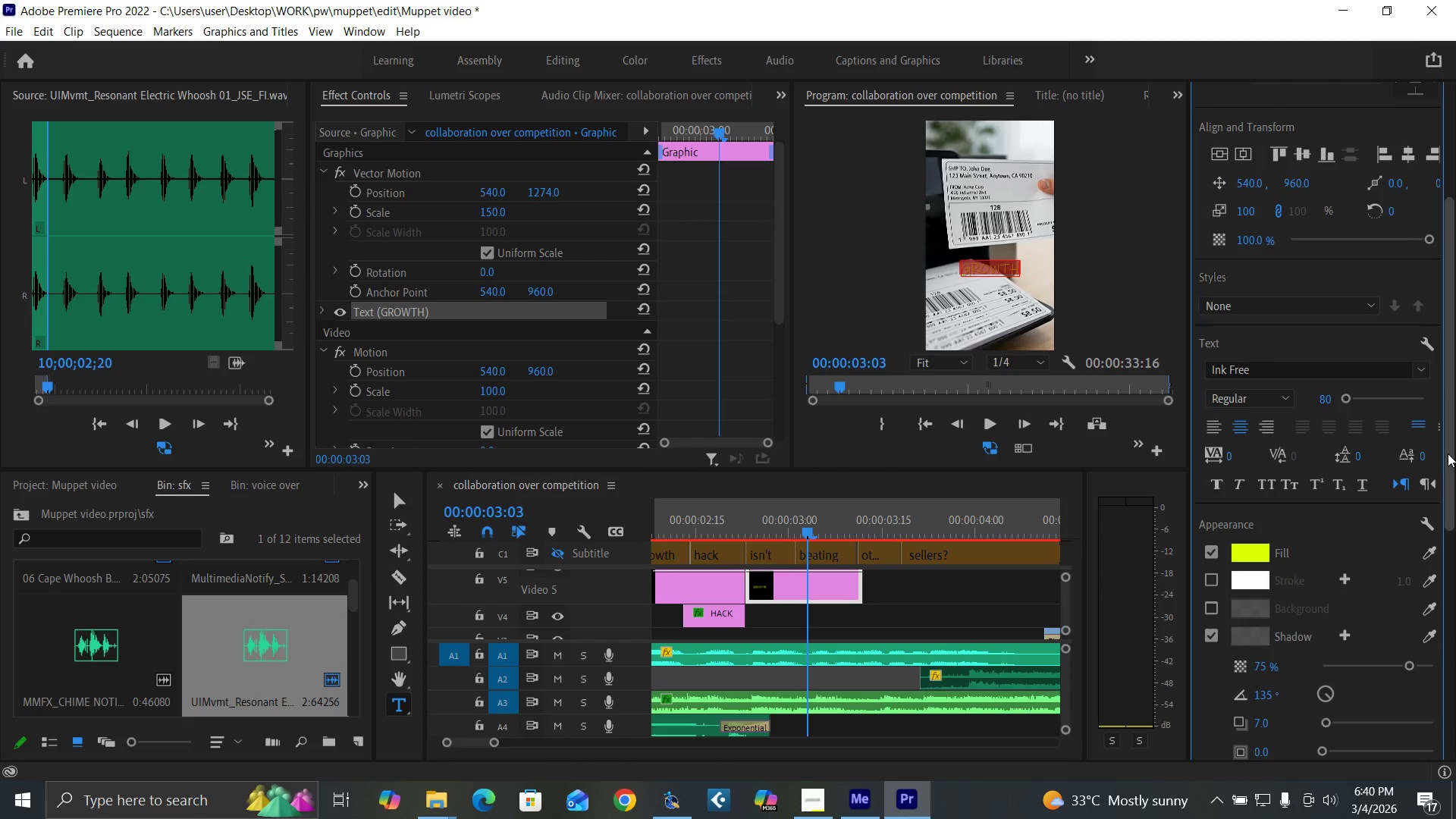 
left_click_drag(start_coordinate=[1451, 457], to_coordinate=[1420, 222])
 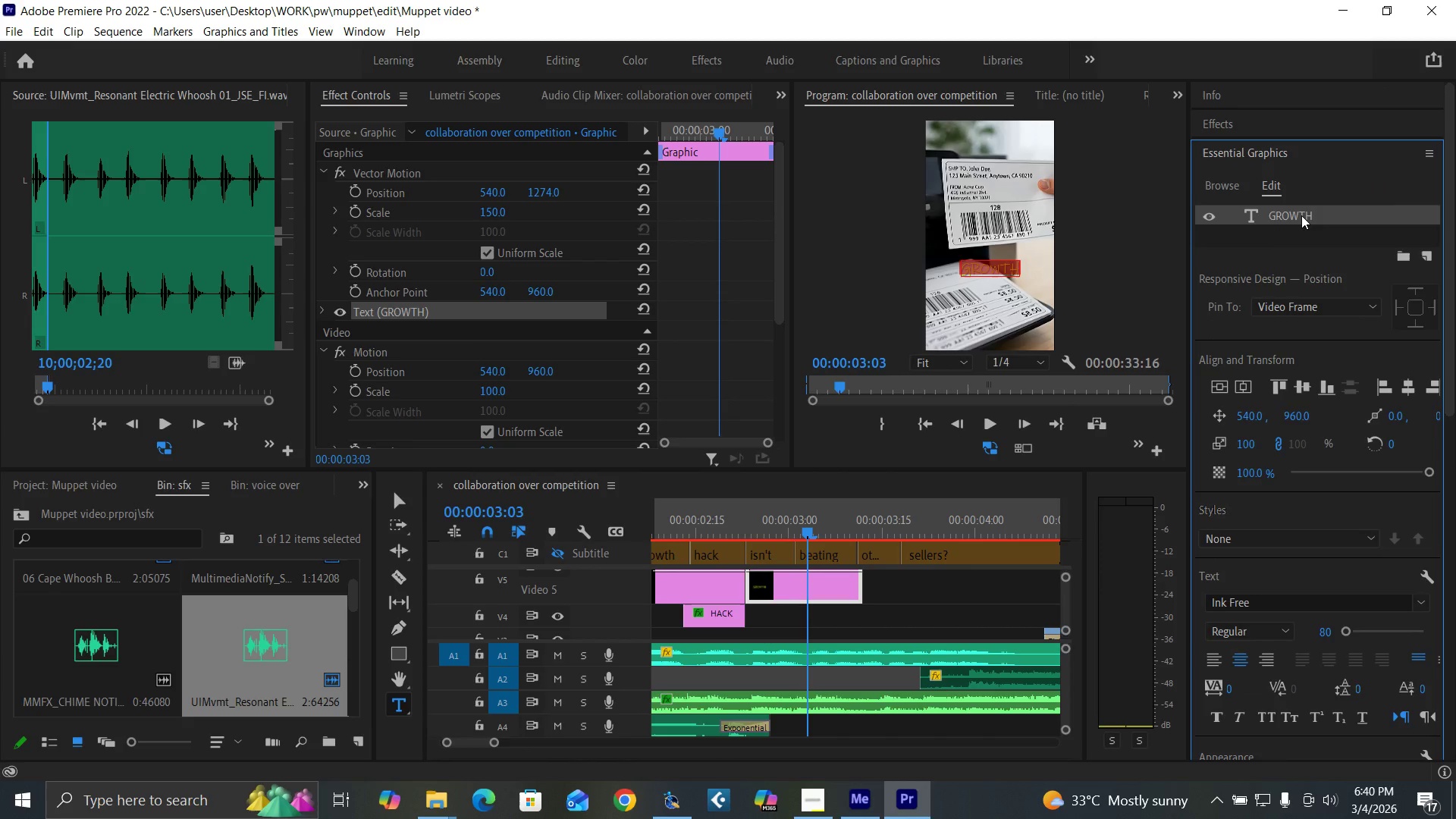 
double_click([1301, 215])
 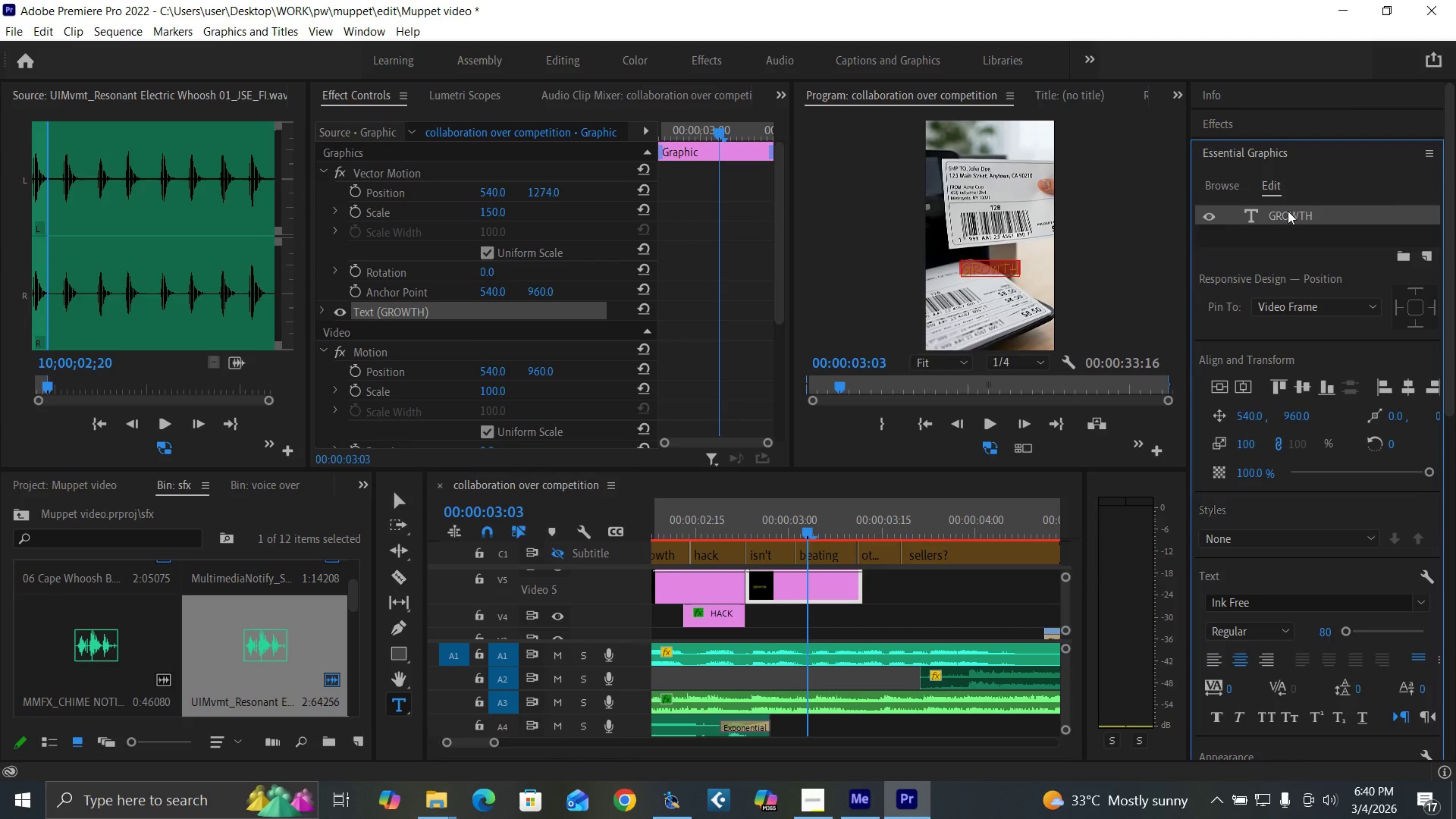 
type(ISN'T BEATING)
 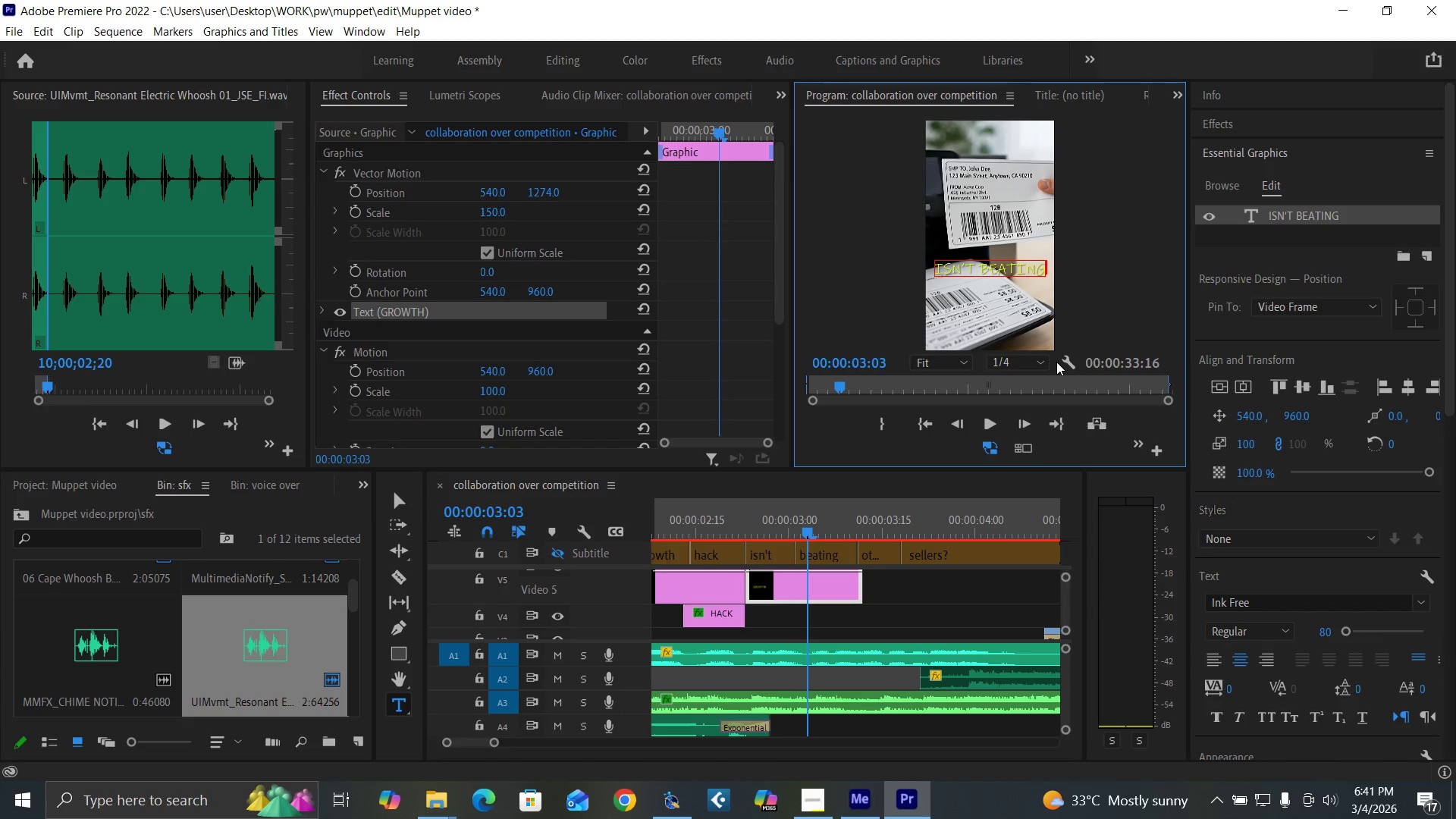 
key(Control+Backquote)
 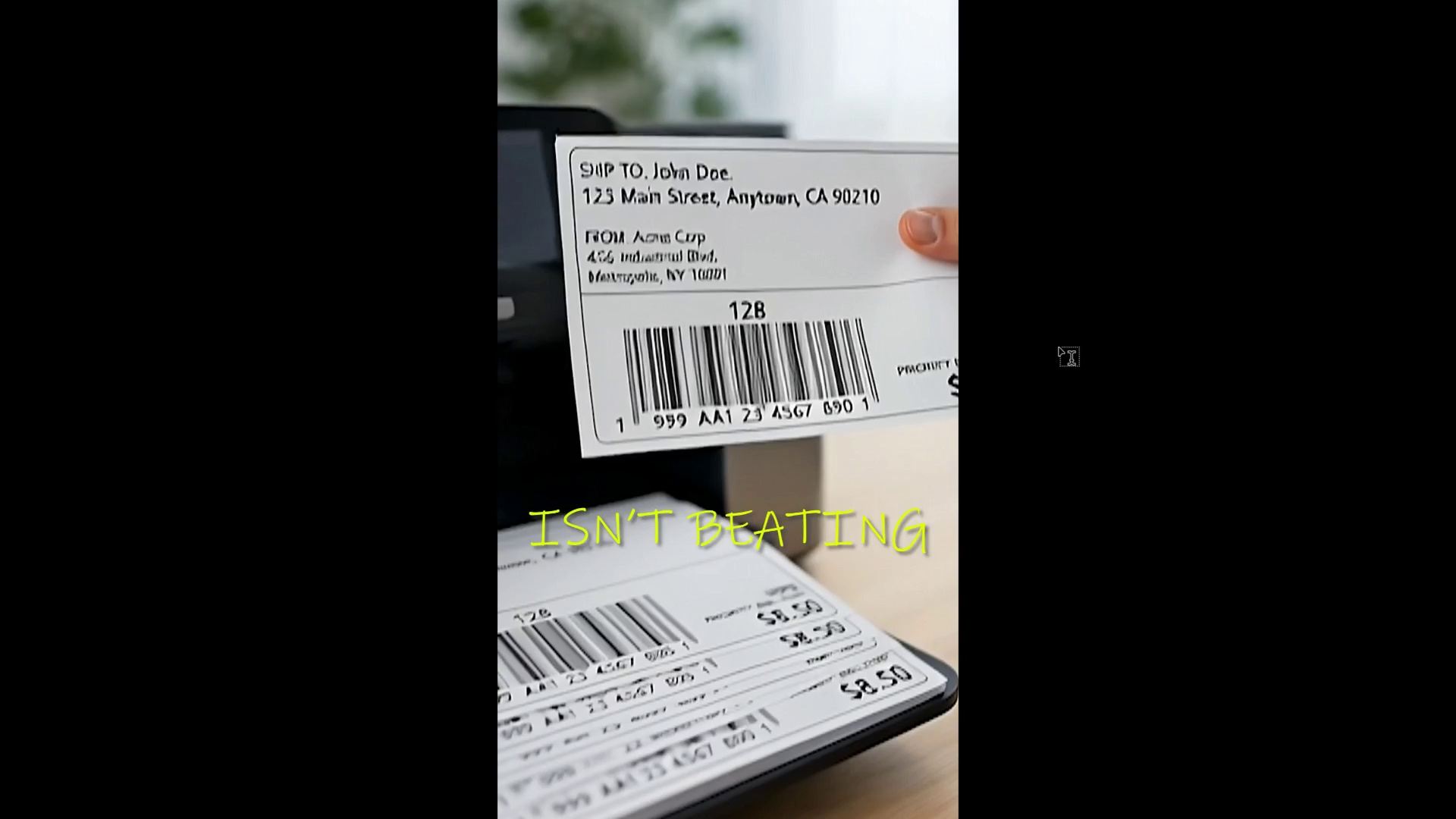 
hold_key(key=ControlLeft, duration=1.52)
 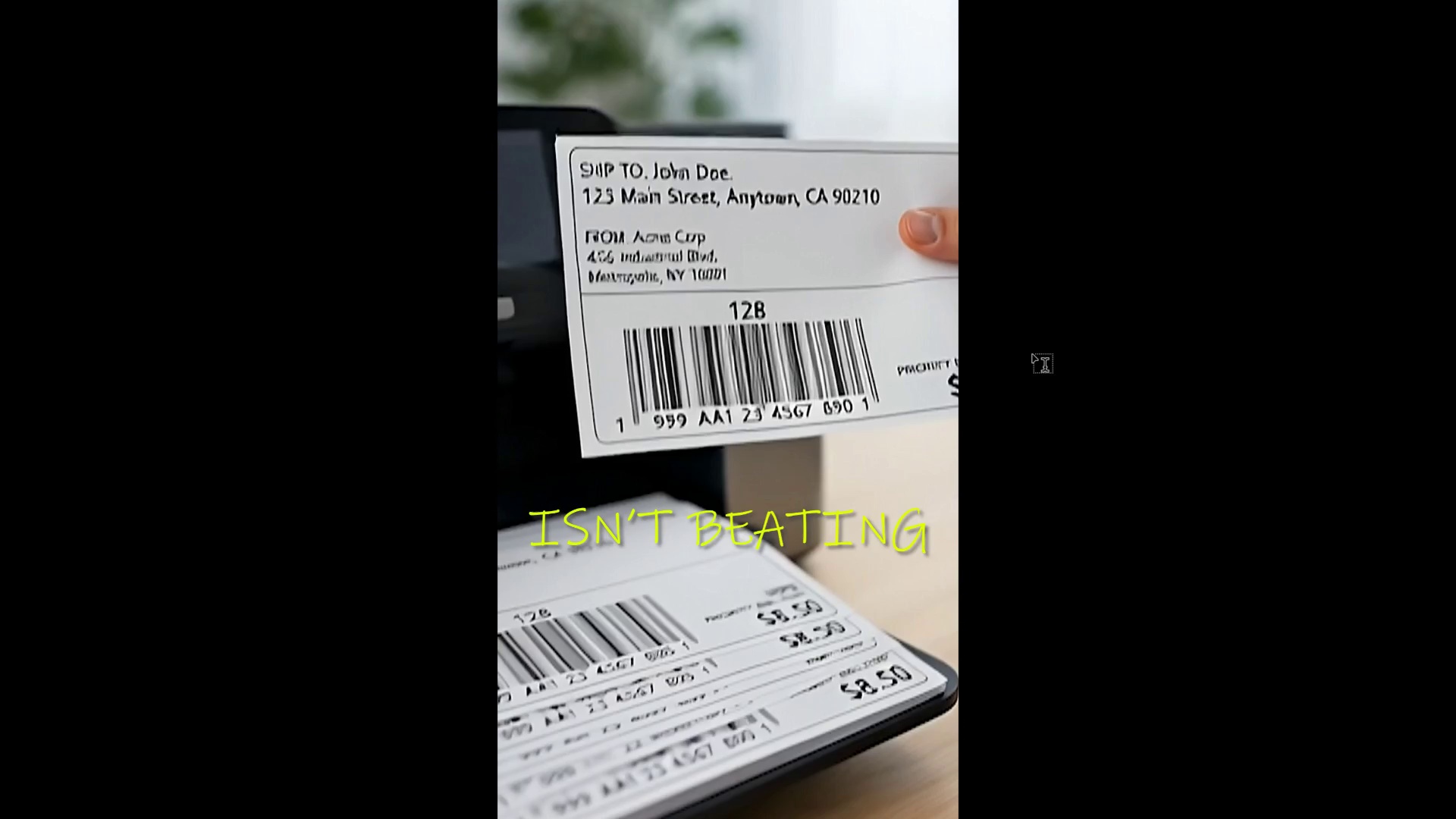 
hold_key(key=ControlLeft, duration=1.5)
 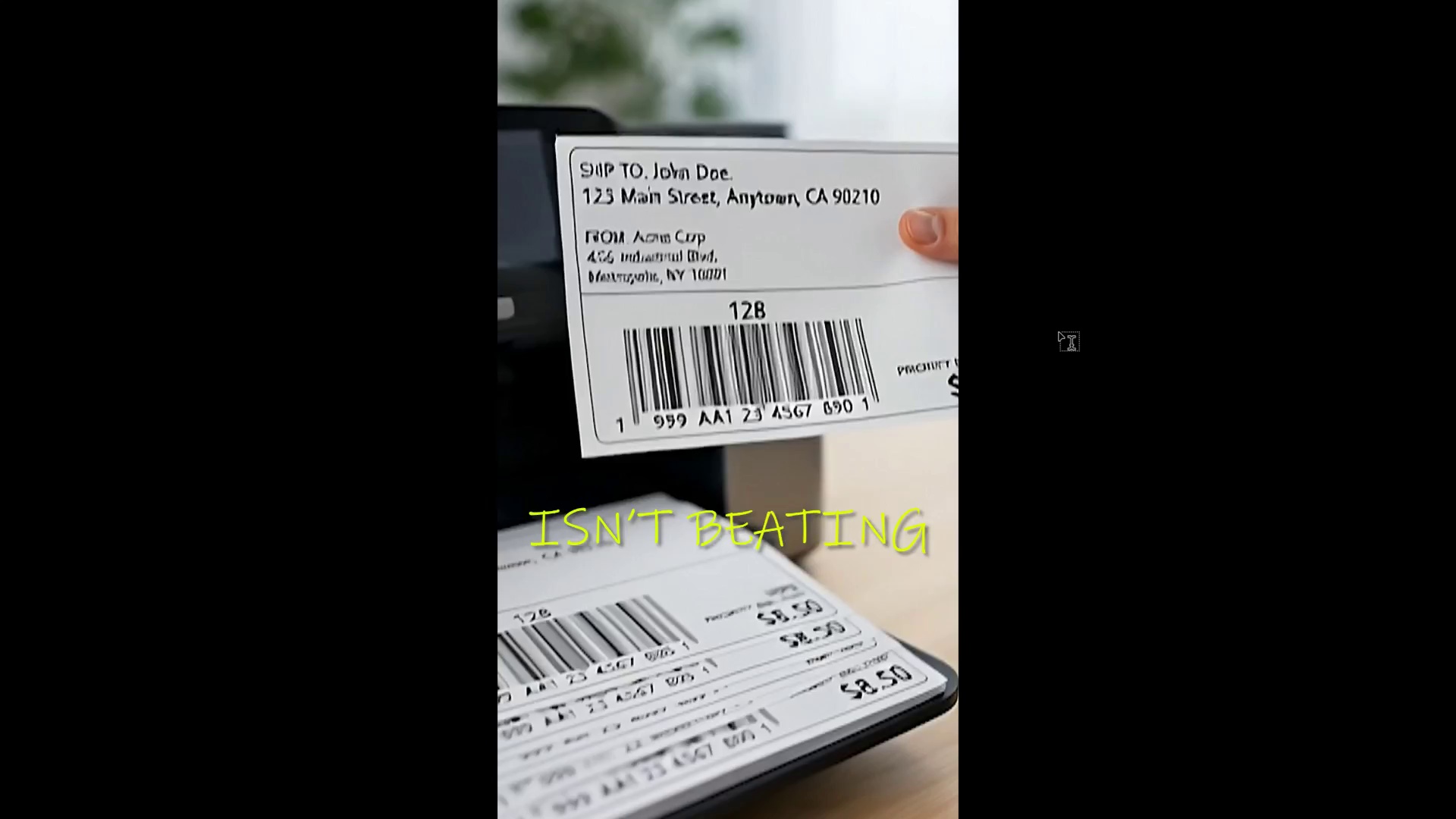 
key(Control+Backquote)
 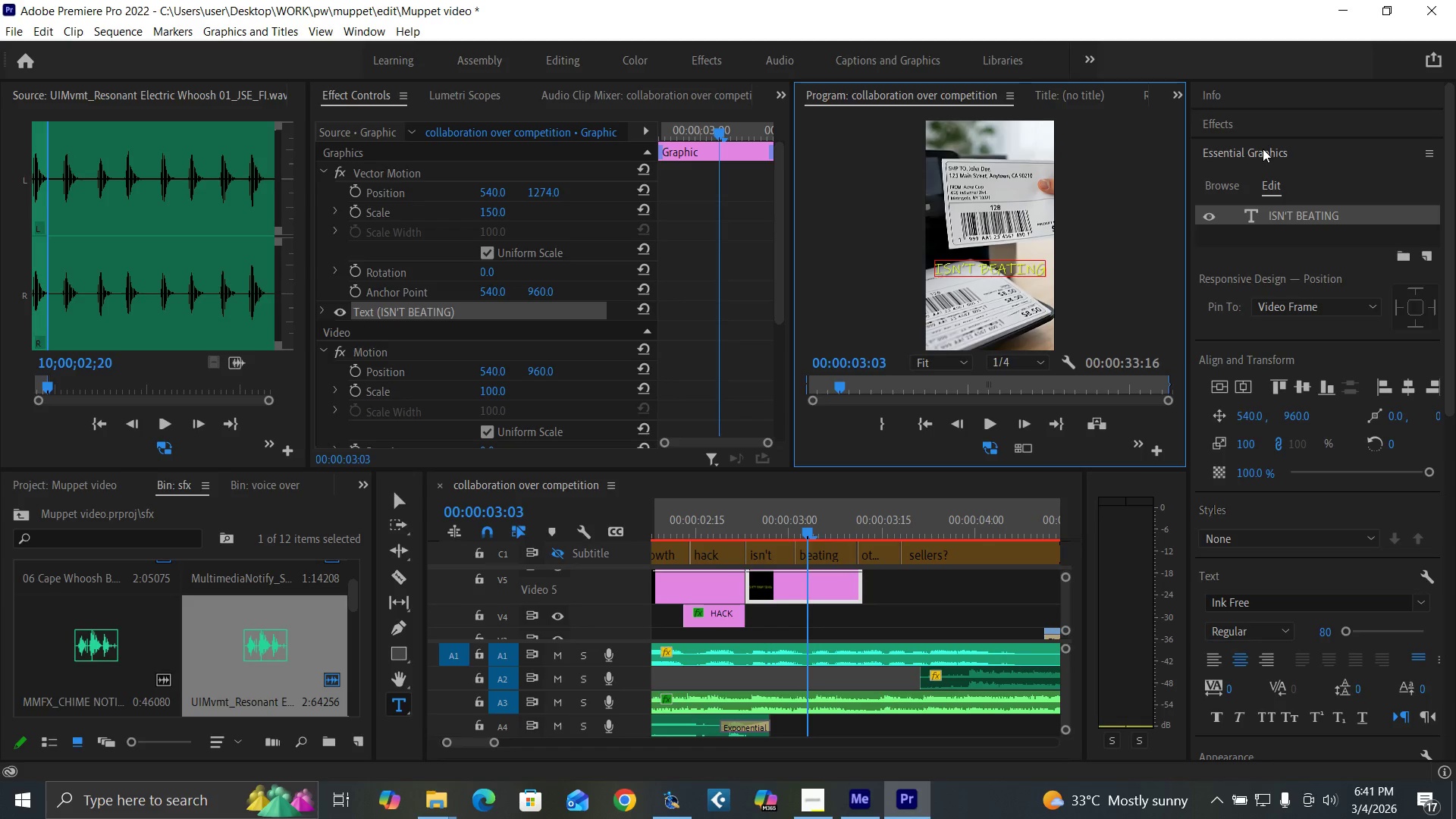 
left_click([1257, 125])
 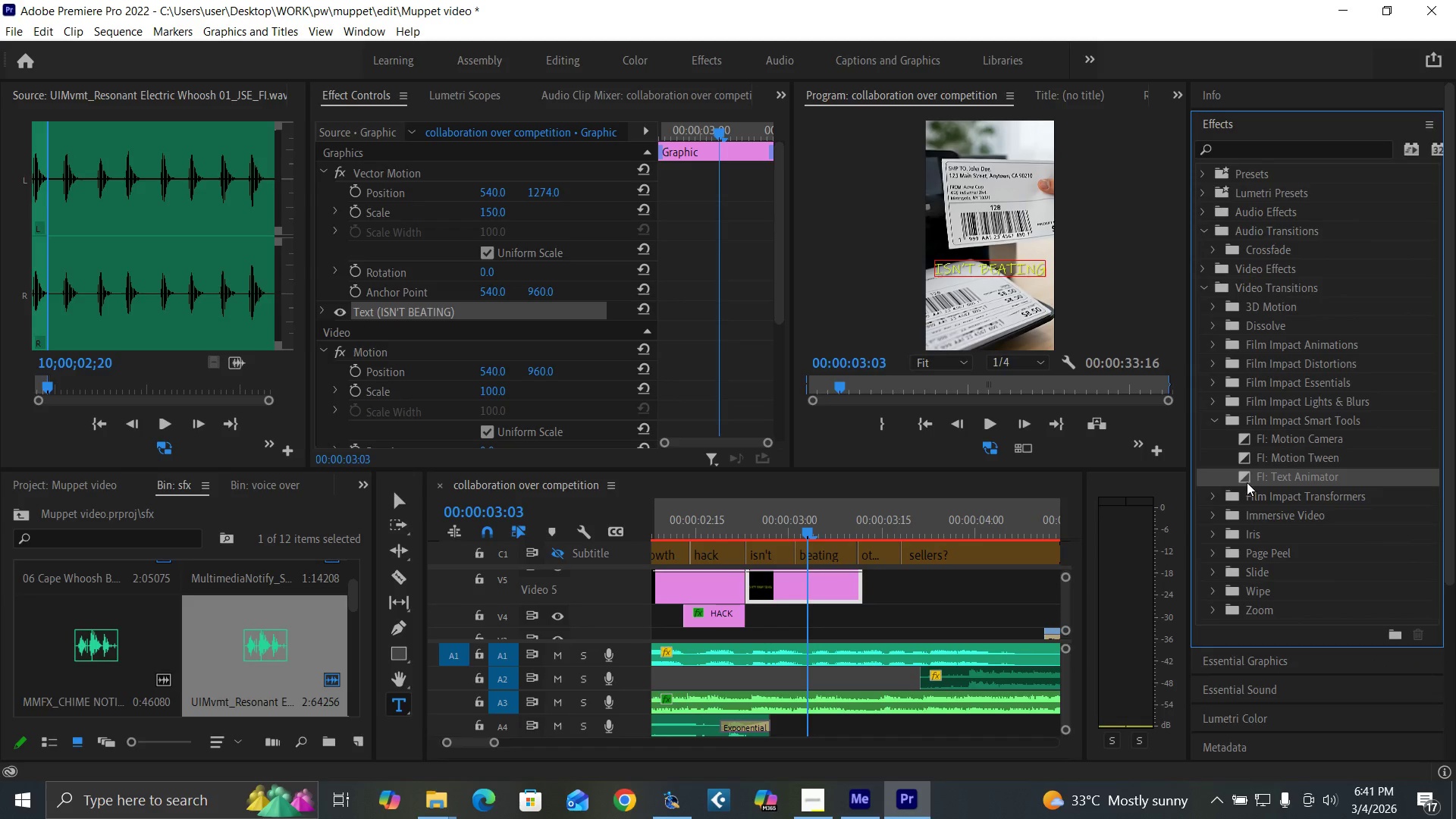 
left_click_drag(start_coordinate=[1245, 476], to_coordinate=[758, 585])
 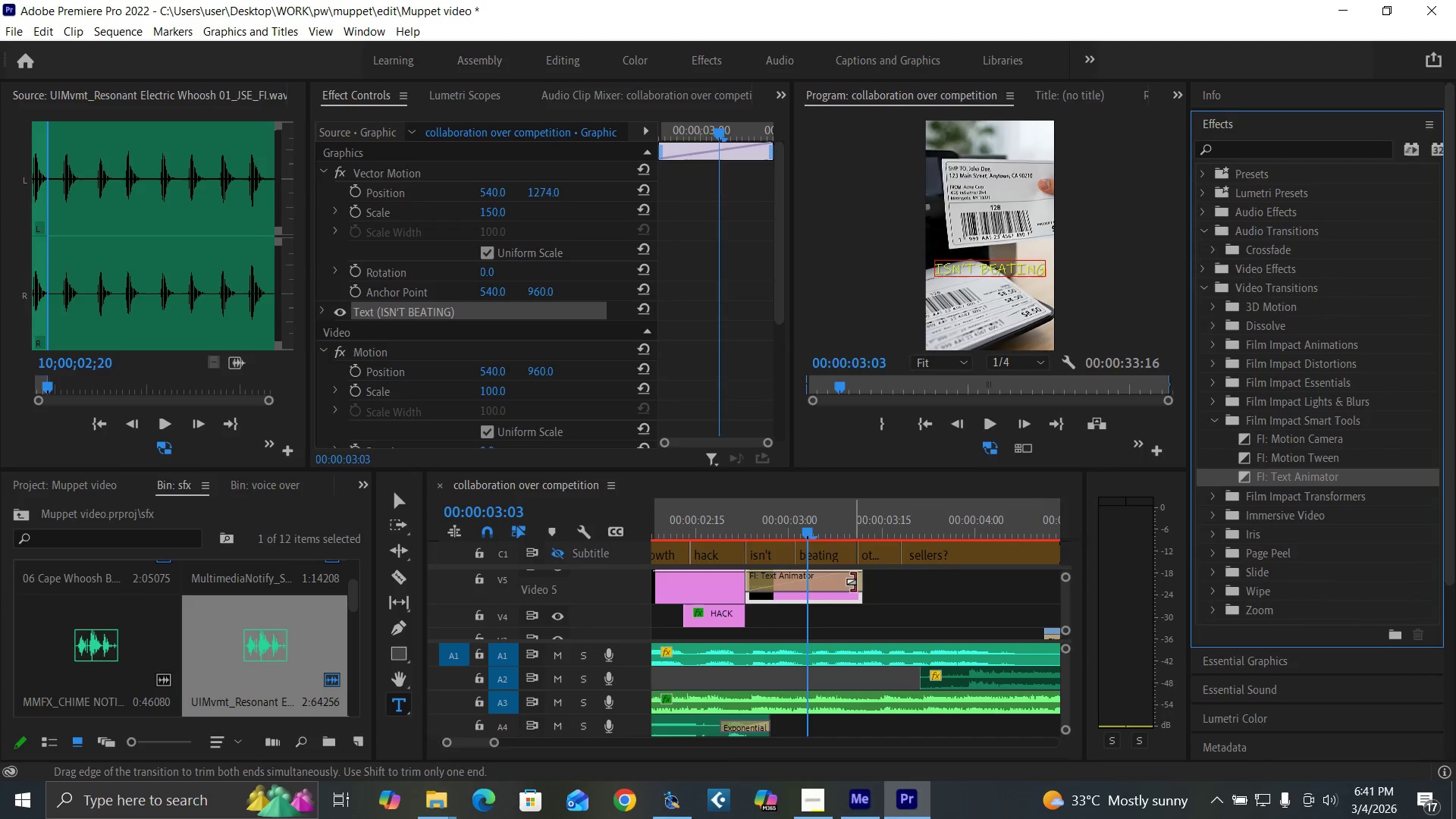 
left_click_drag(start_coordinate=[853, 582], to_coordinate=[790, 585])
 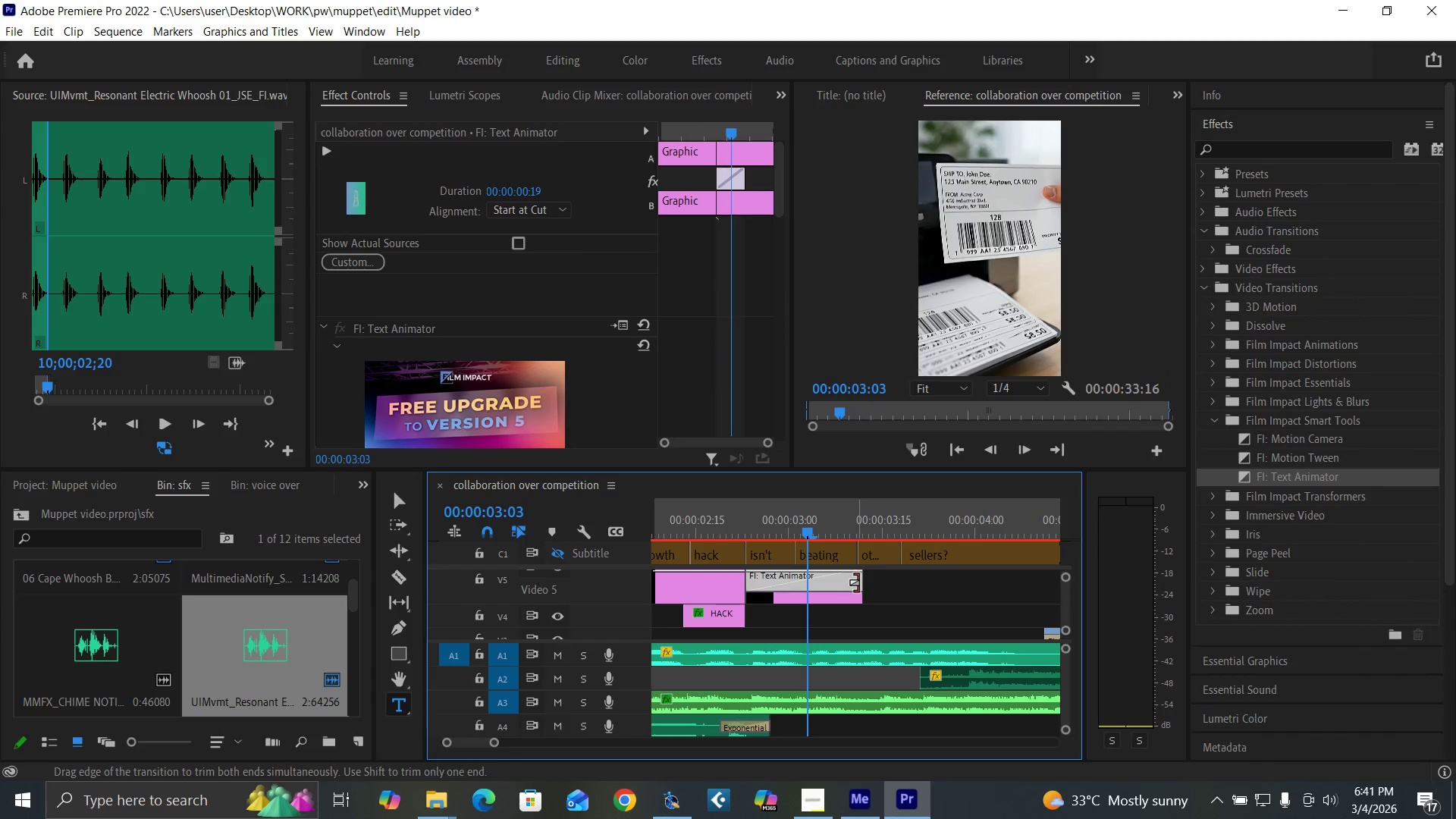 
left_click_drag(start_coordinate=[856, 582], to_coordinate=[772, 579])
 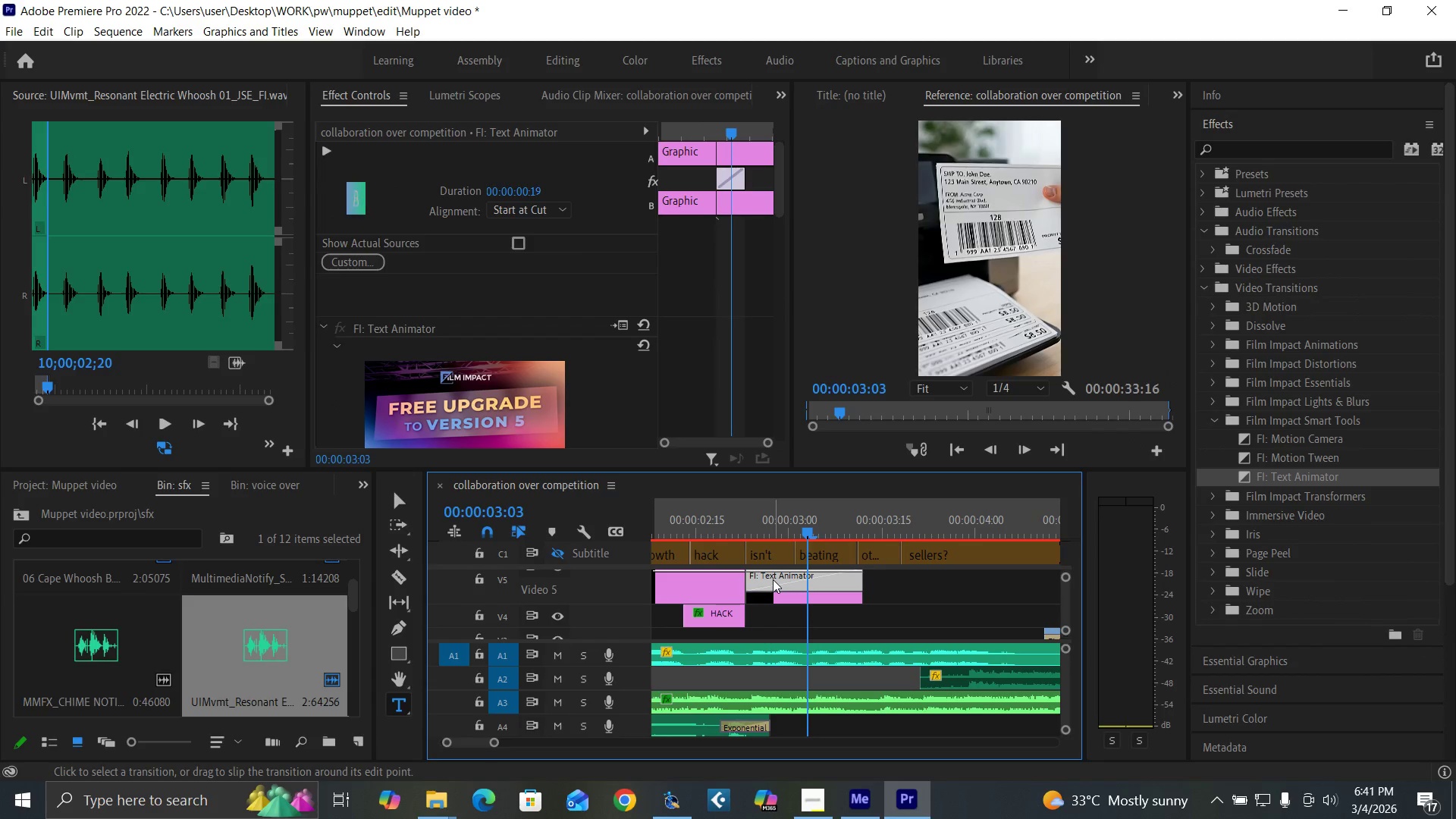 
left_click([773, 579])
 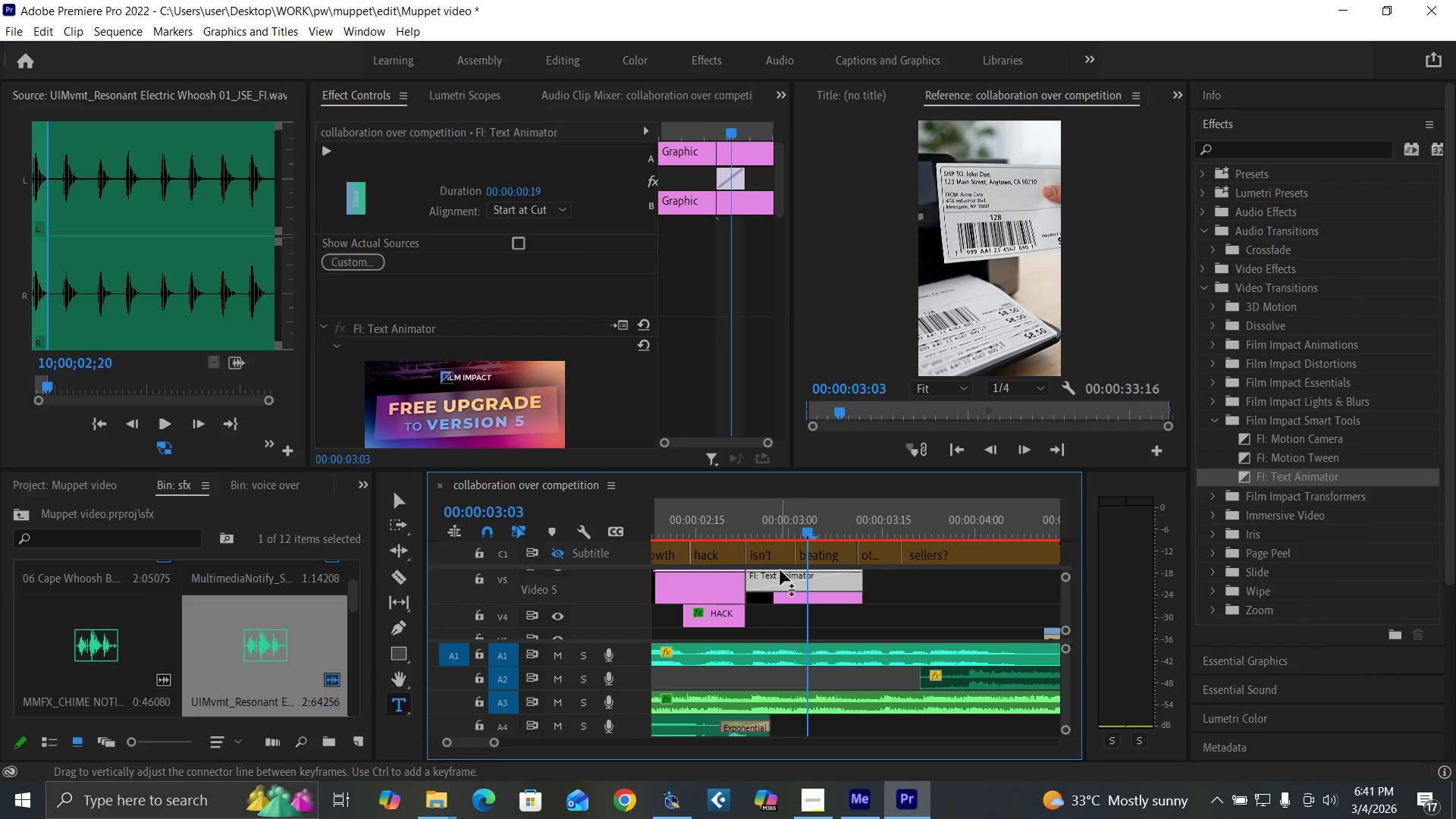 
key(Delete)
 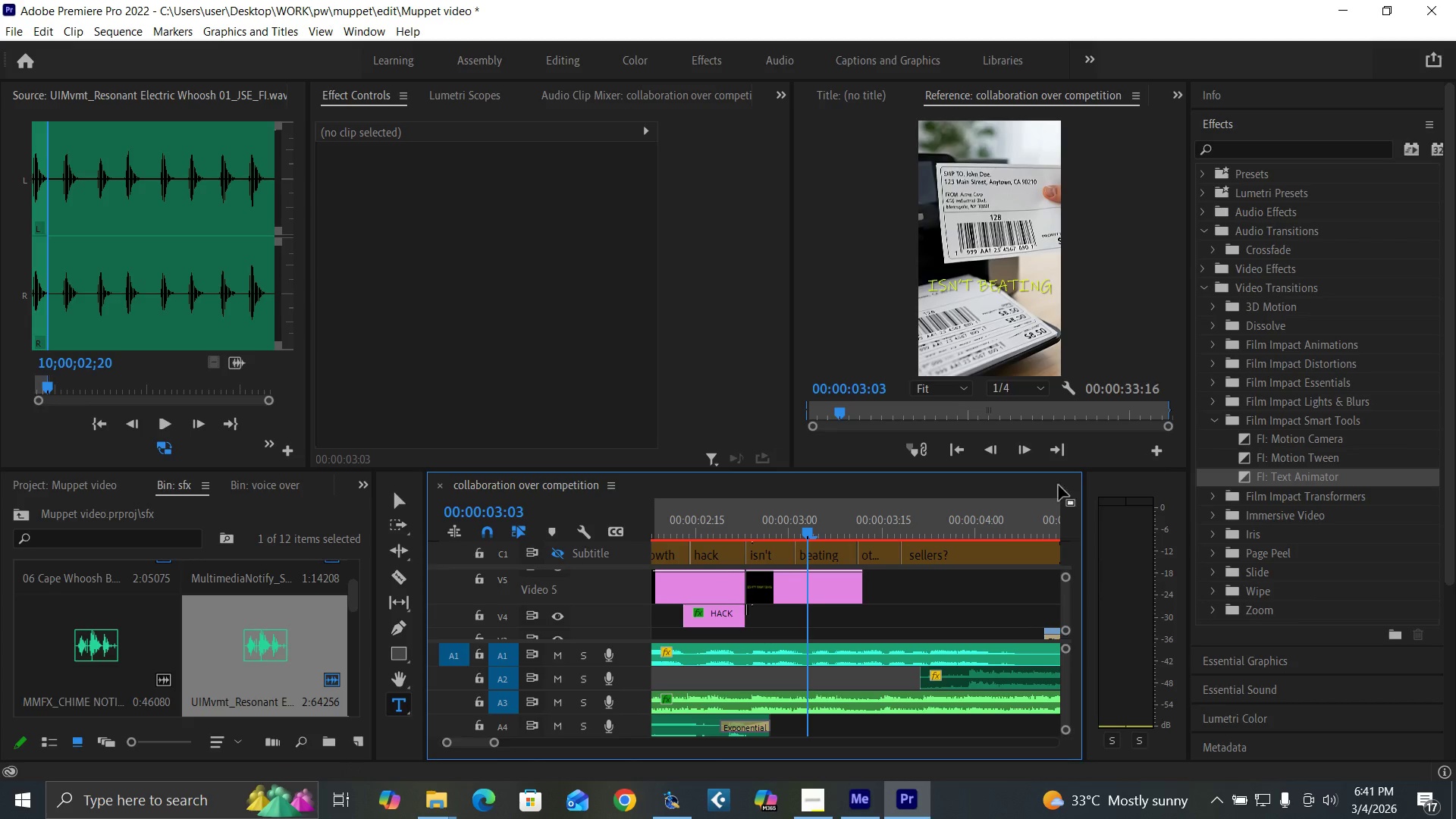 
left_click_drag(start_coordinate=[737, 579], to_coordinate=[703, 593])
 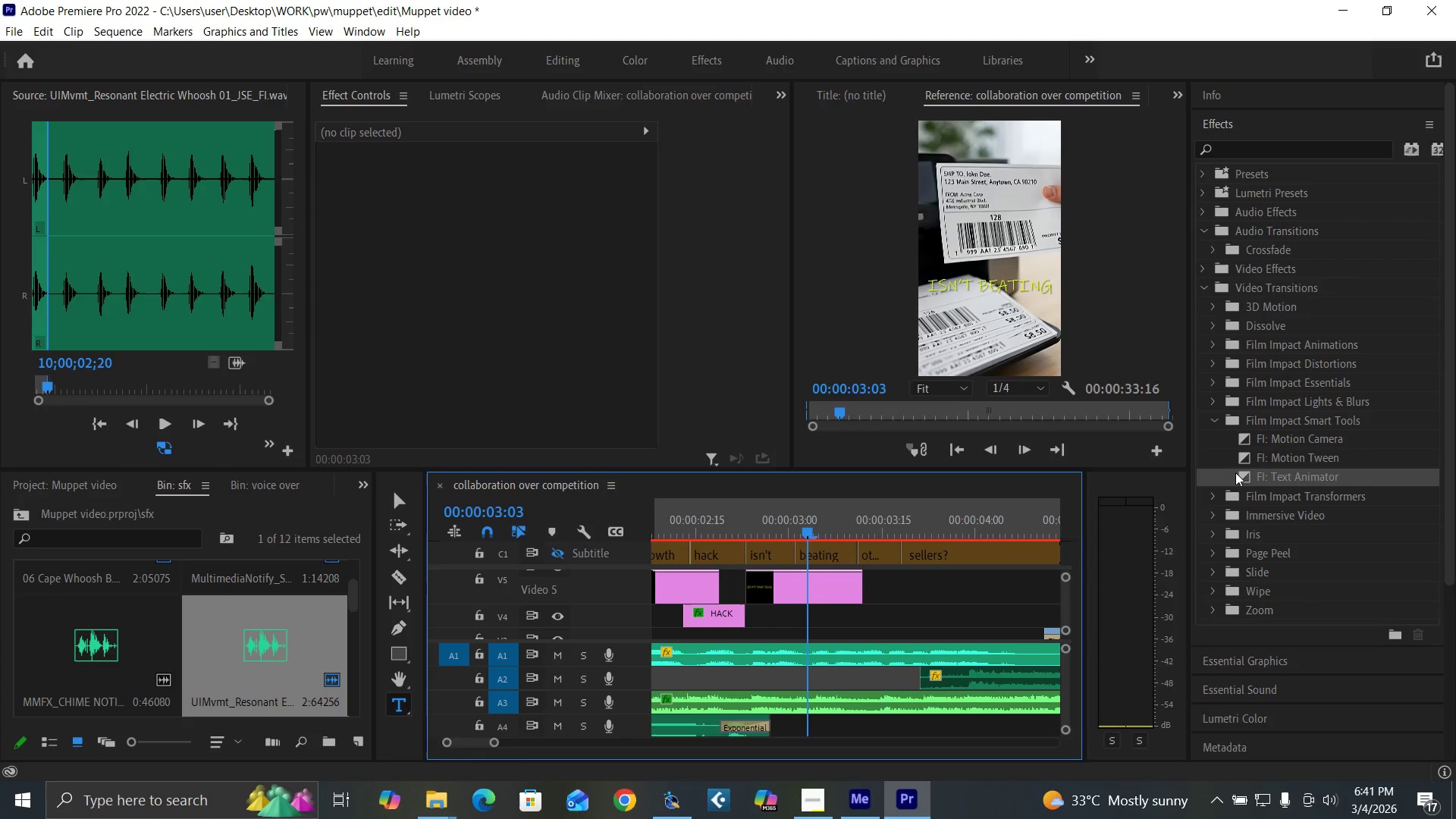 
left_click_drag(start_coordinate=[1239, 479], to_coordinate=[756, 584])
 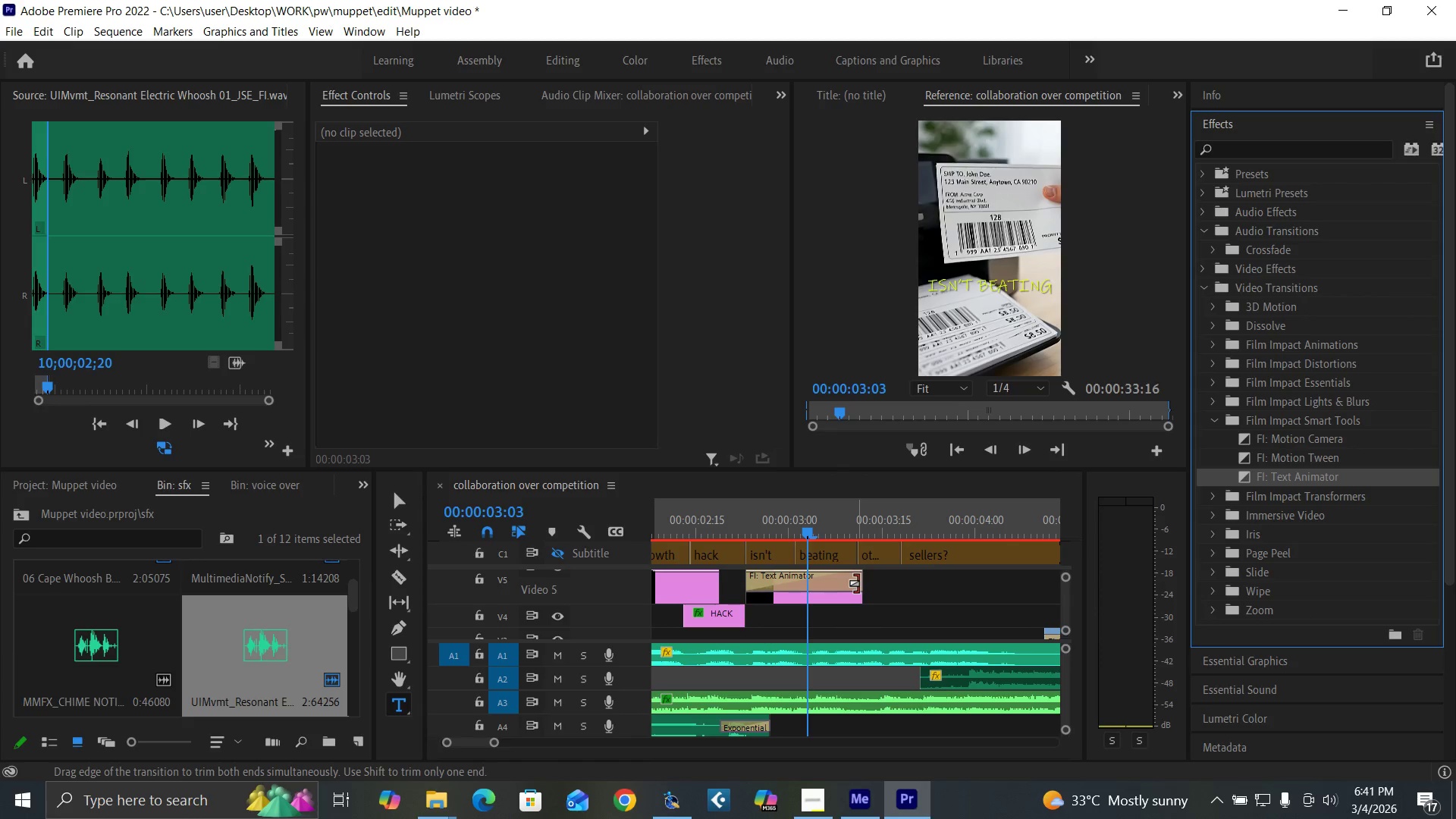 
left_click_drag(start_coordinate=[856, 583], to_coordinate=[805, 585])
 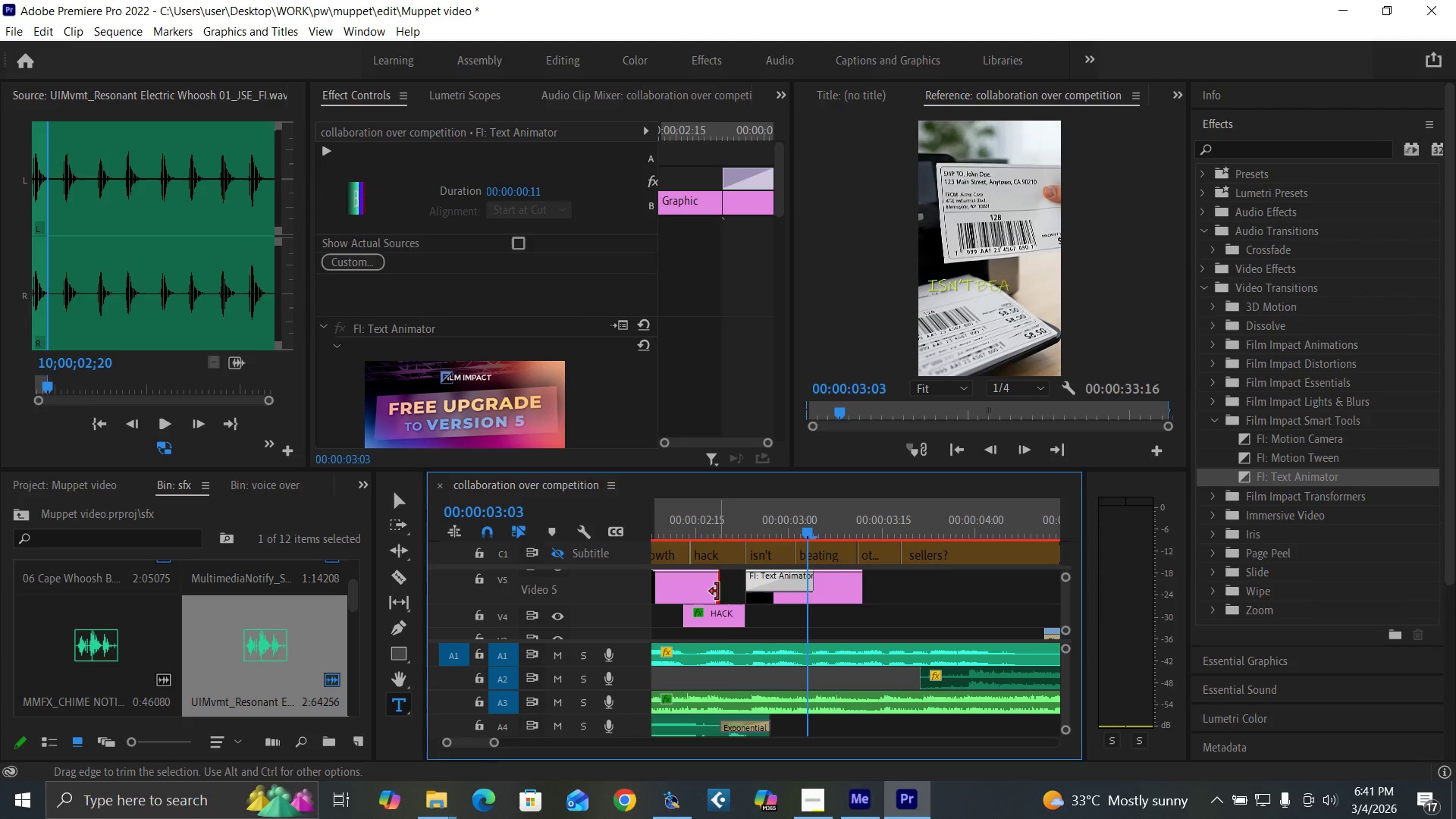 
left_click_drag(start_coordinate=[717, 592], to_coordinate=[737, 607])
 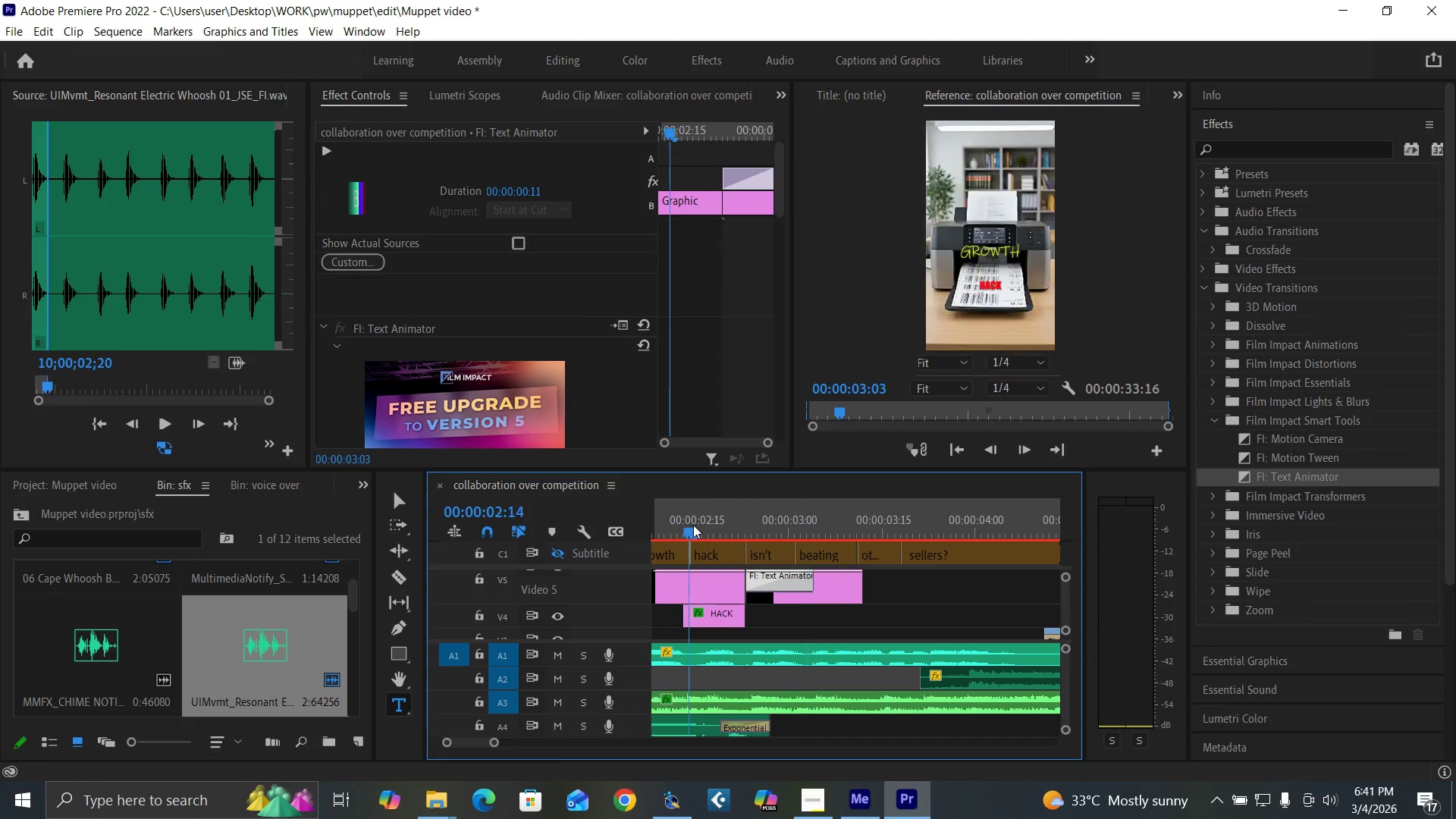 
left_click([693, 525])
 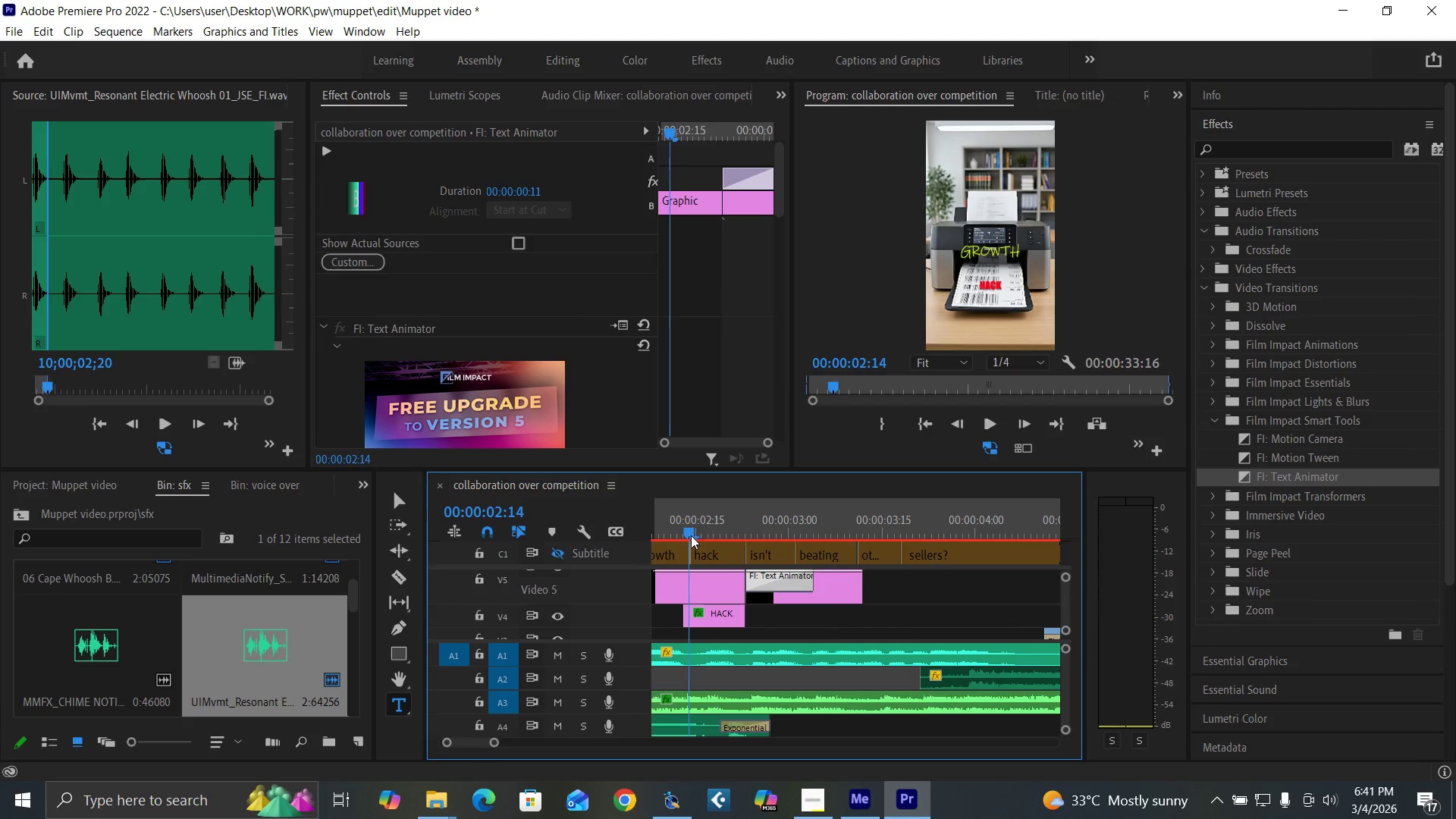 
key(Space)
 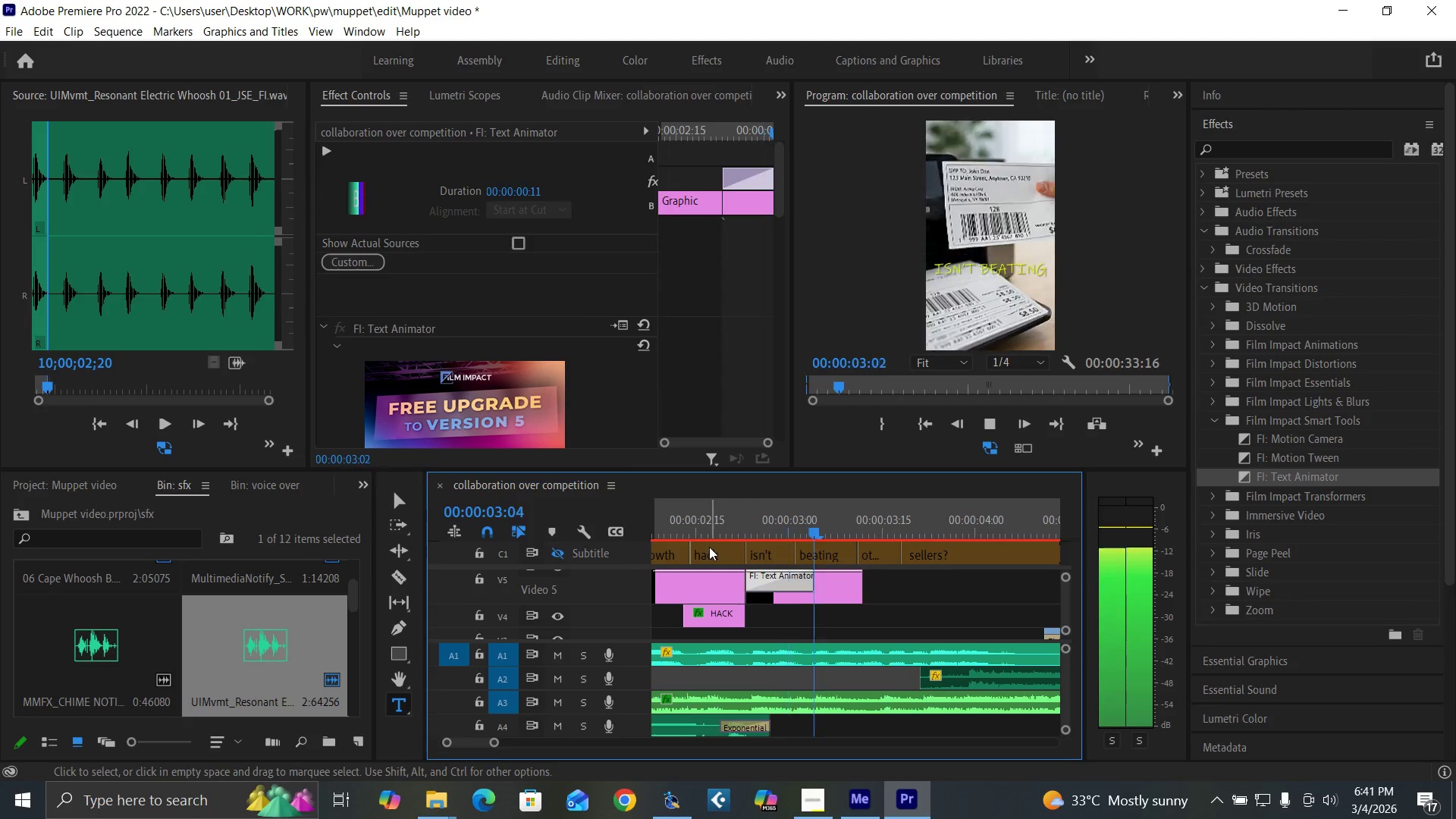 
key(Space)
 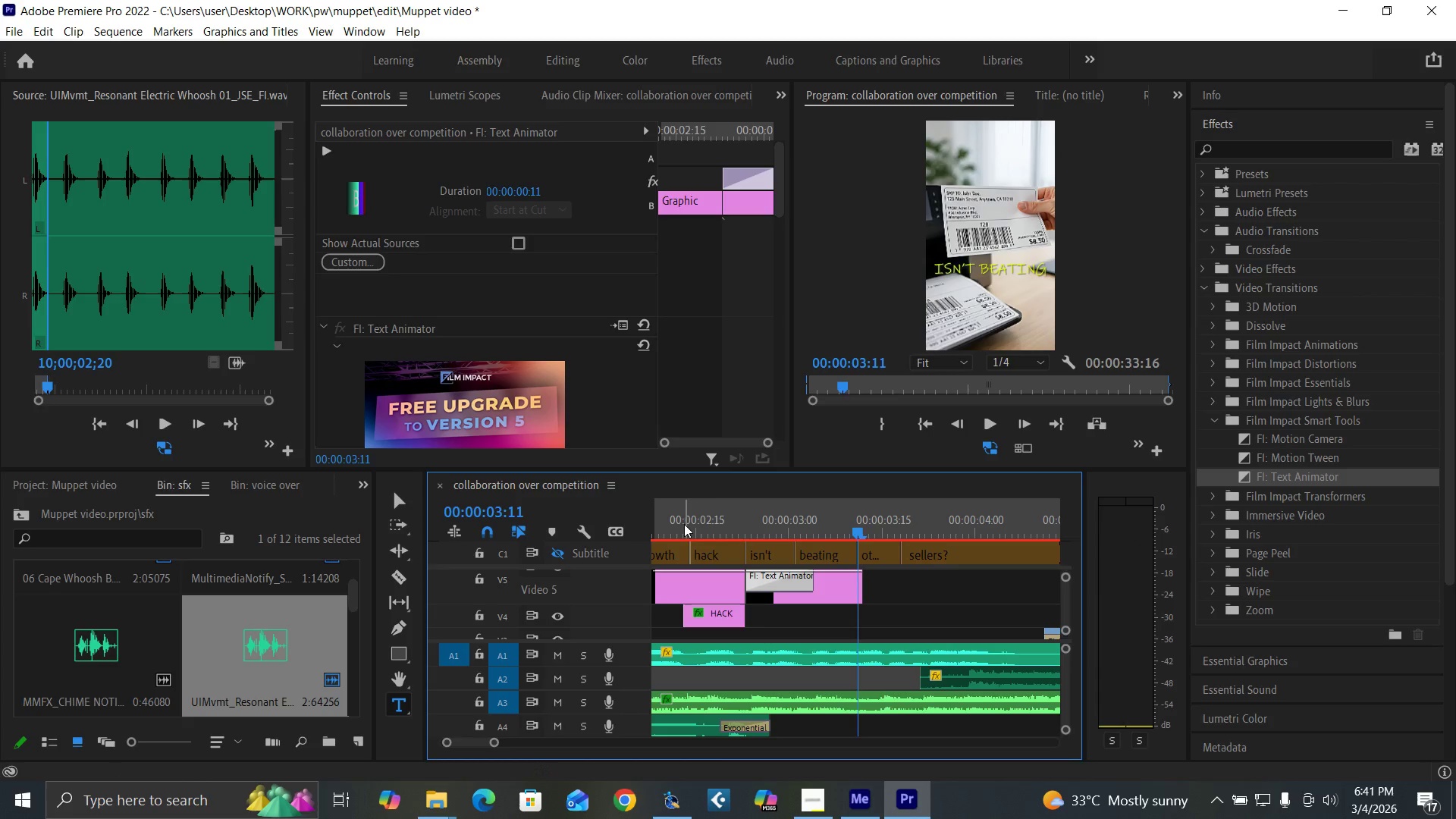 
left_click([684, 524])
 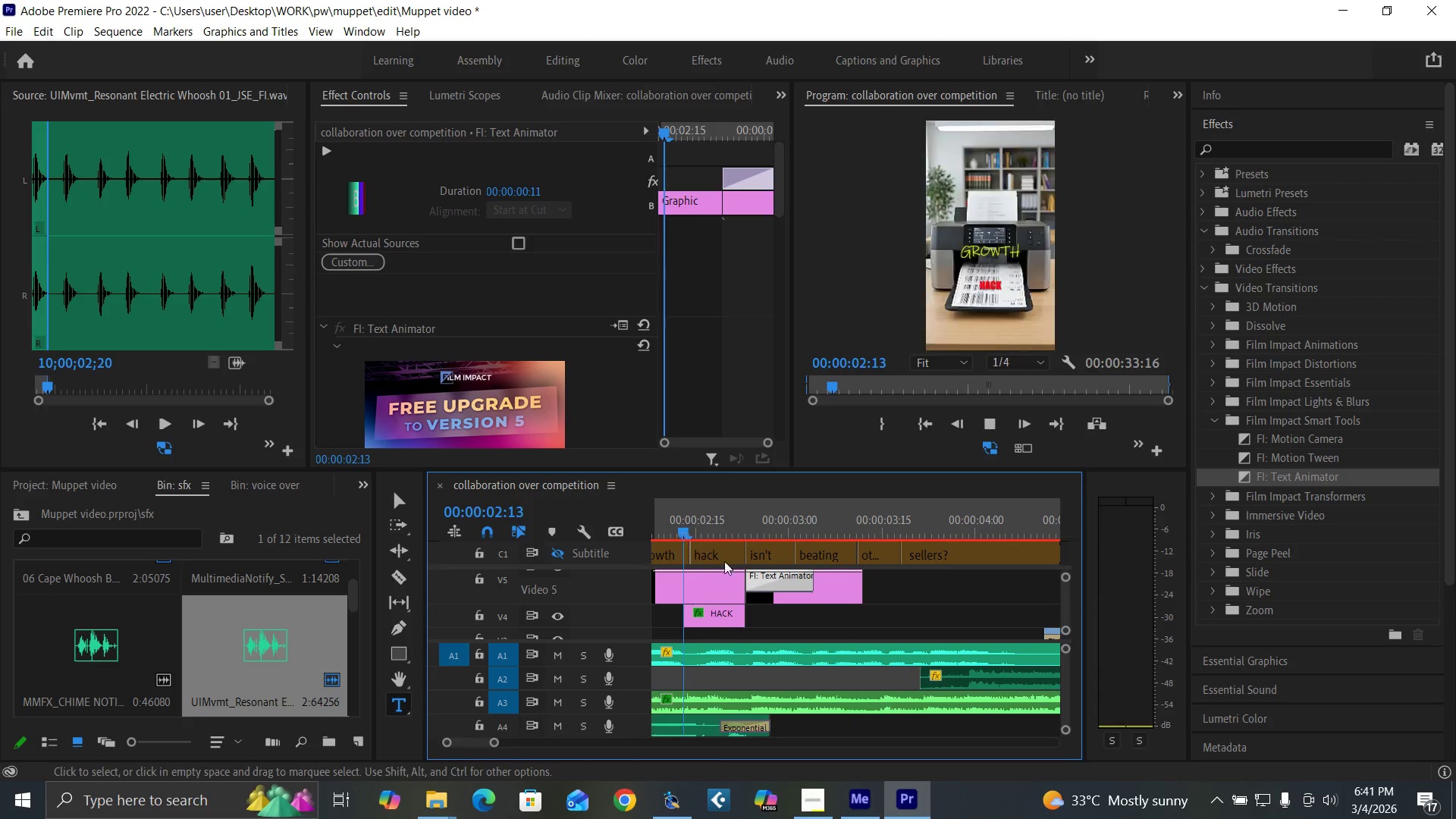 
key(Space)
 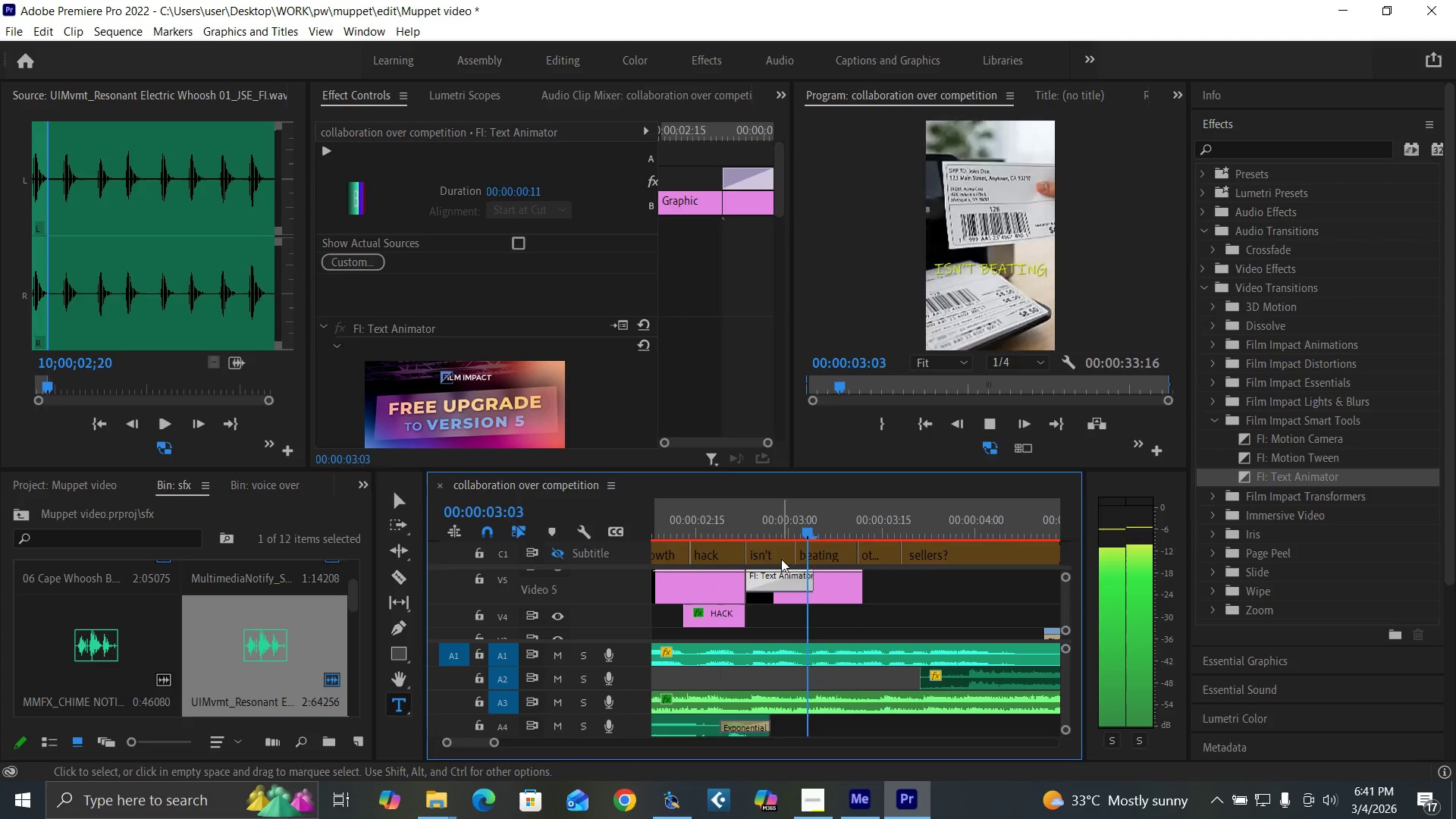 
key(Space)
 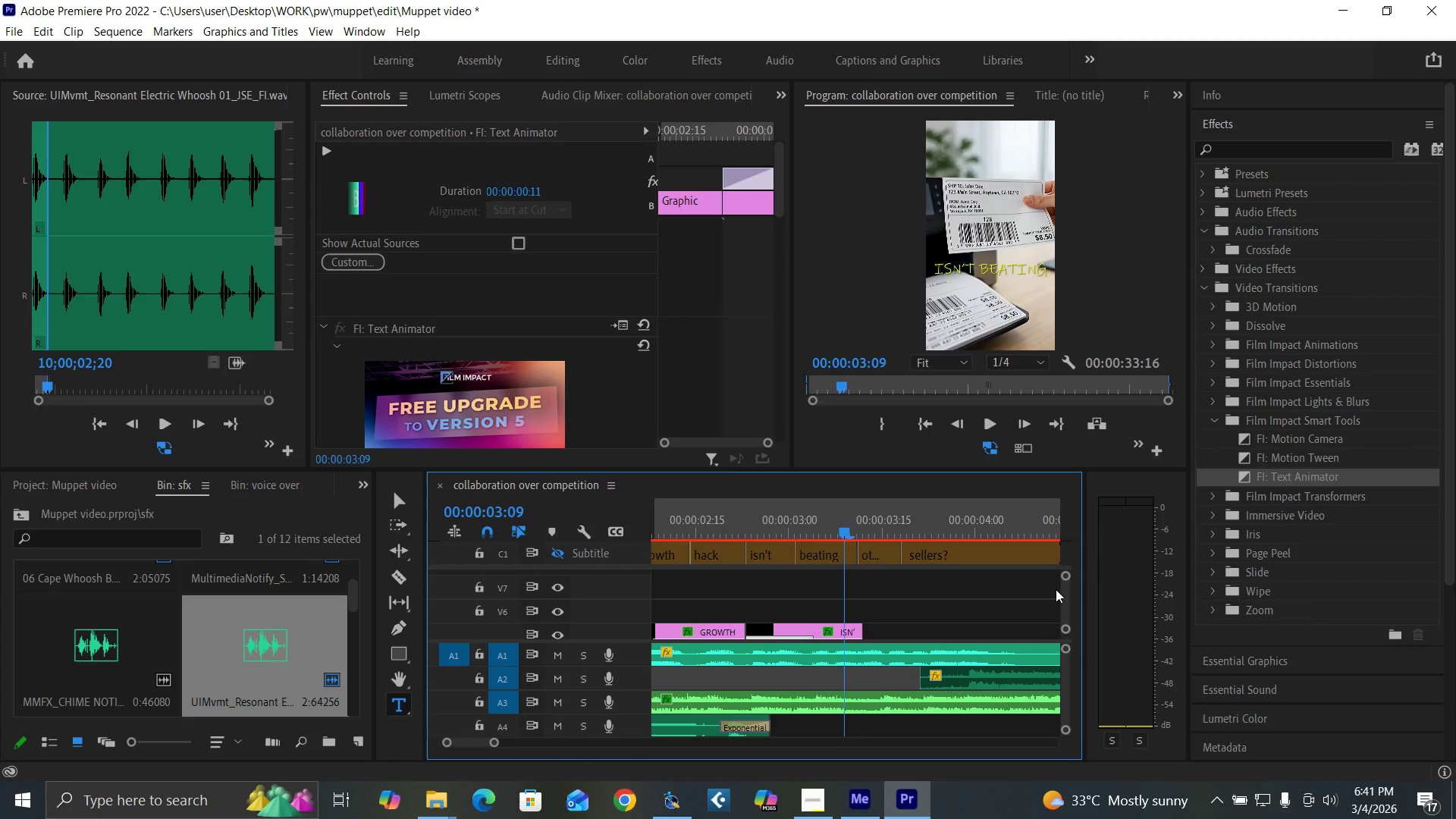 
left_click_drag(start_coordinate=[770, 625], to_coordinate=[767, 612])
 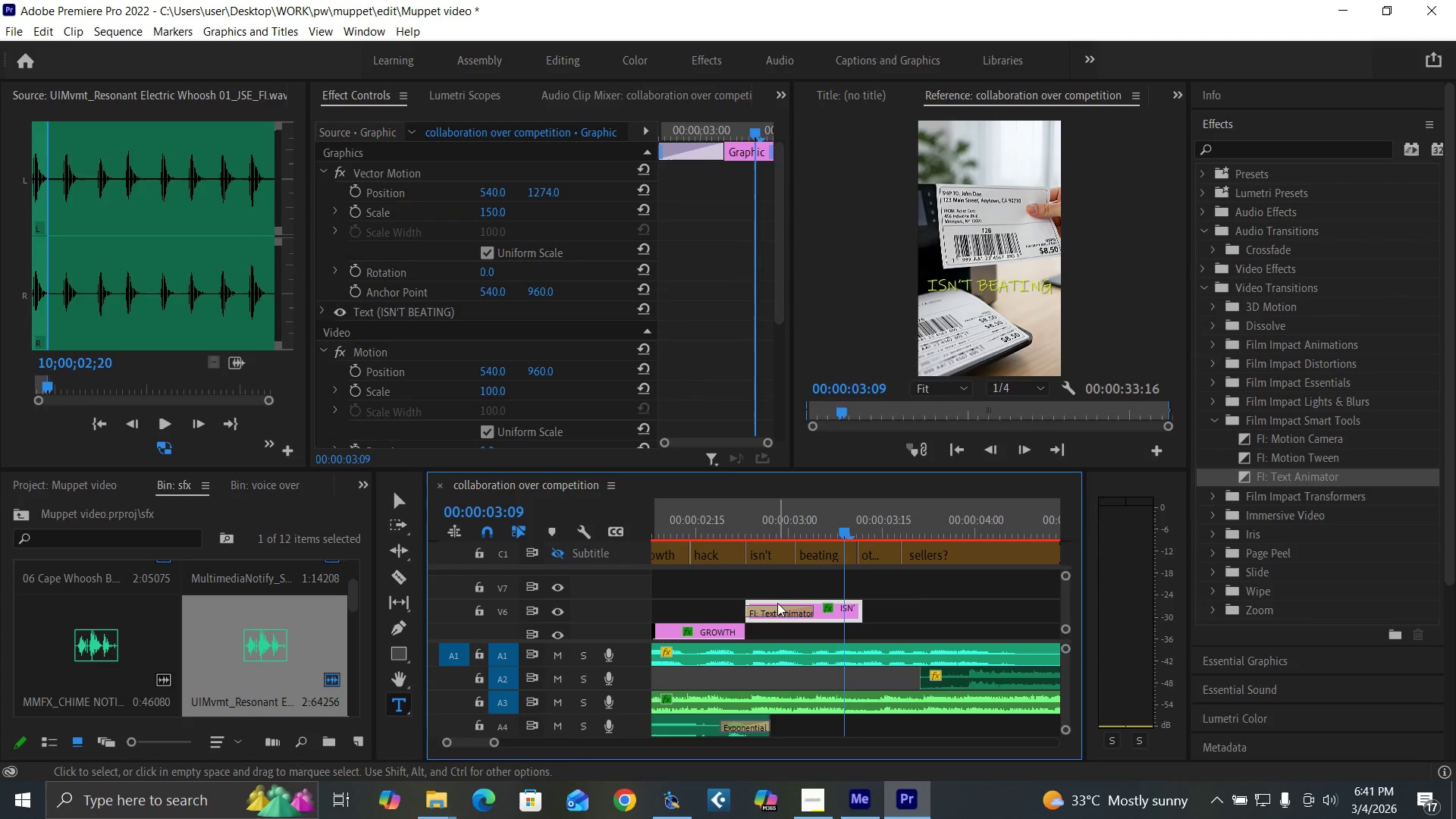 
left_click_drag(start_coordinate=[777, 603], to_coordinate=[764, 604])
 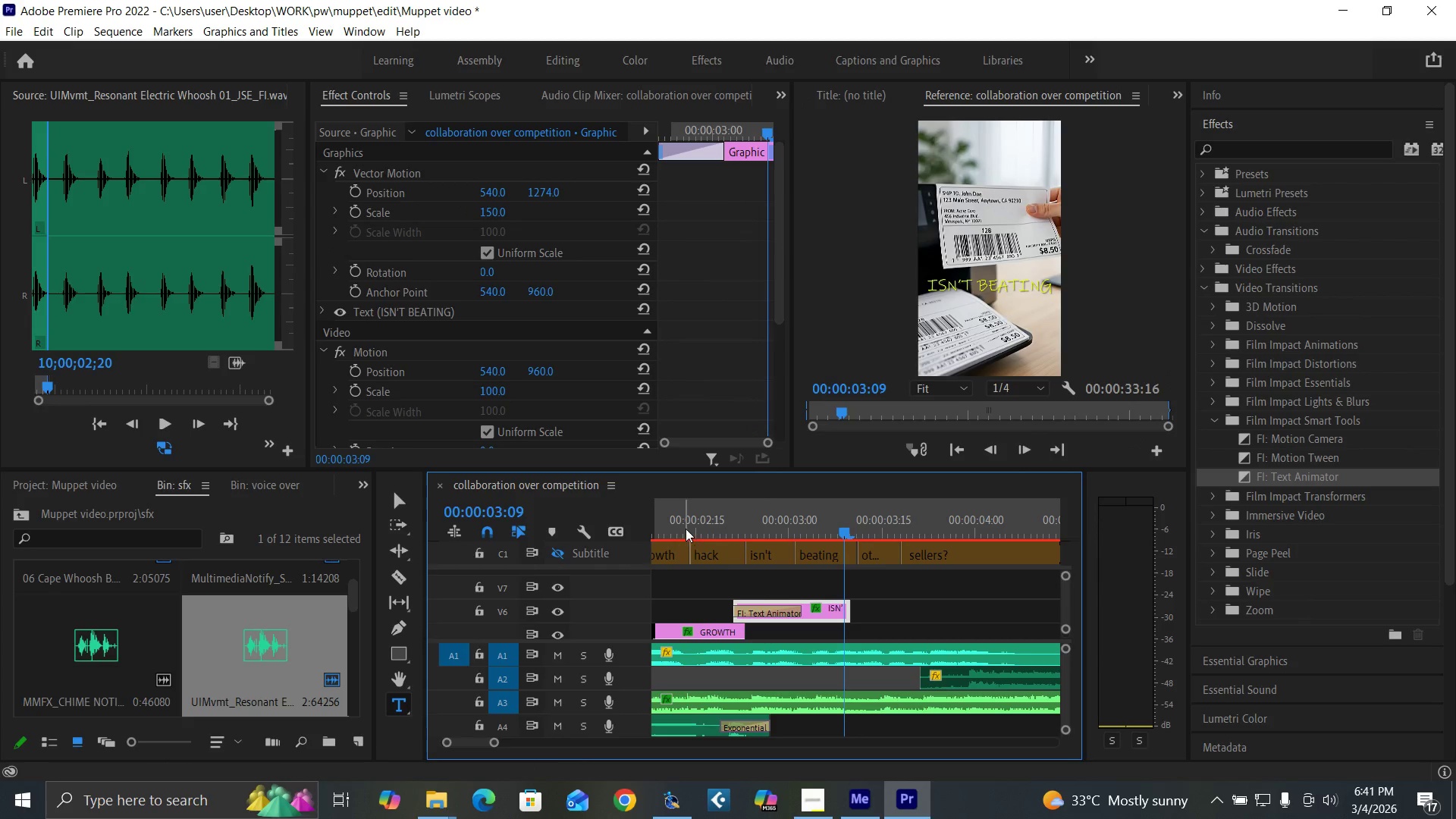 
left_click([686, 529])
 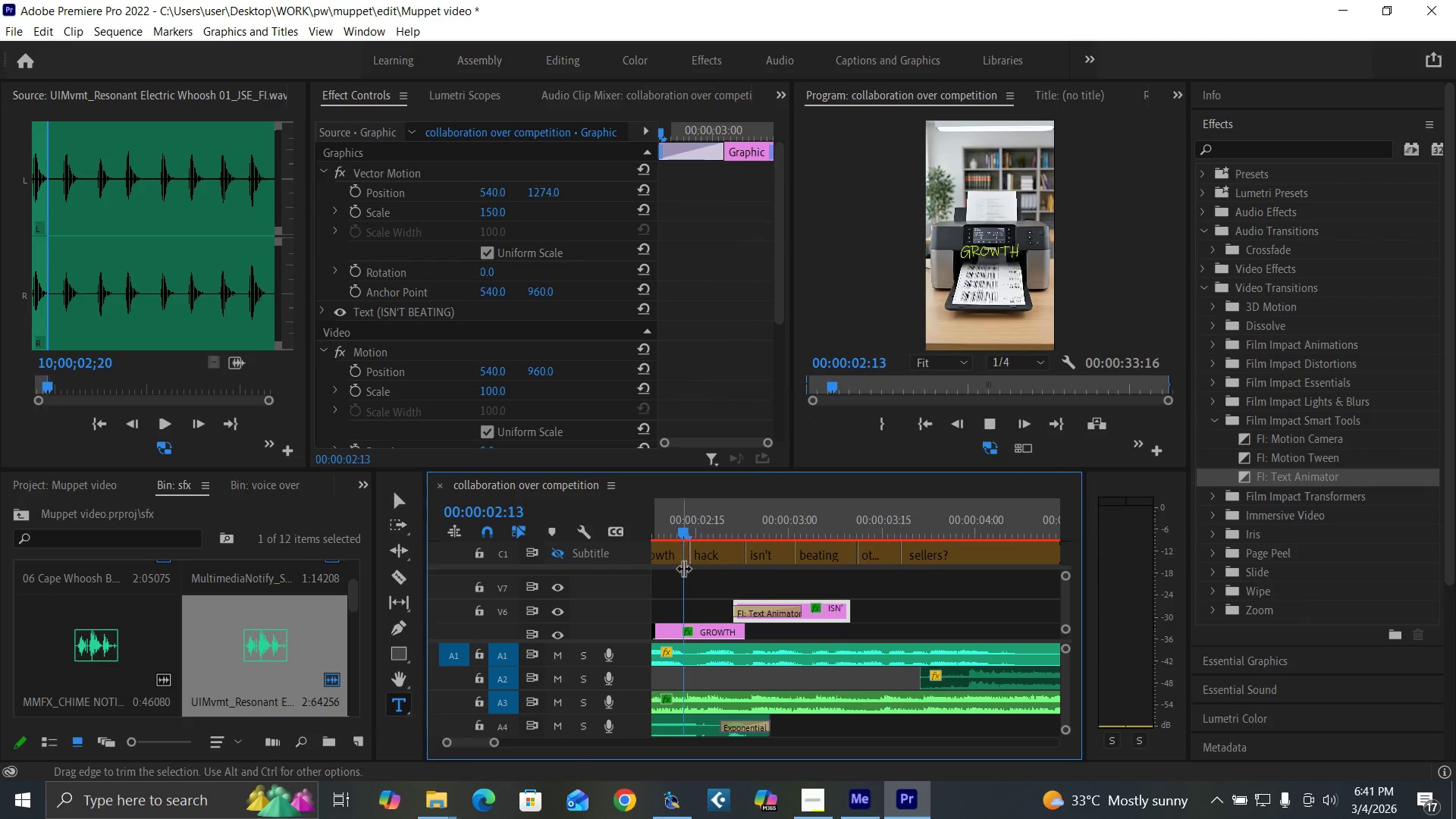 
key(Space)
 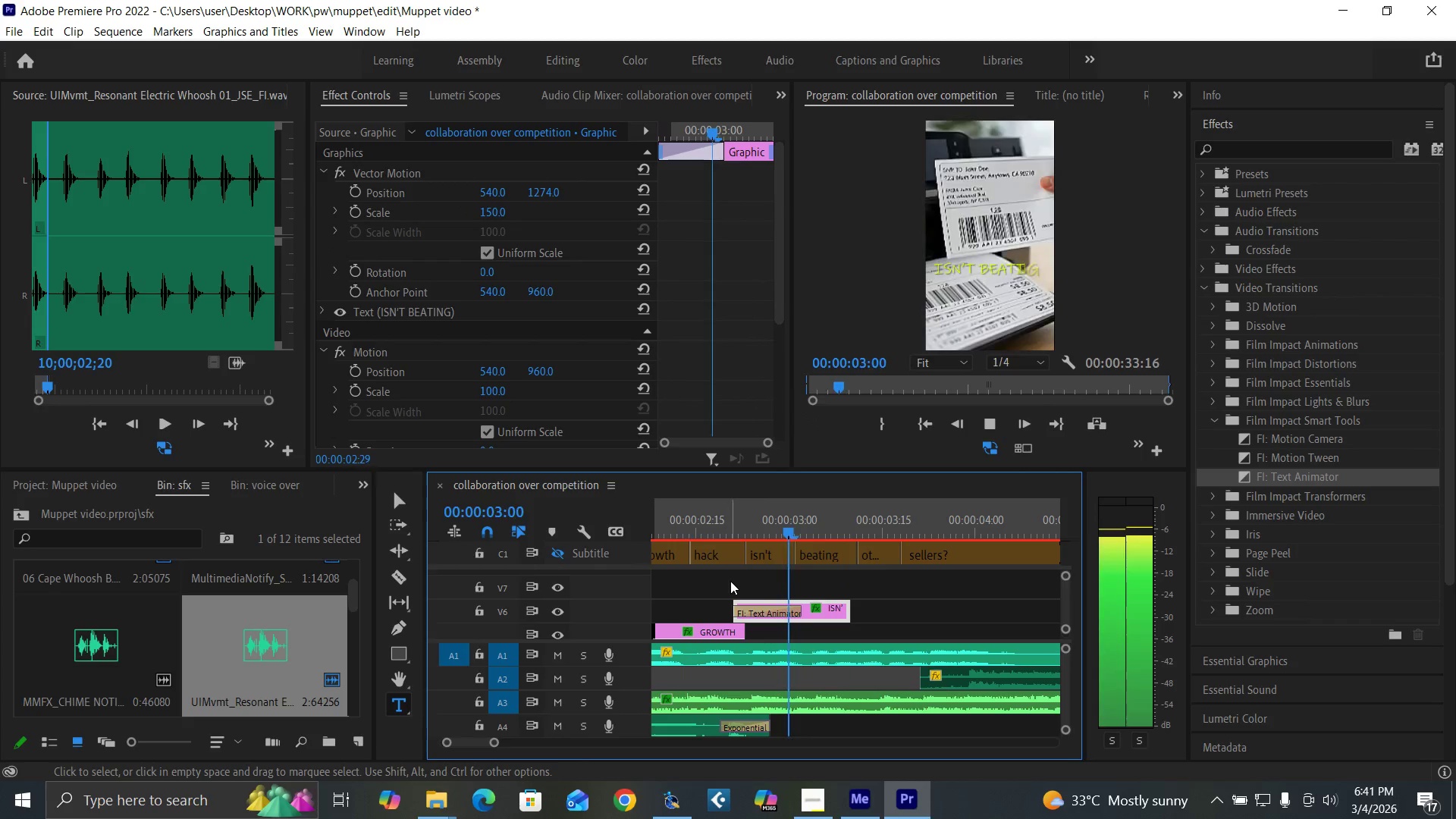 
key(Space)
 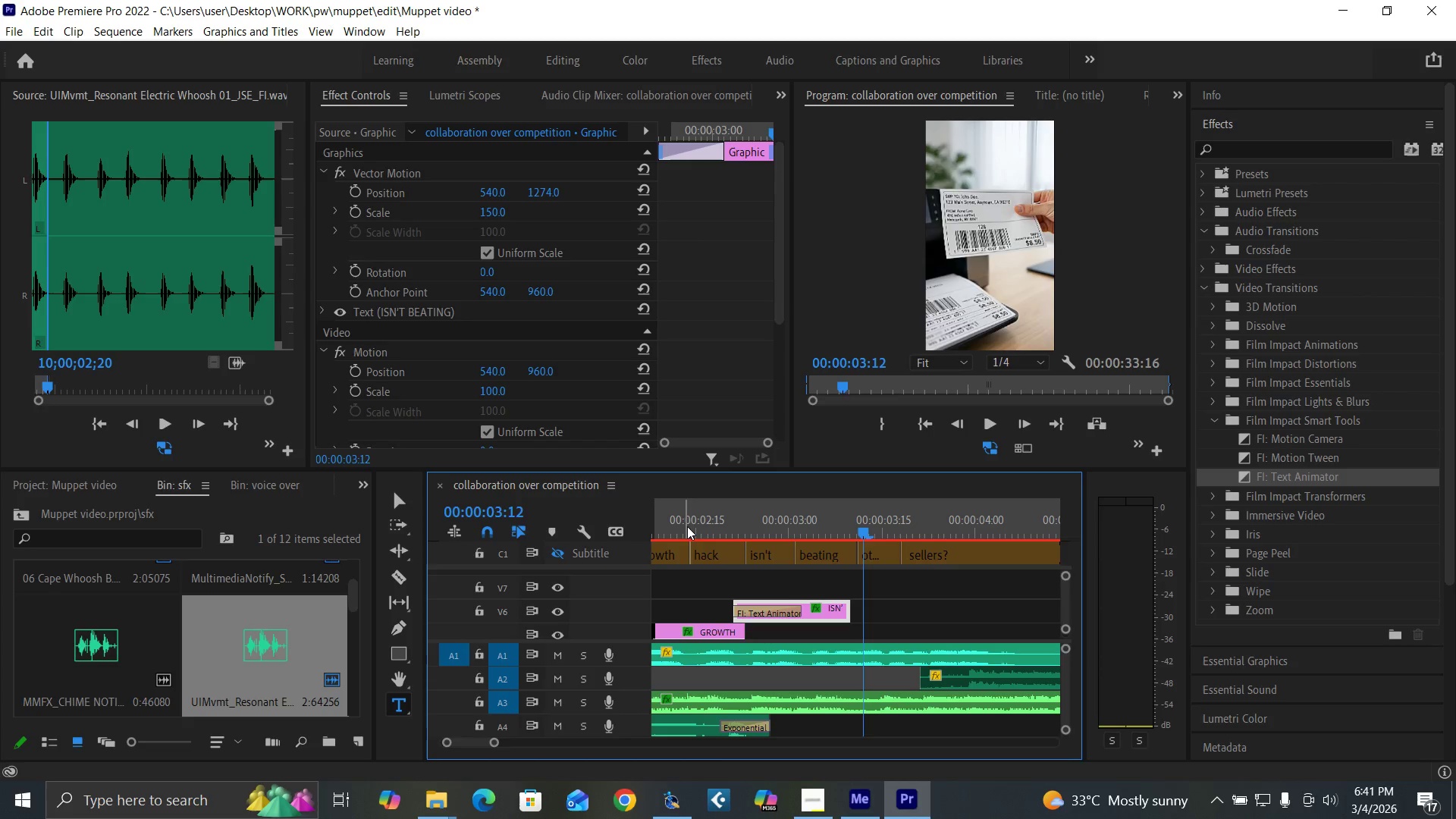 
left_click([687, 526])
 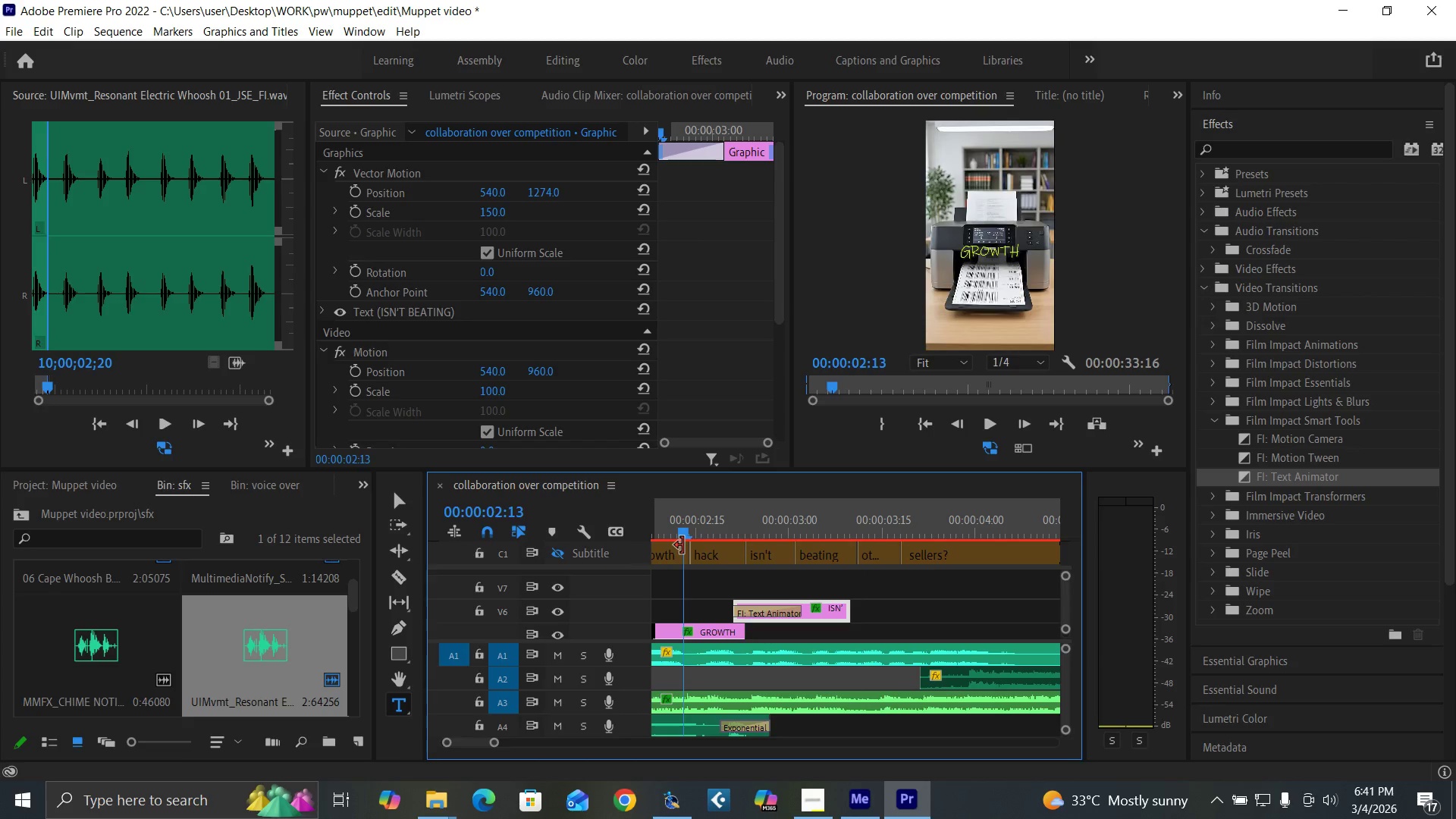 
key(Space)
 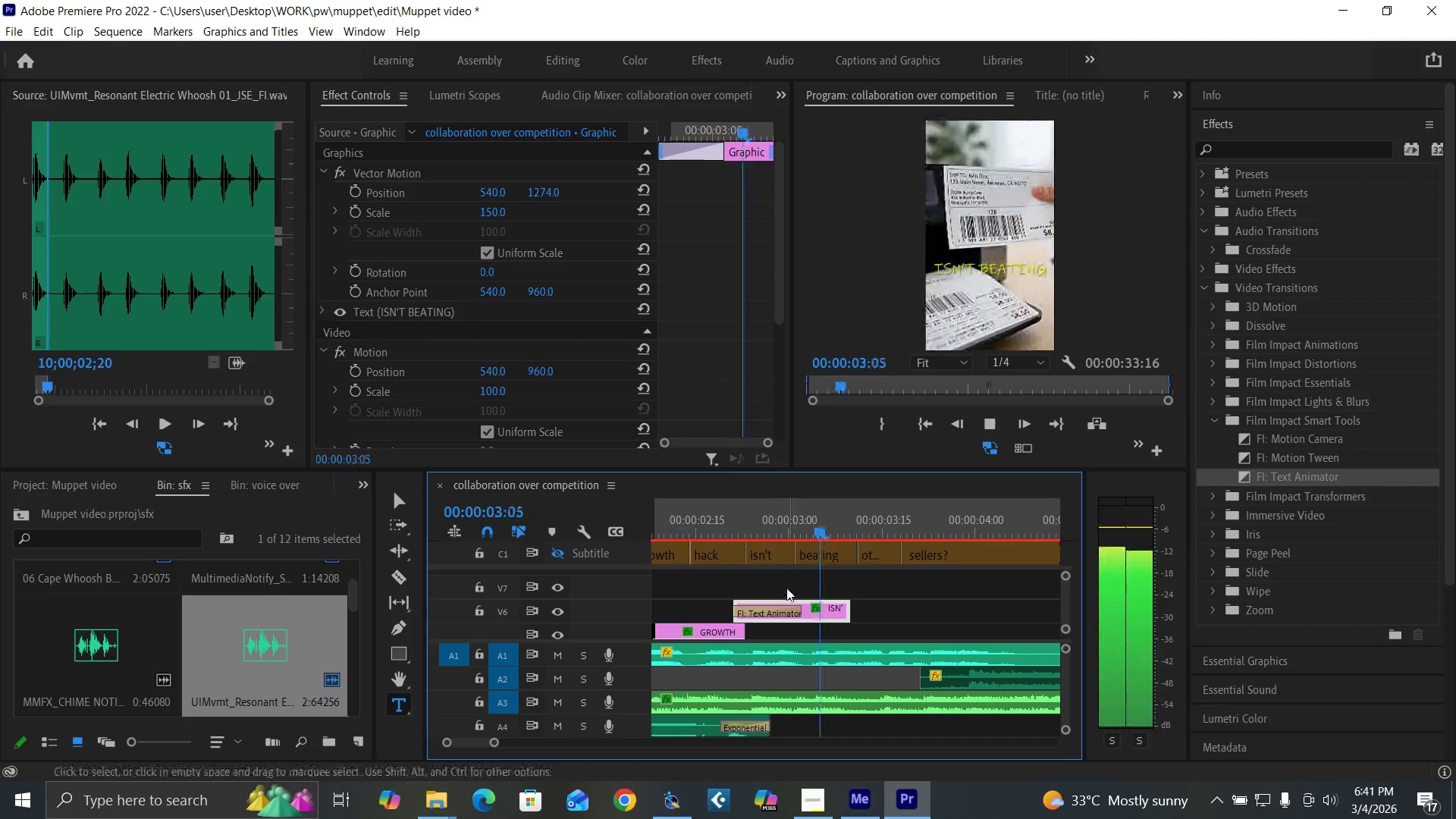 
key(Space)
 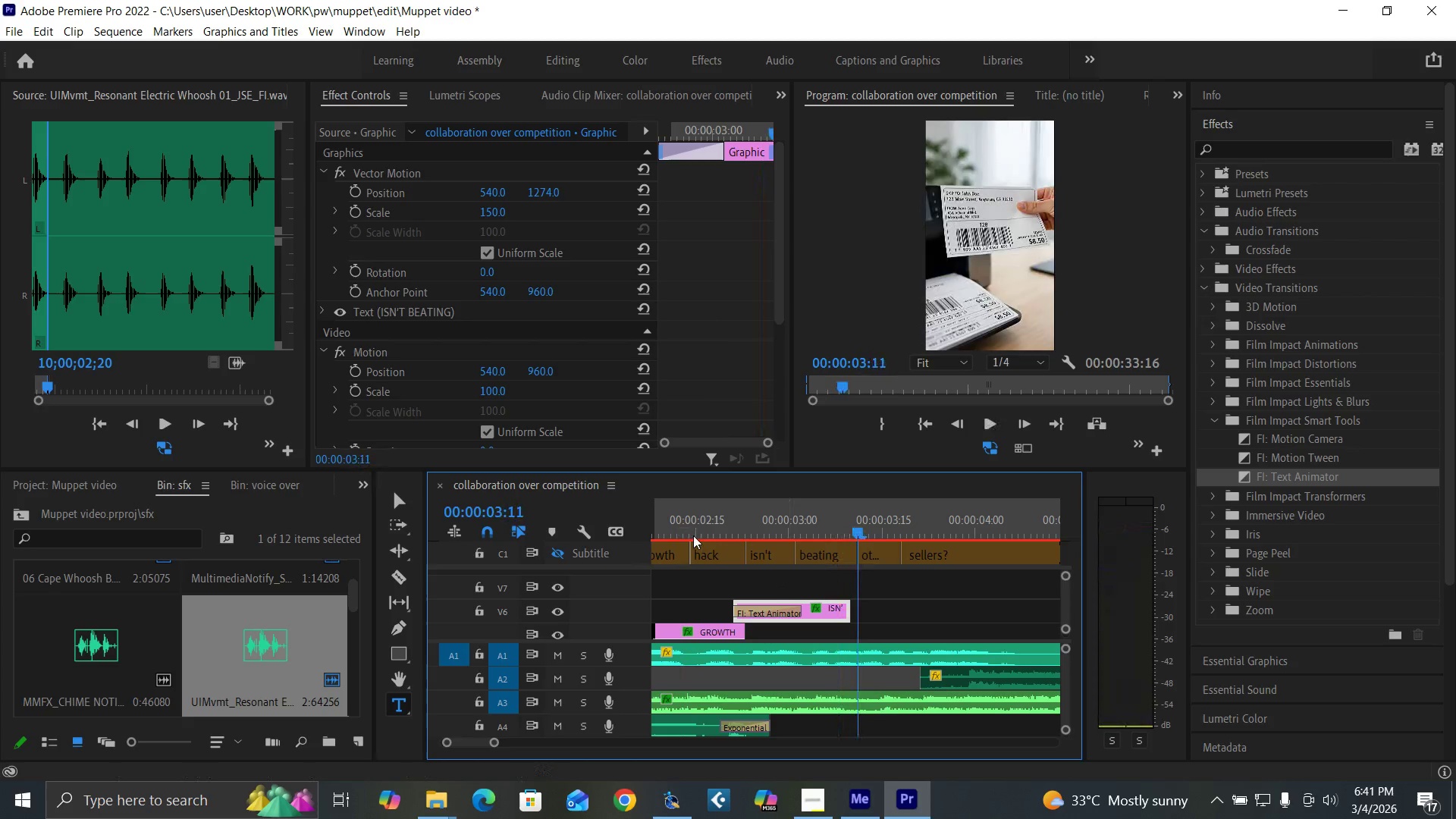 
left_click([694, 530])
 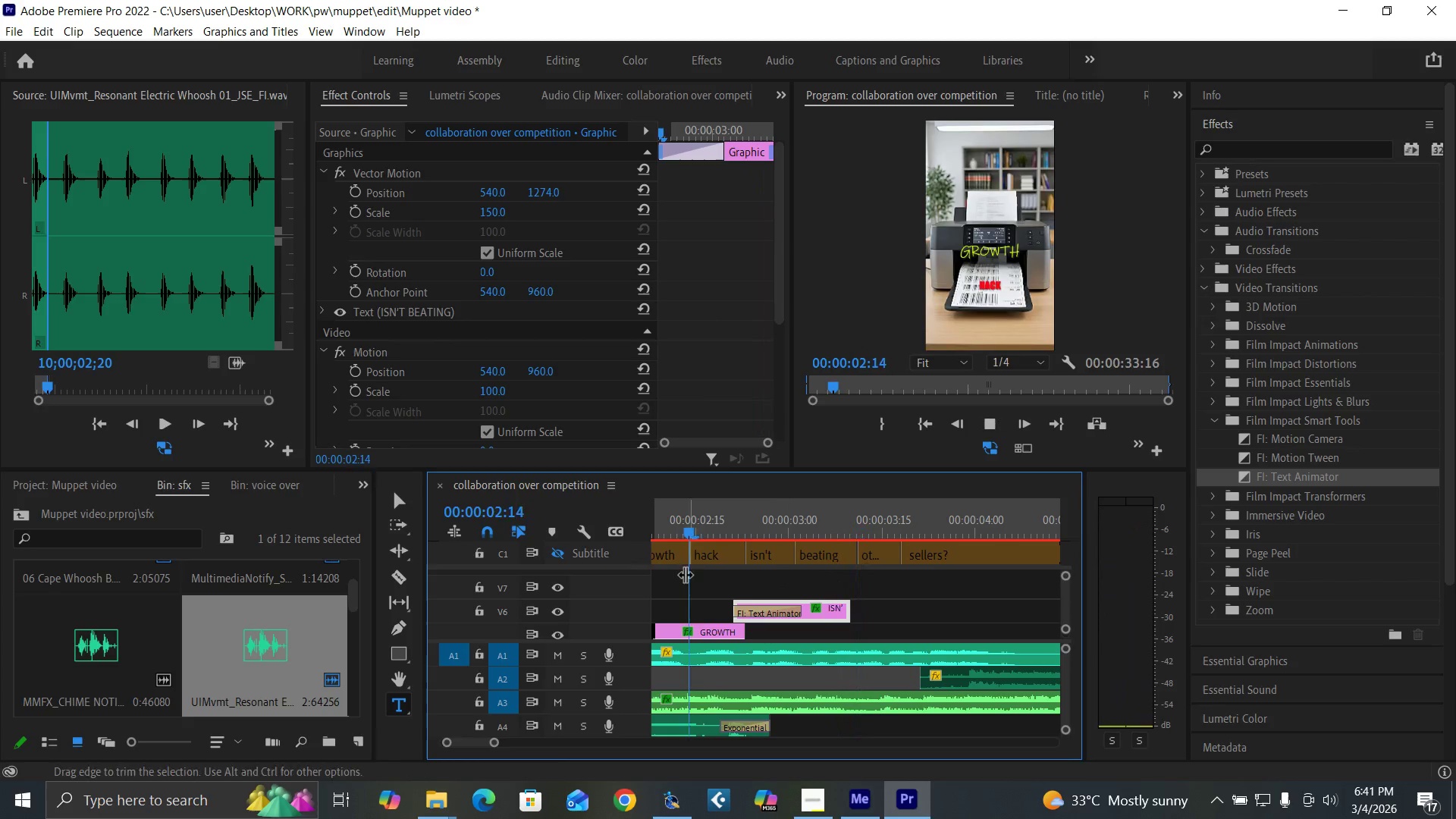 
key(Space)
 